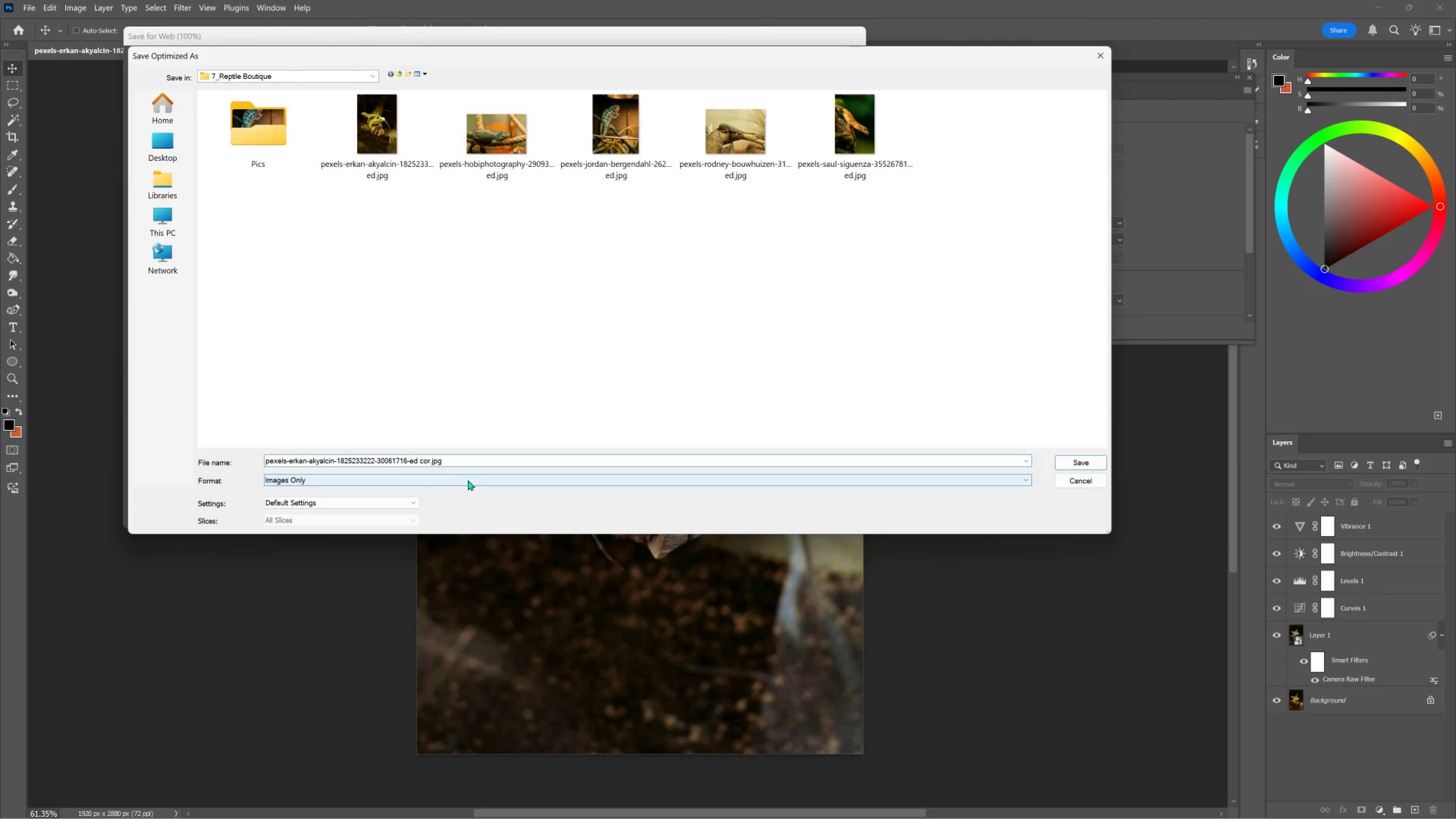 
key(Enter)
 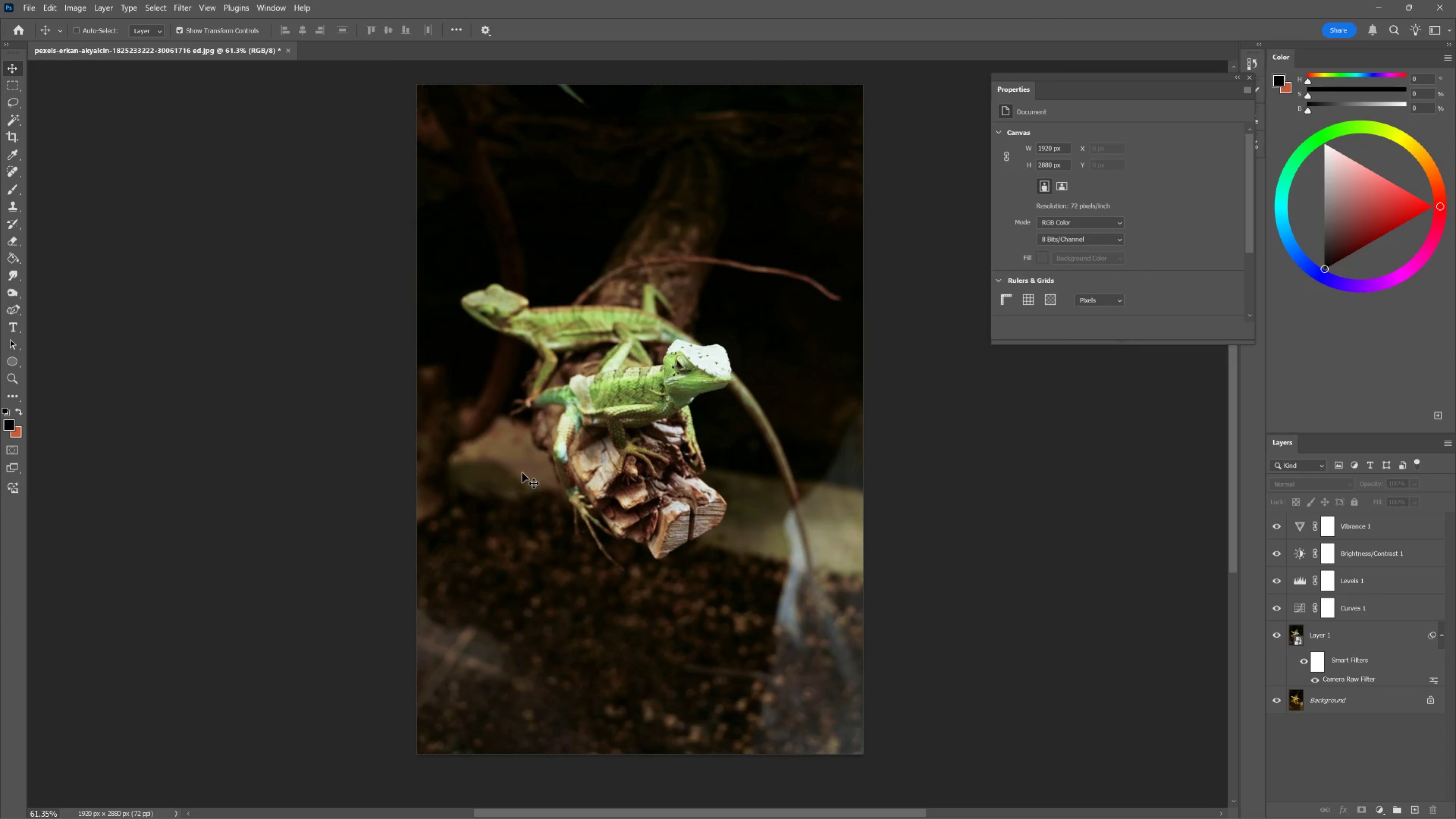 
wait(5.92)
 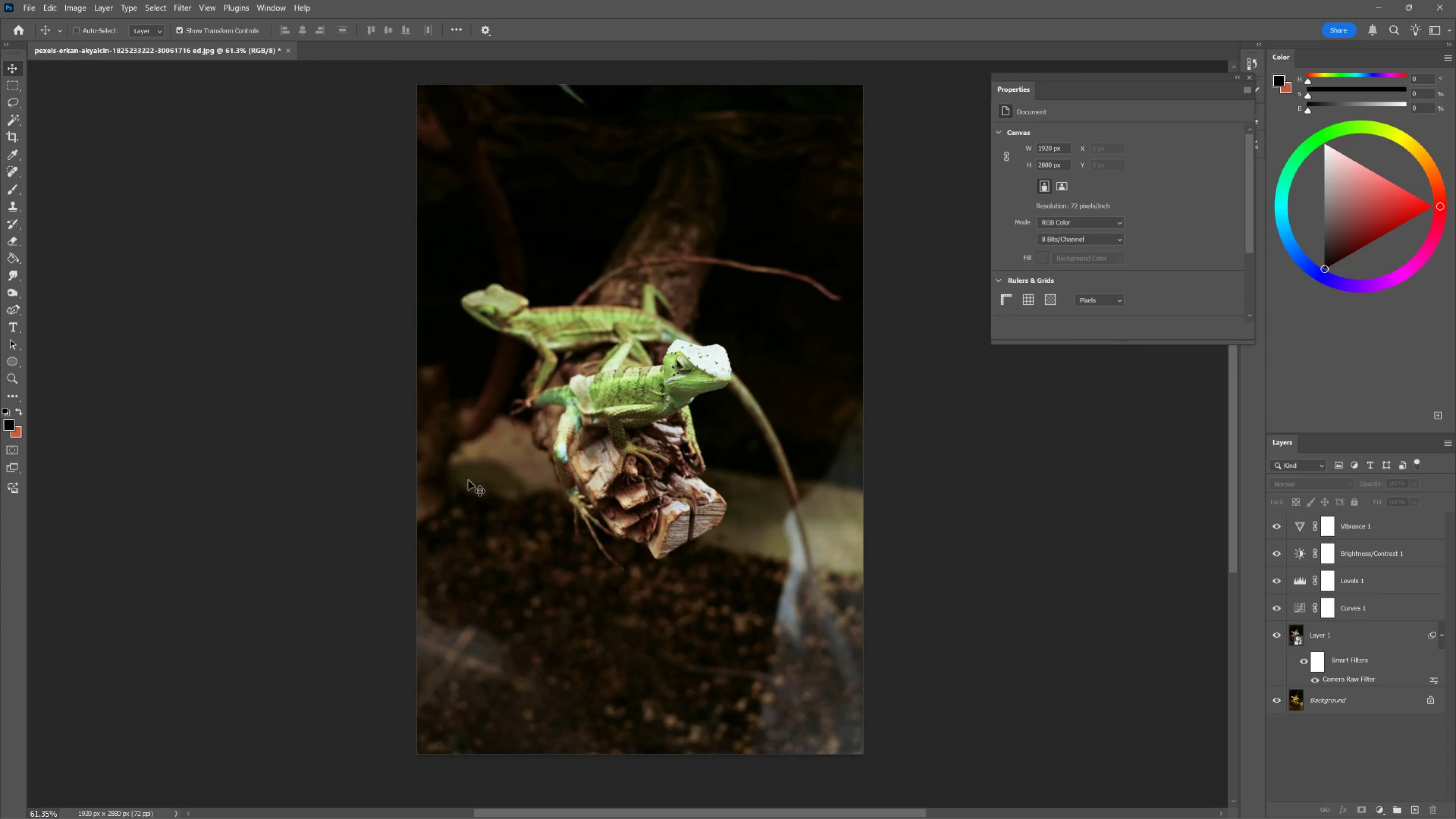 
key(Control+S)
 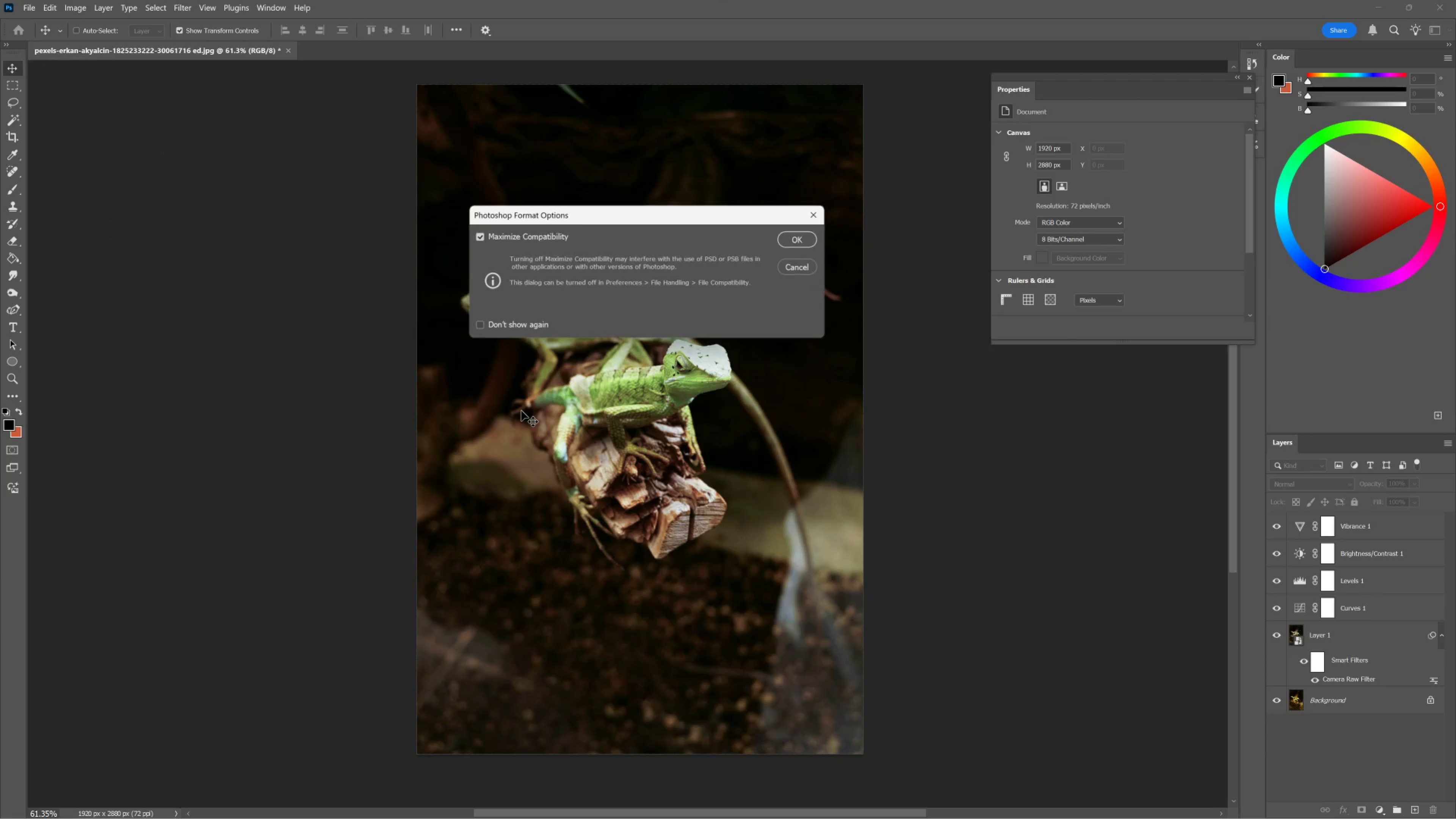 
left_click([782, 243])
 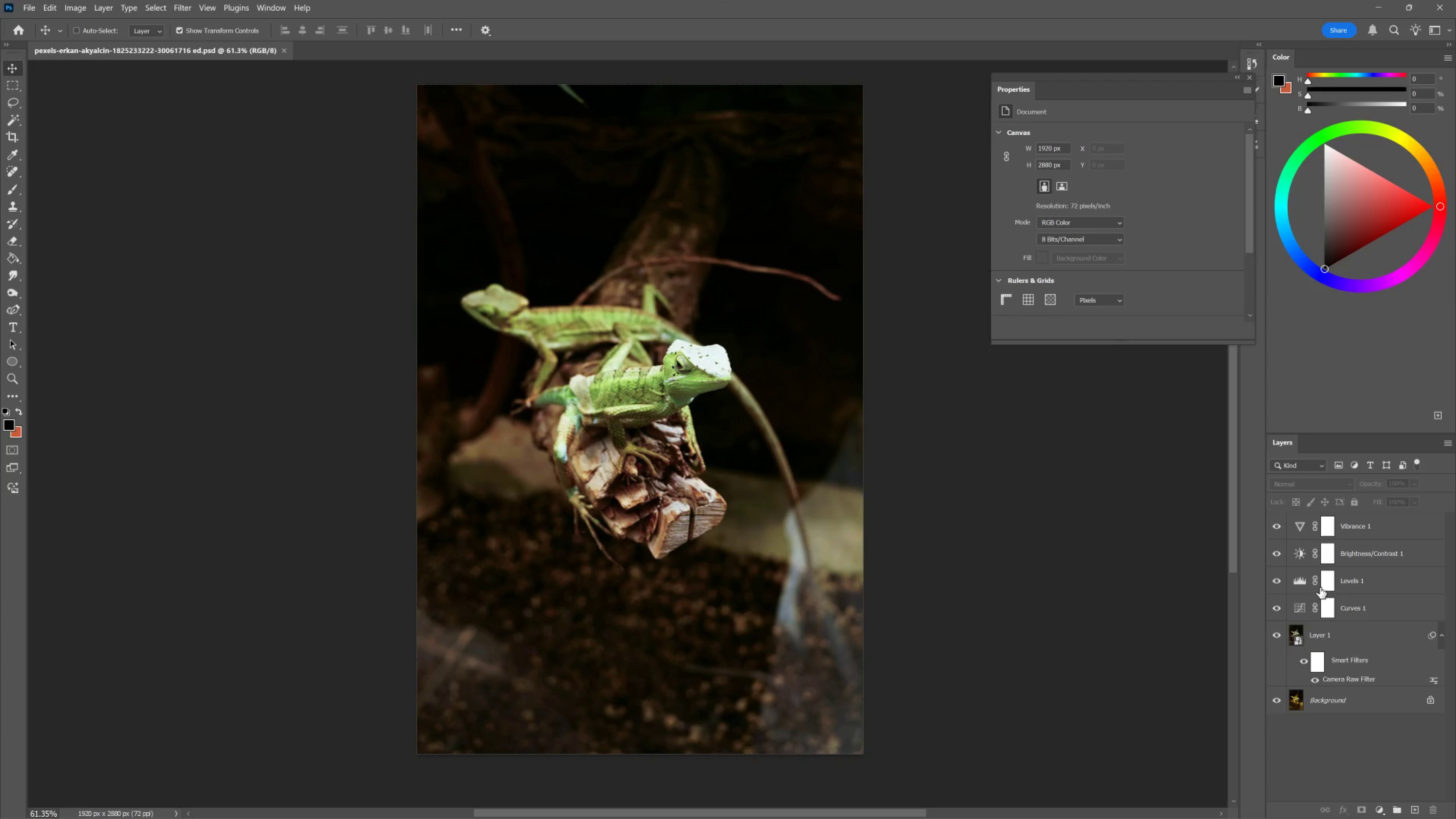 
left_click_drag(start_coordinate=[1276, 525], to_coordinate=[1280, 603])
 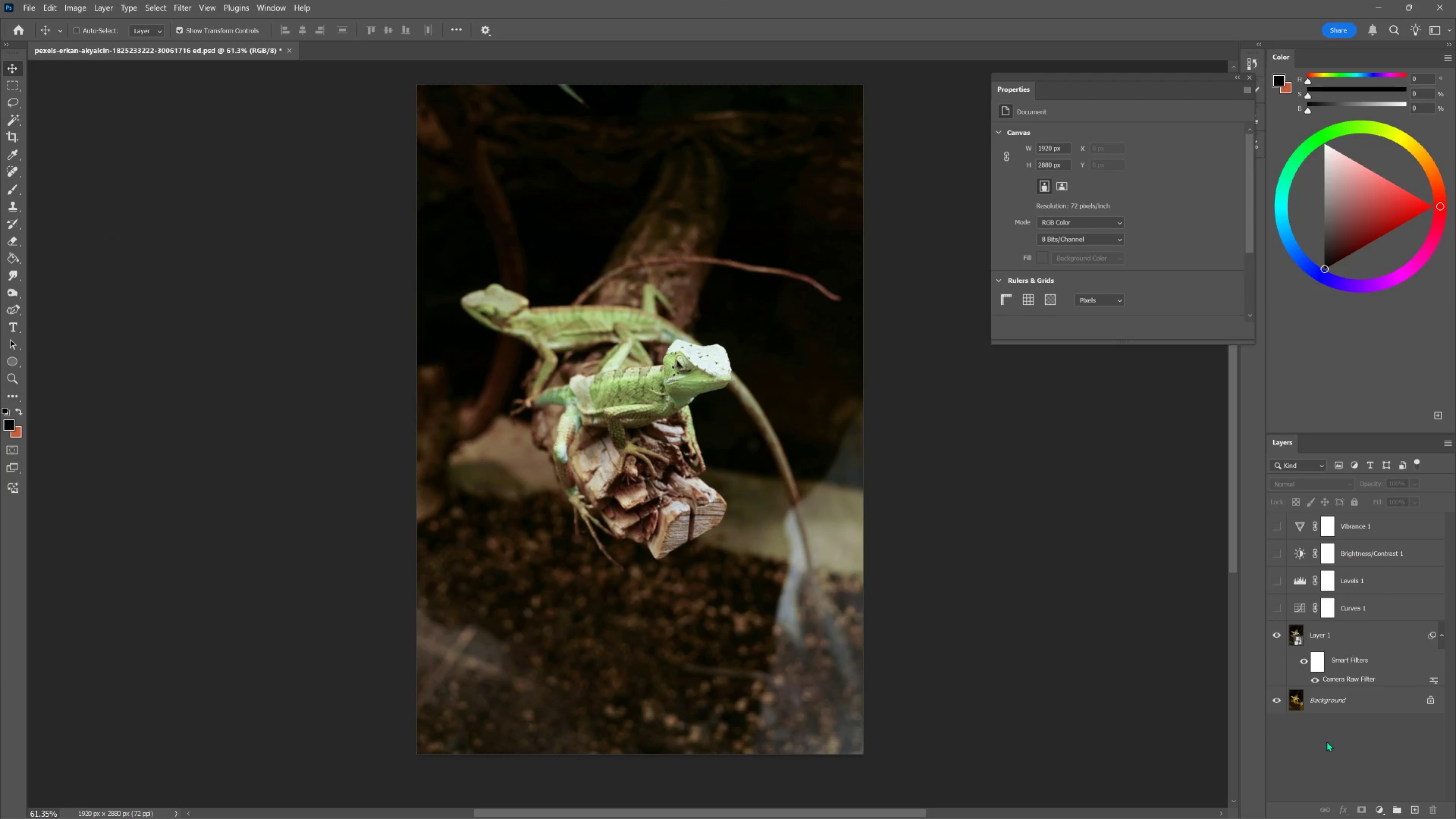 
key(Control+Z)
 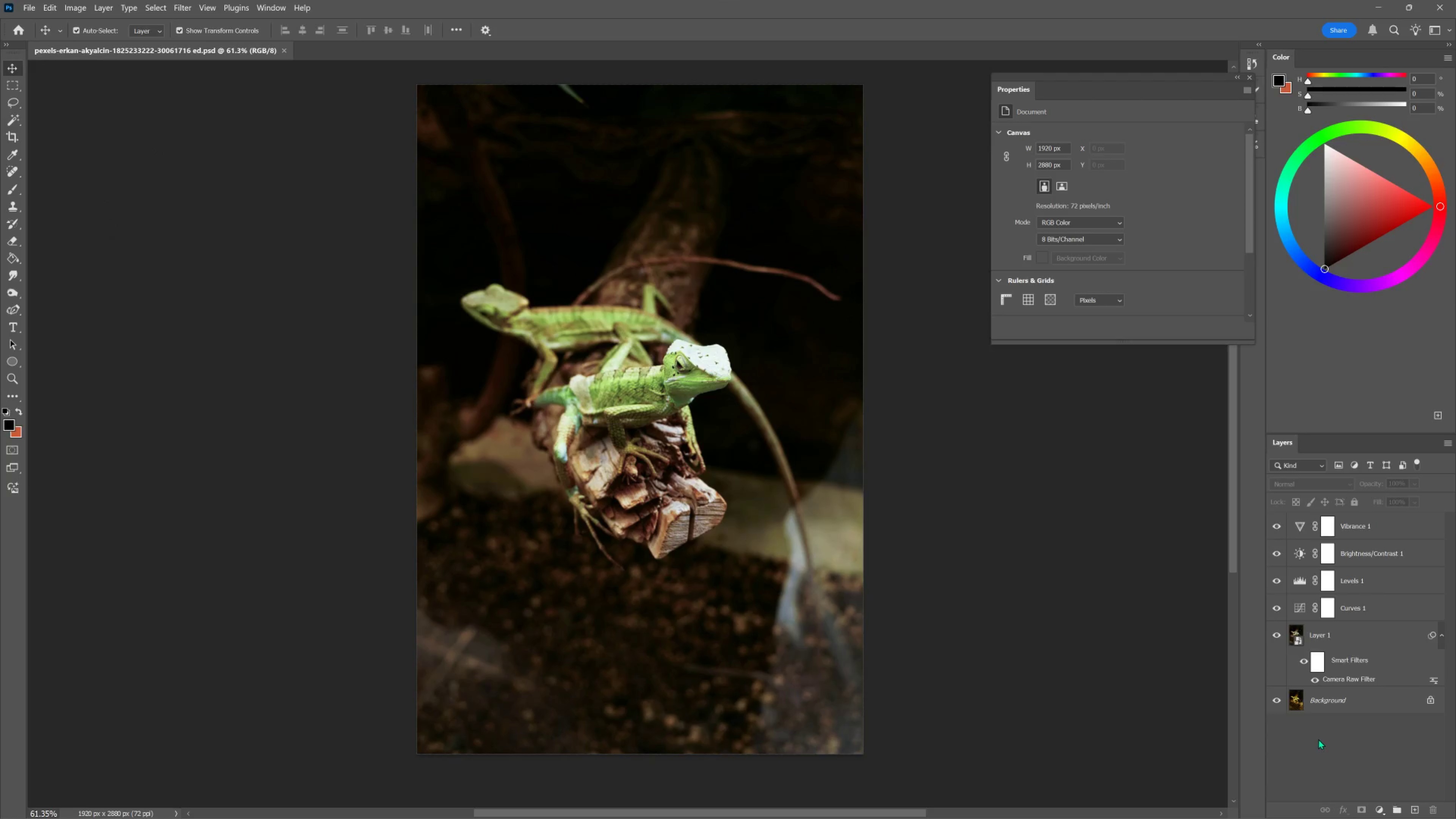 
key(Control+Shift+Z)
 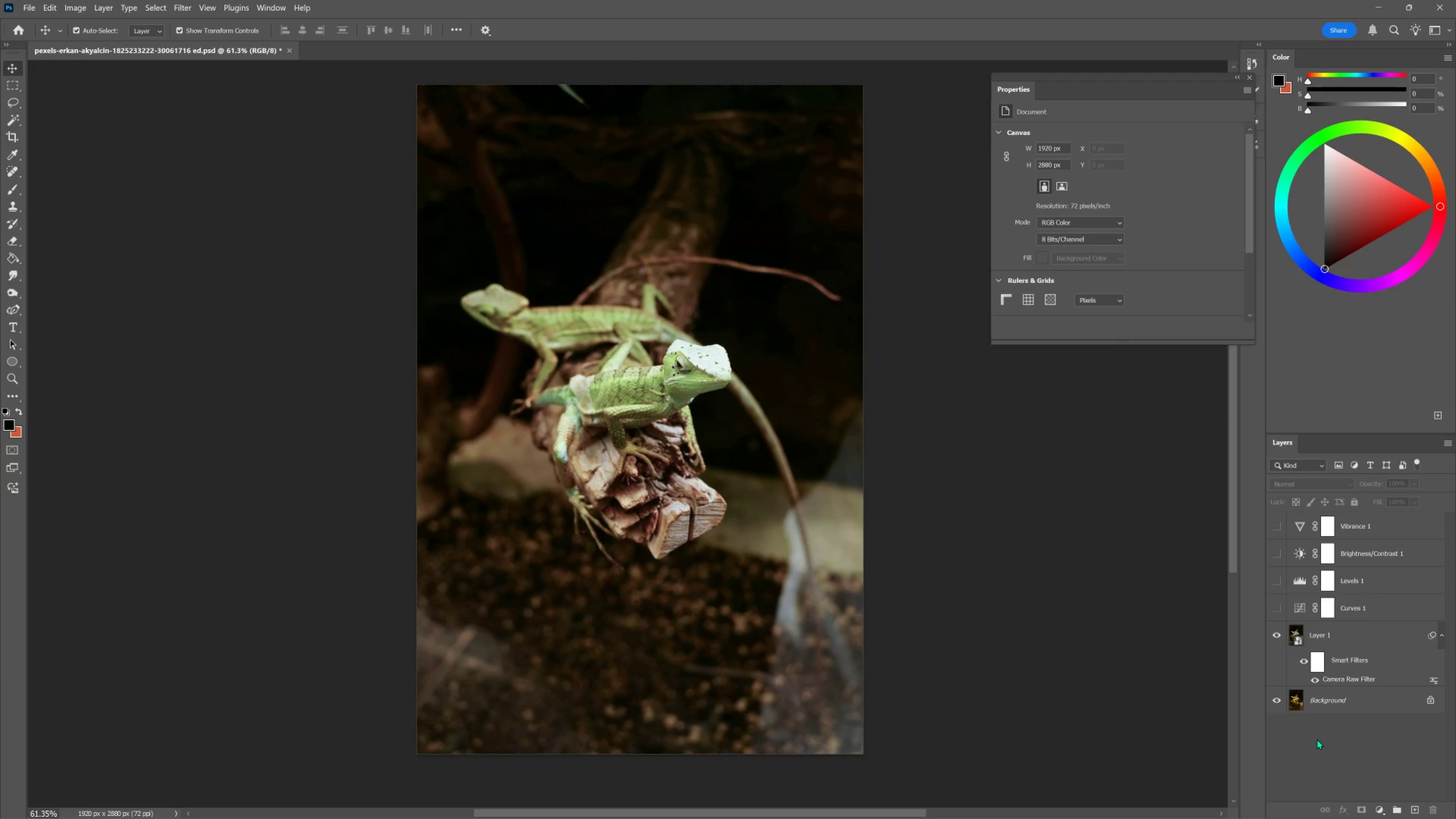 
key(Control+Z)
 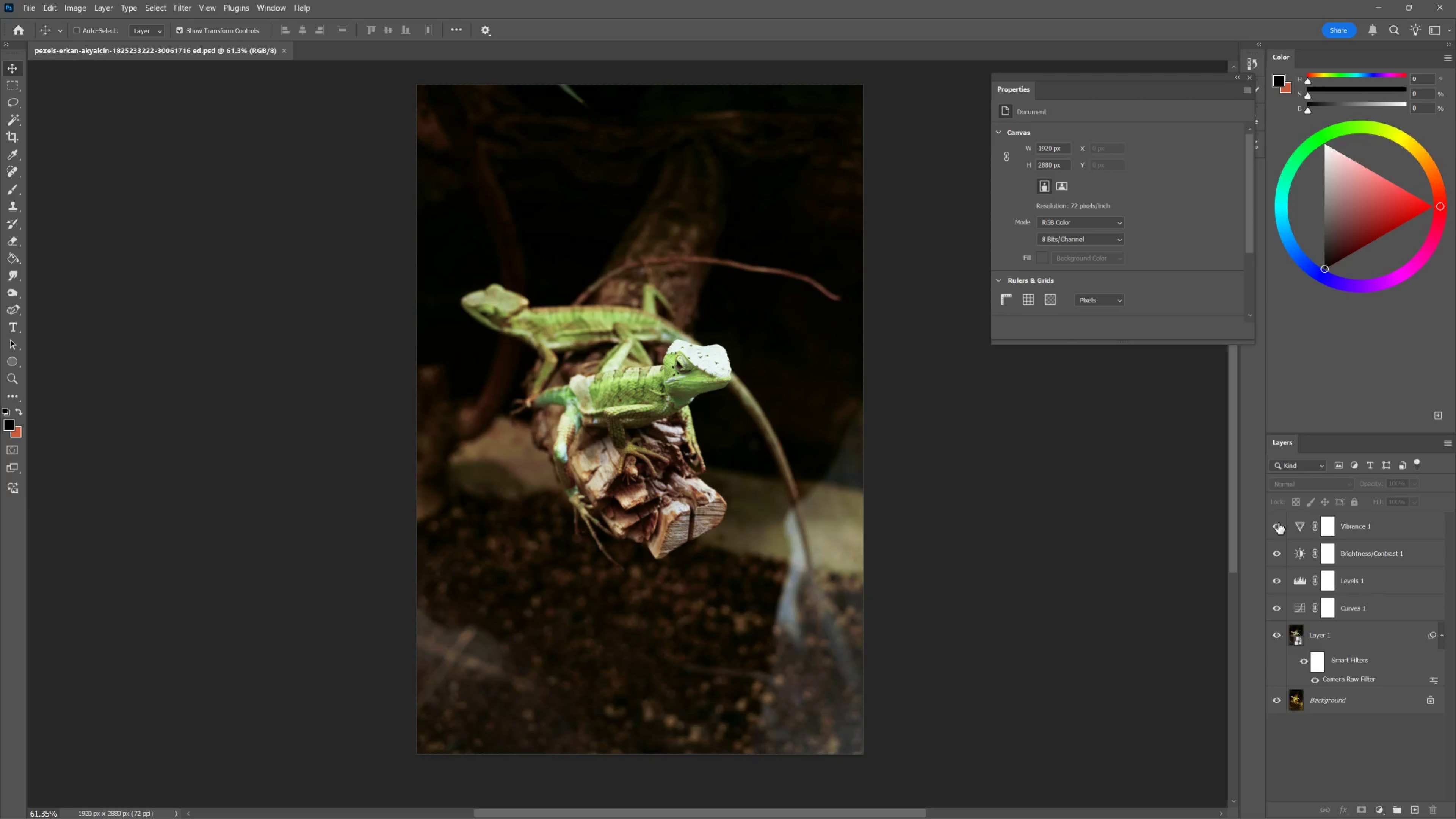 
hold_key(key=AltLeft, duration=1.25)
left_click([1279, 698])
 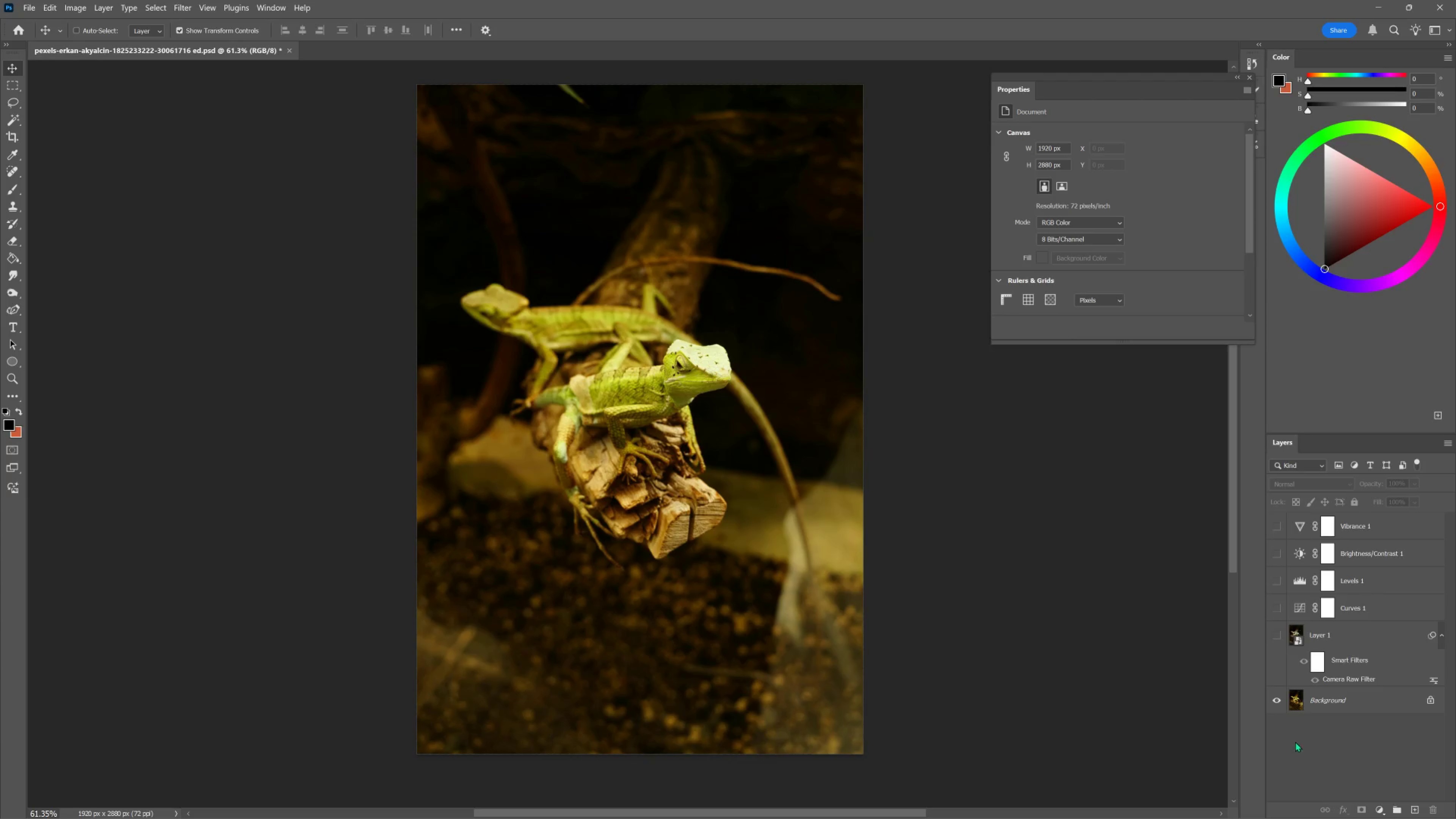 
key(Control+Z)
 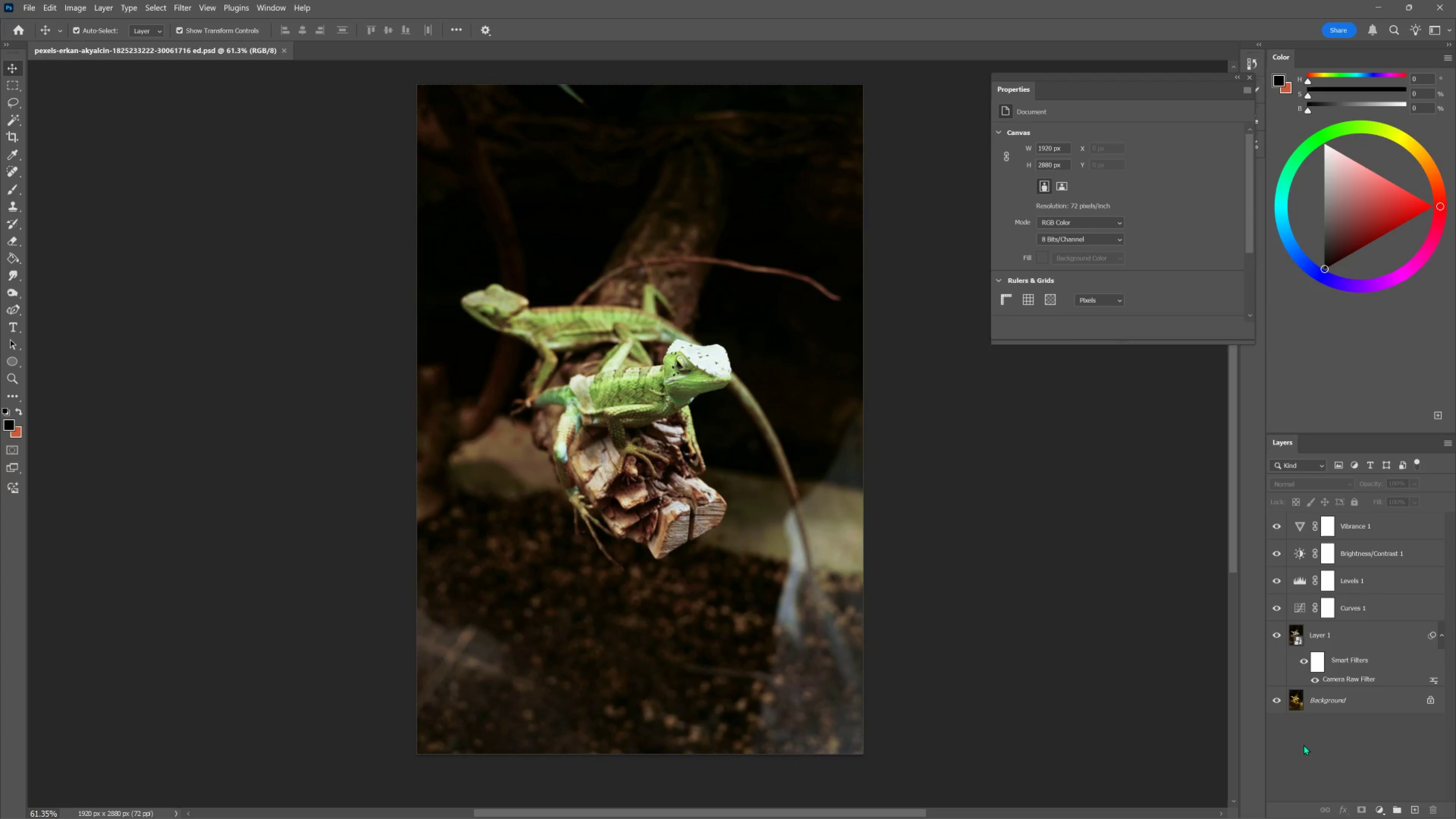 
key(Control+Shift+Z)
 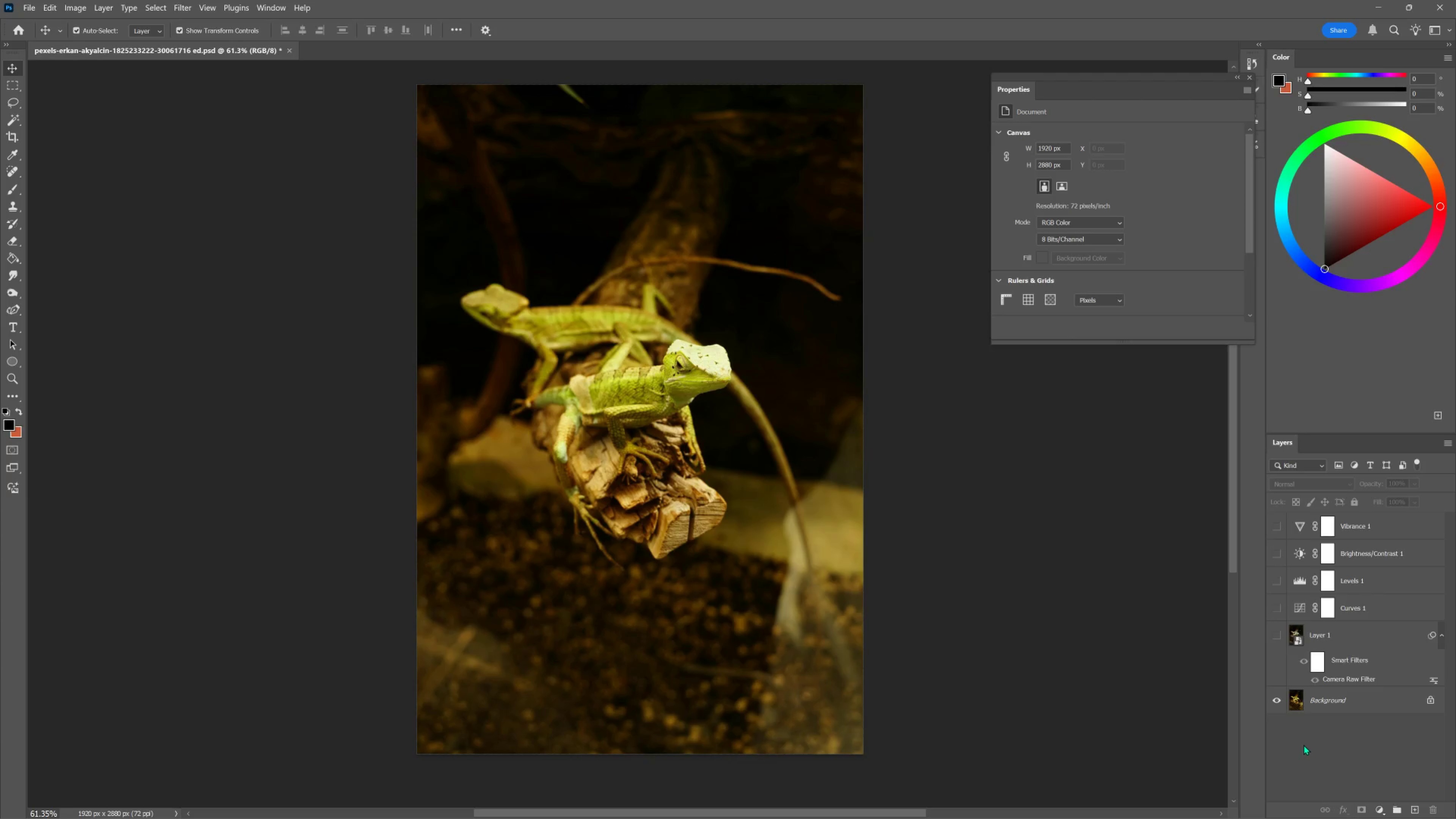 
key(Control+Z)
 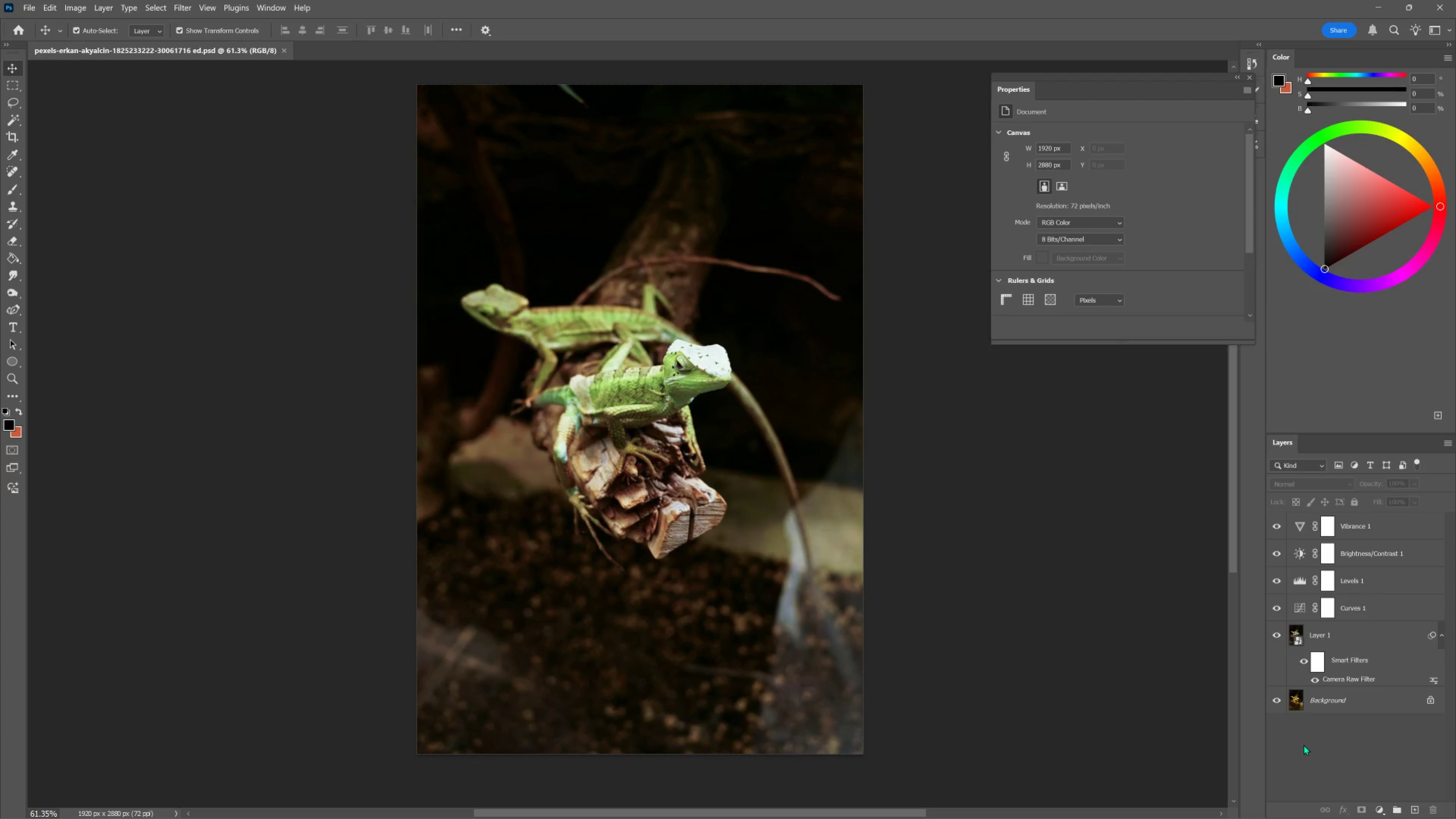 
key(Control+Shift+Z)
 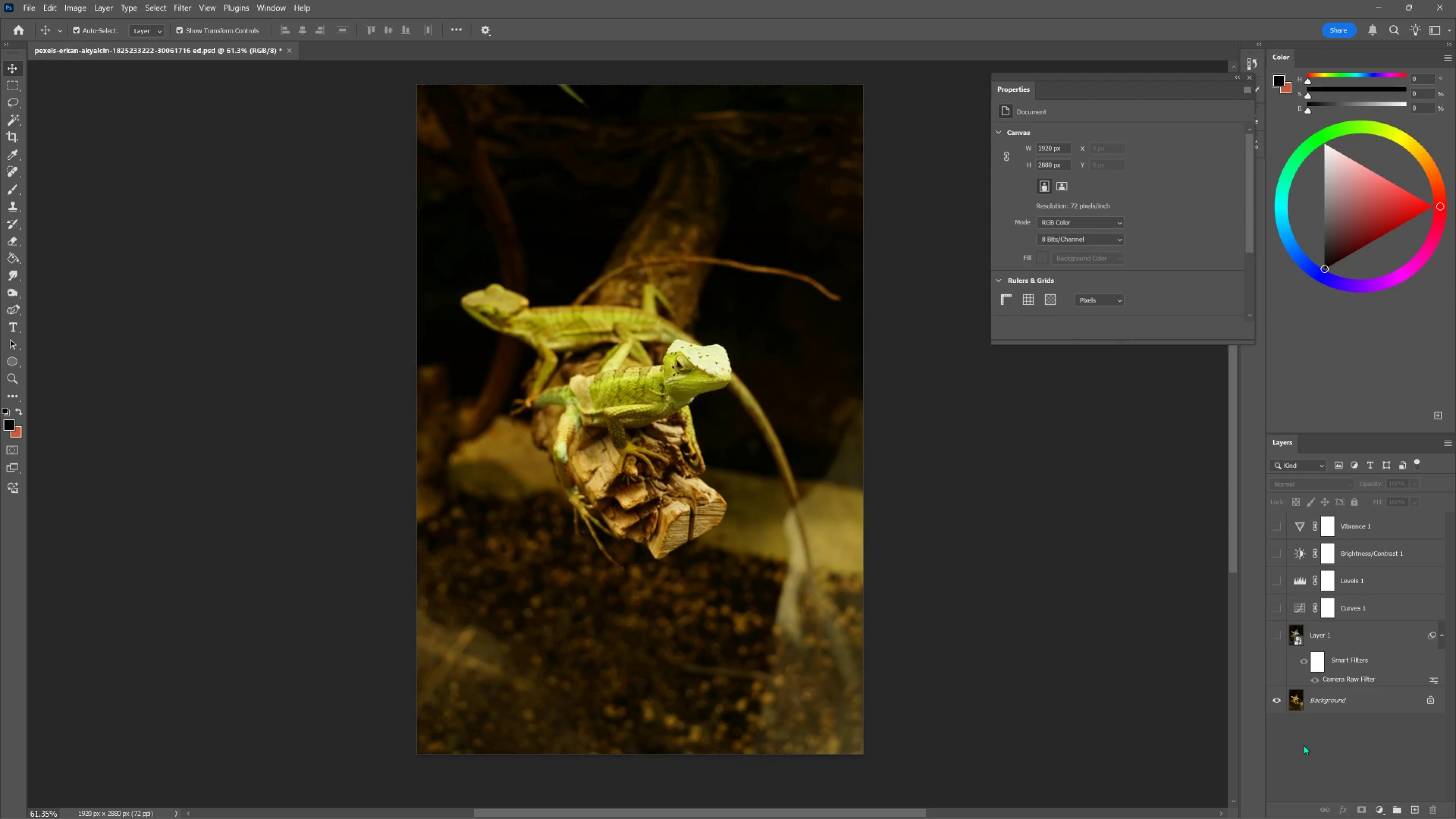 
key(Control+Z)
 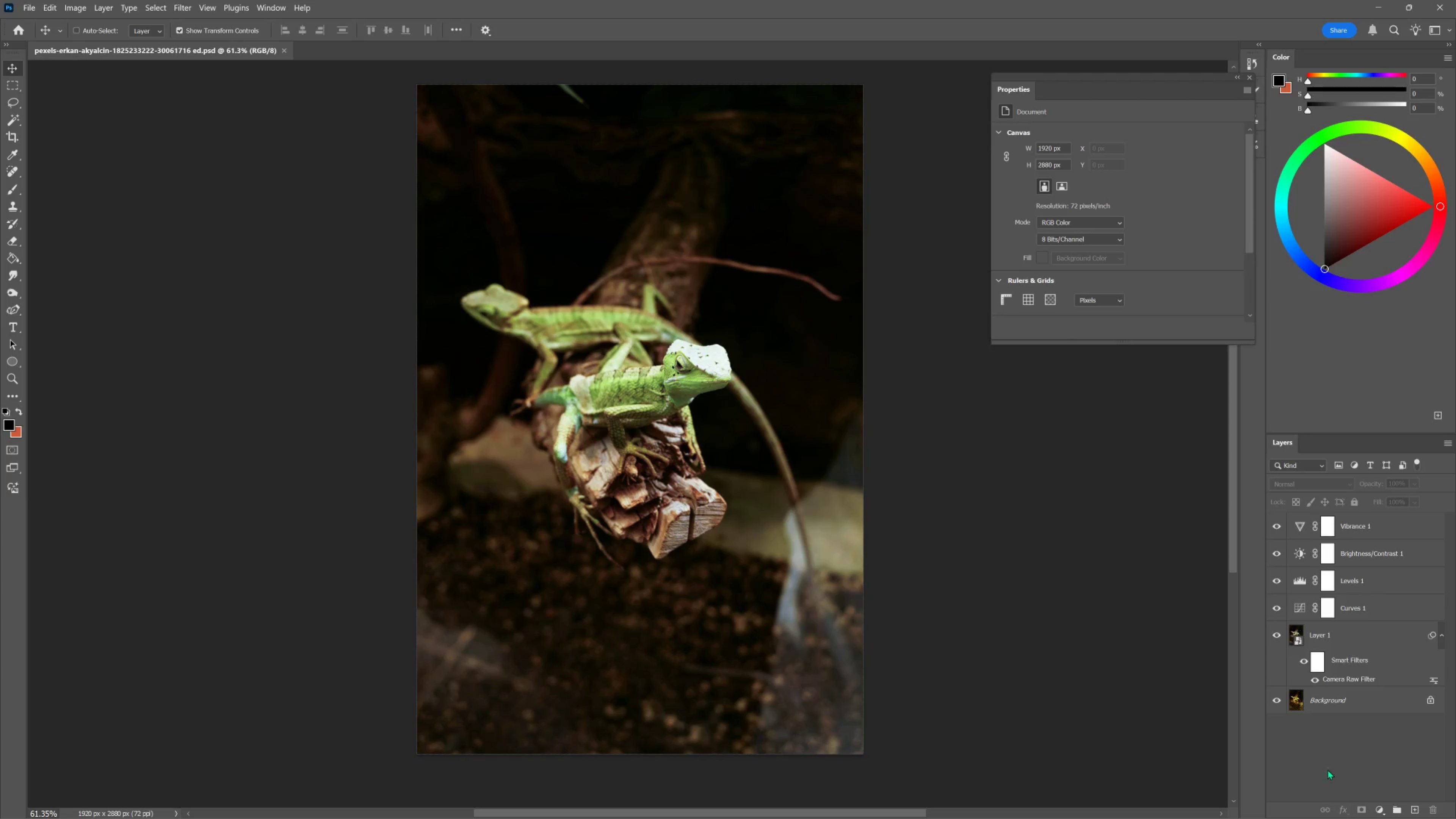 
left_click([1321, 748])
 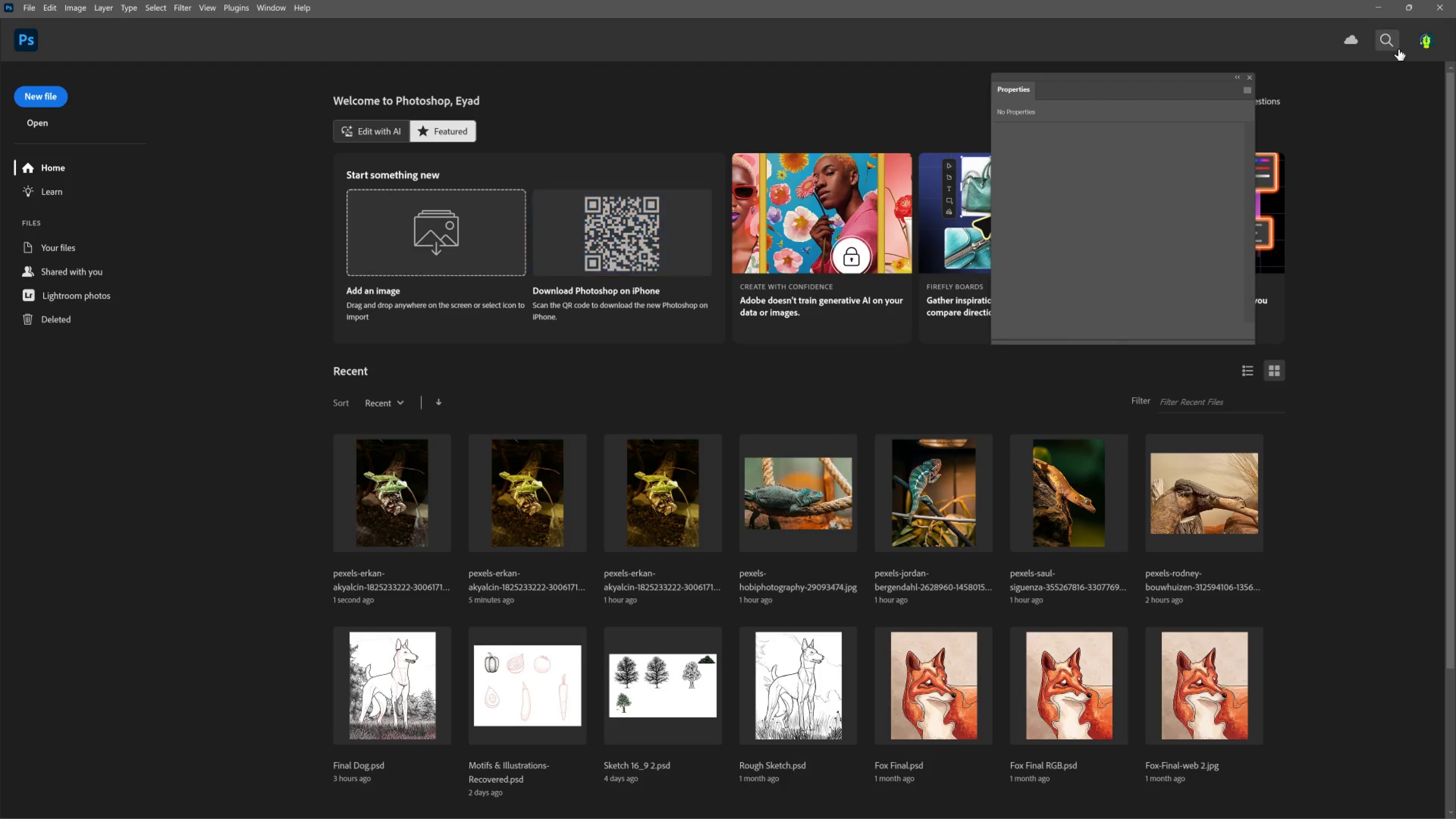 
wait(5.75)
 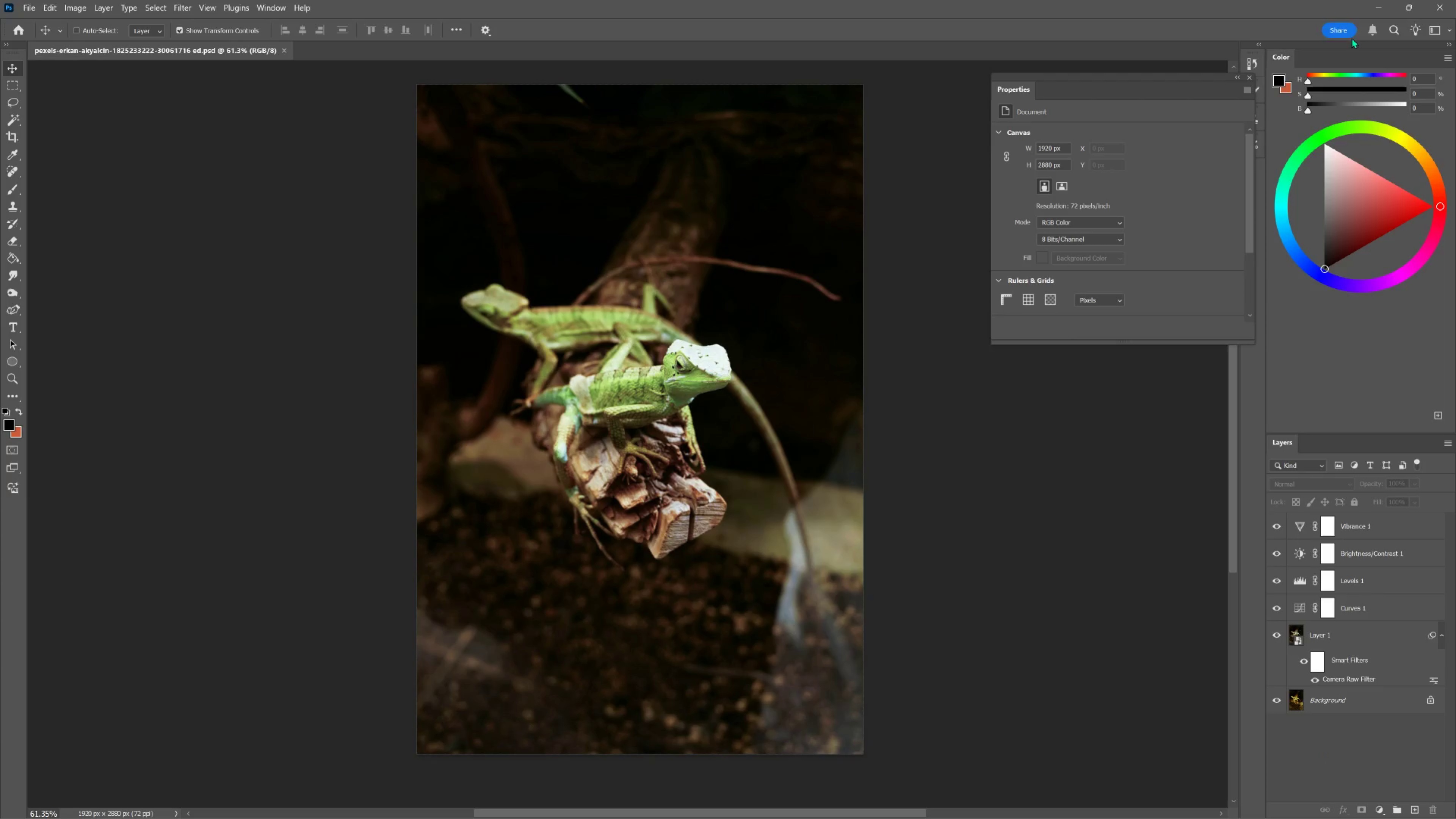 
left_click([1381, 6])
 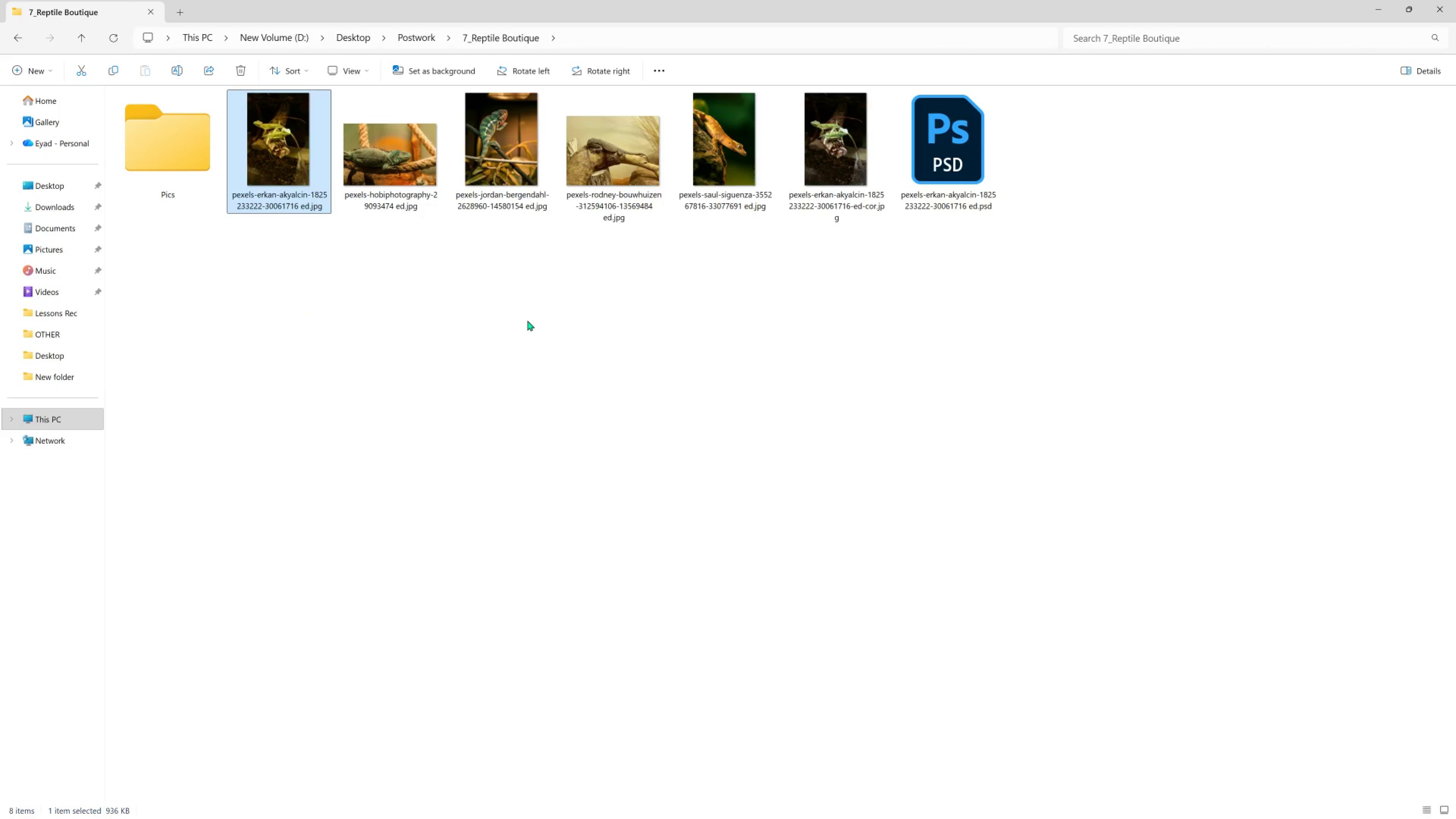 
left_click([527, 320])
 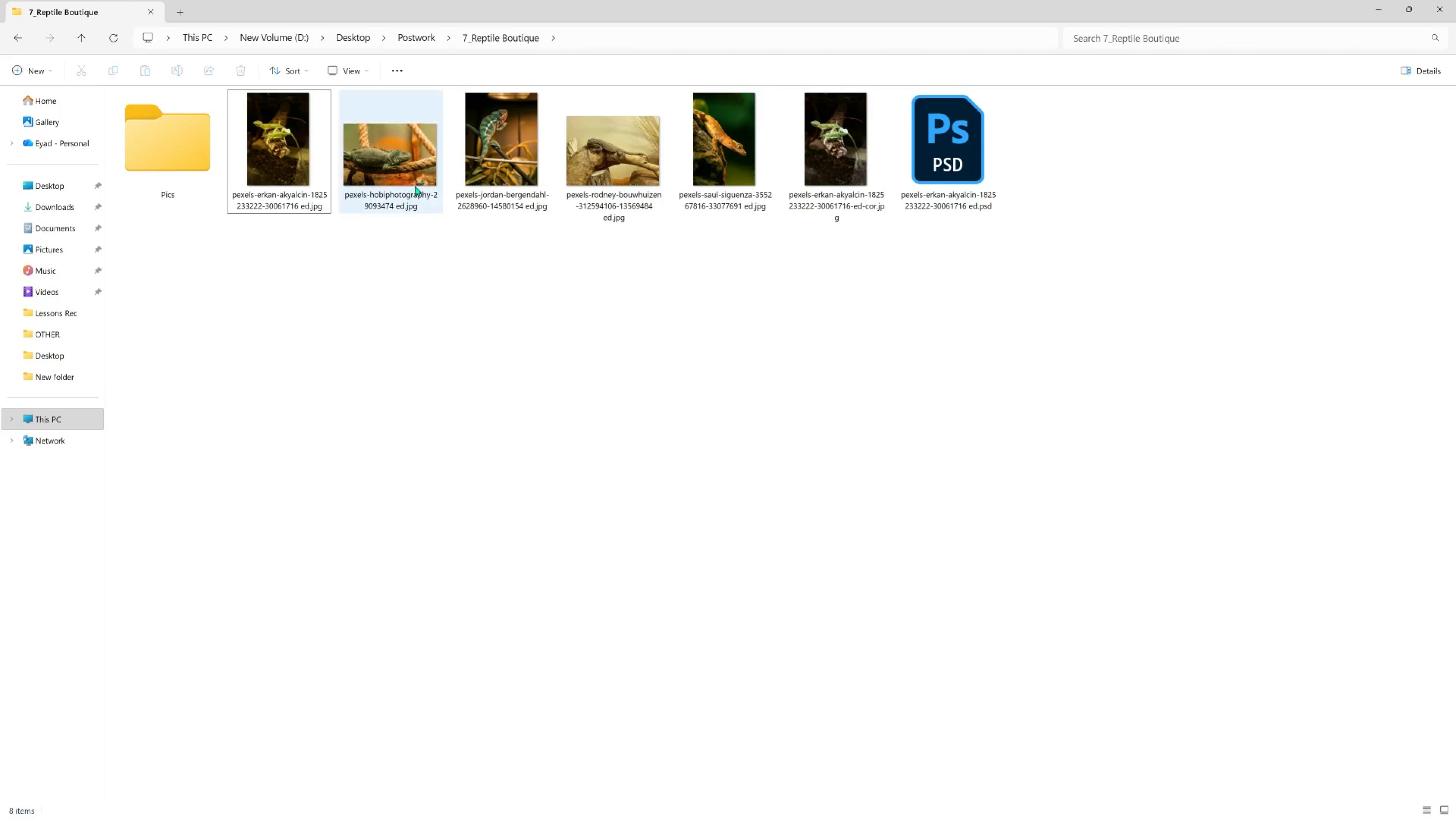 
mouse_move([420, 180])
 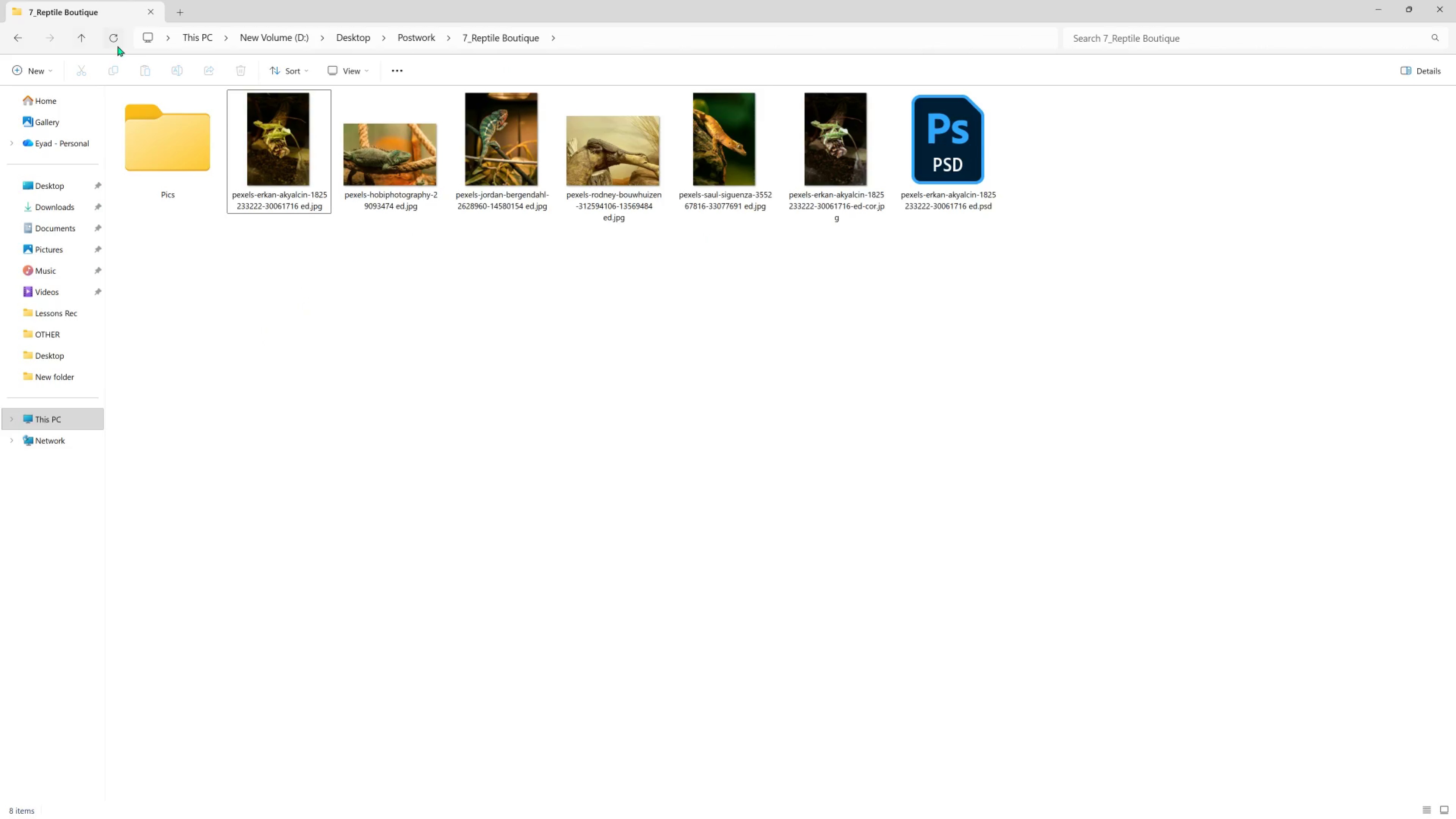 
left_click([119, 41])
 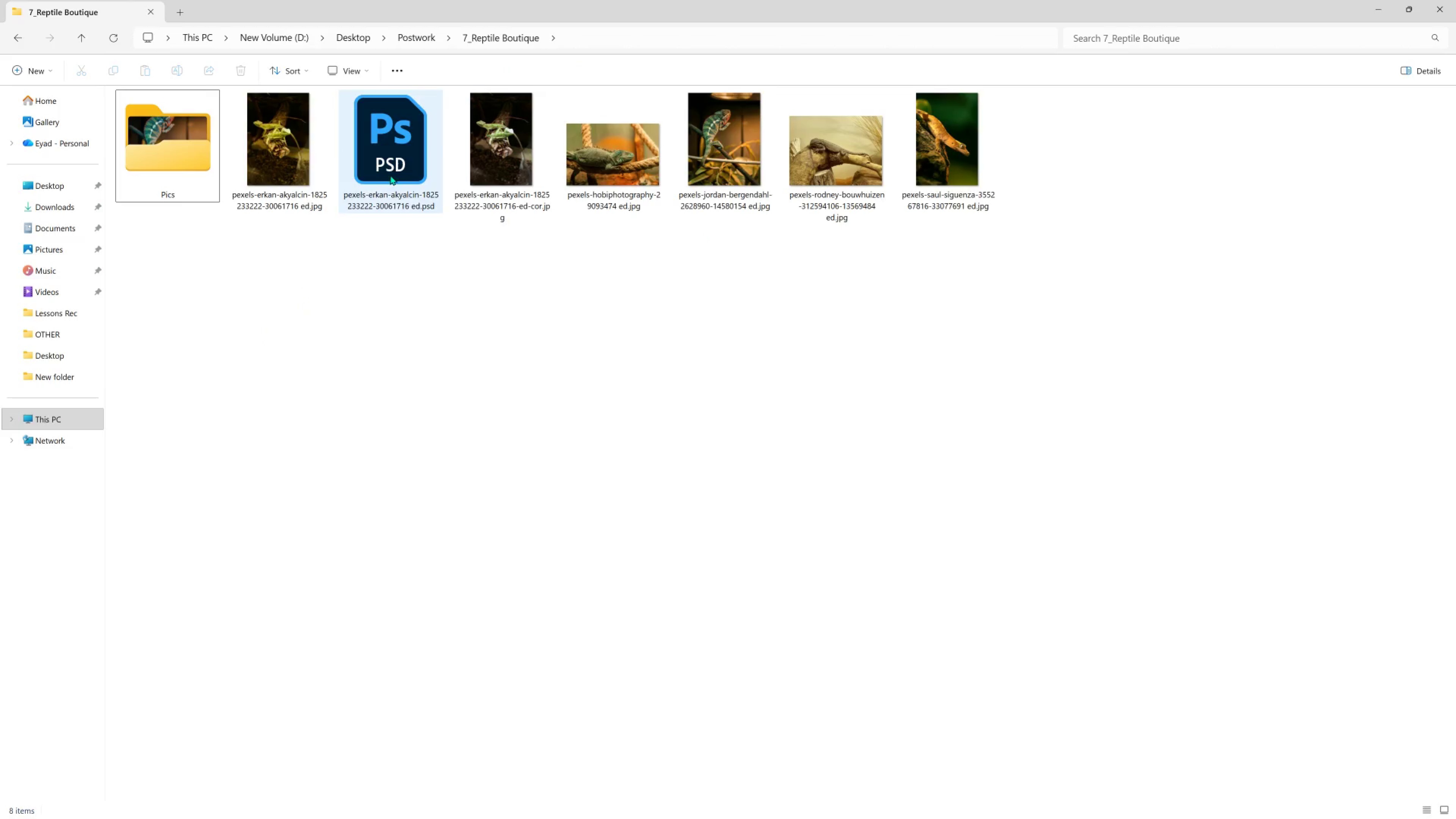 
mouse_move([393, 188])
 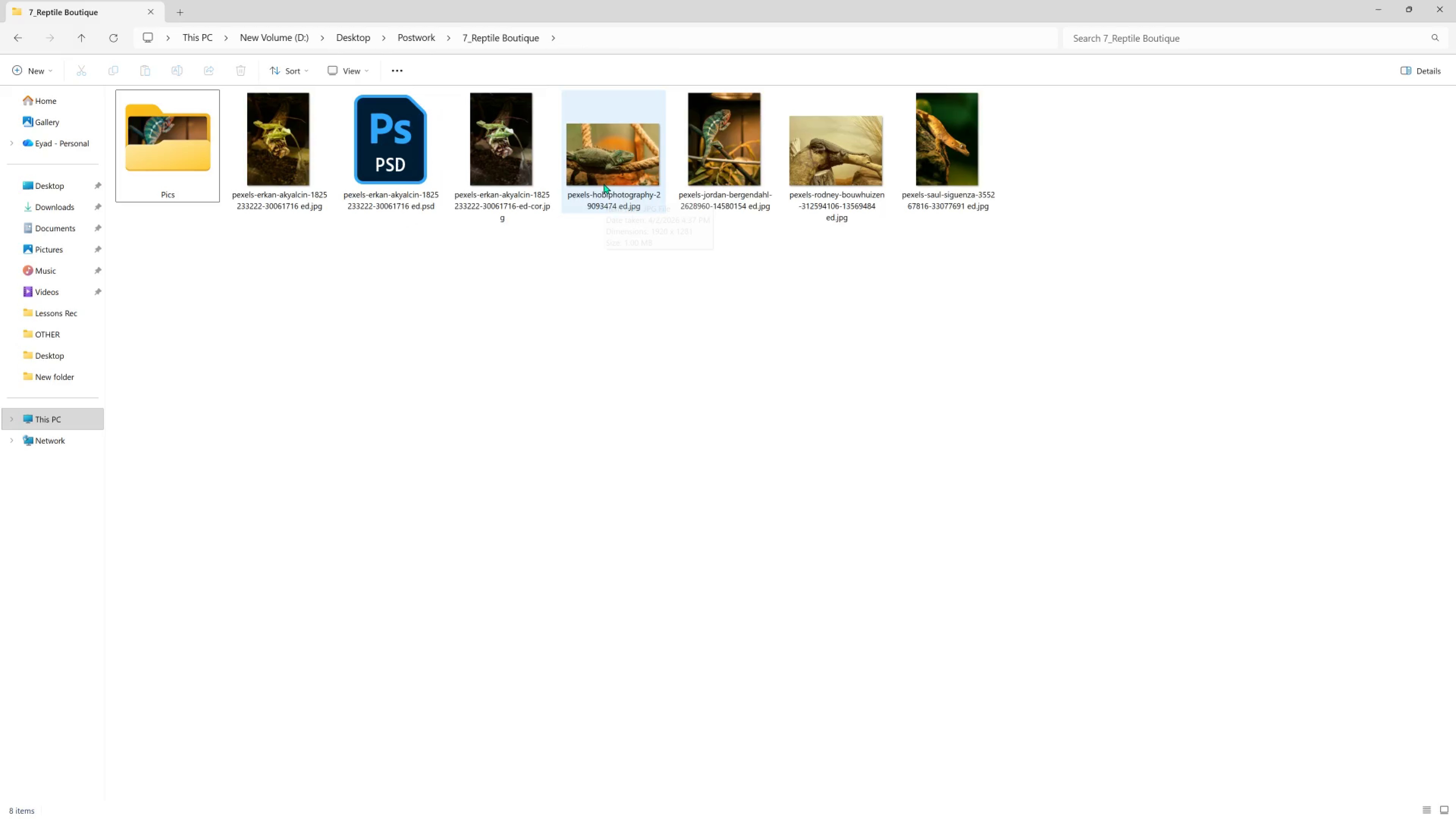 
left_click_drag(start_coordinate=[606, 179], to_coordinate=[763, 574])
 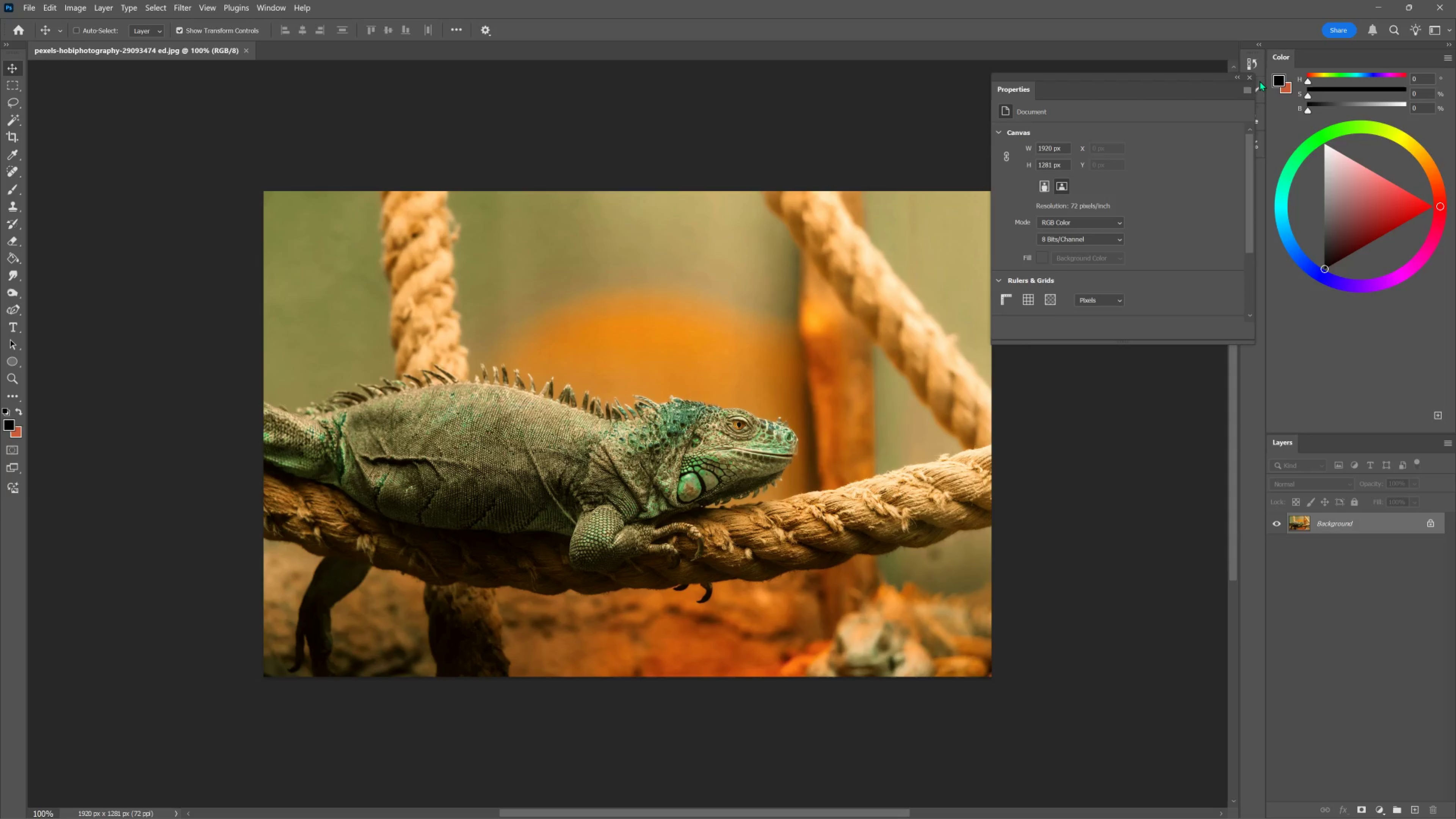 
wait(5.09)
 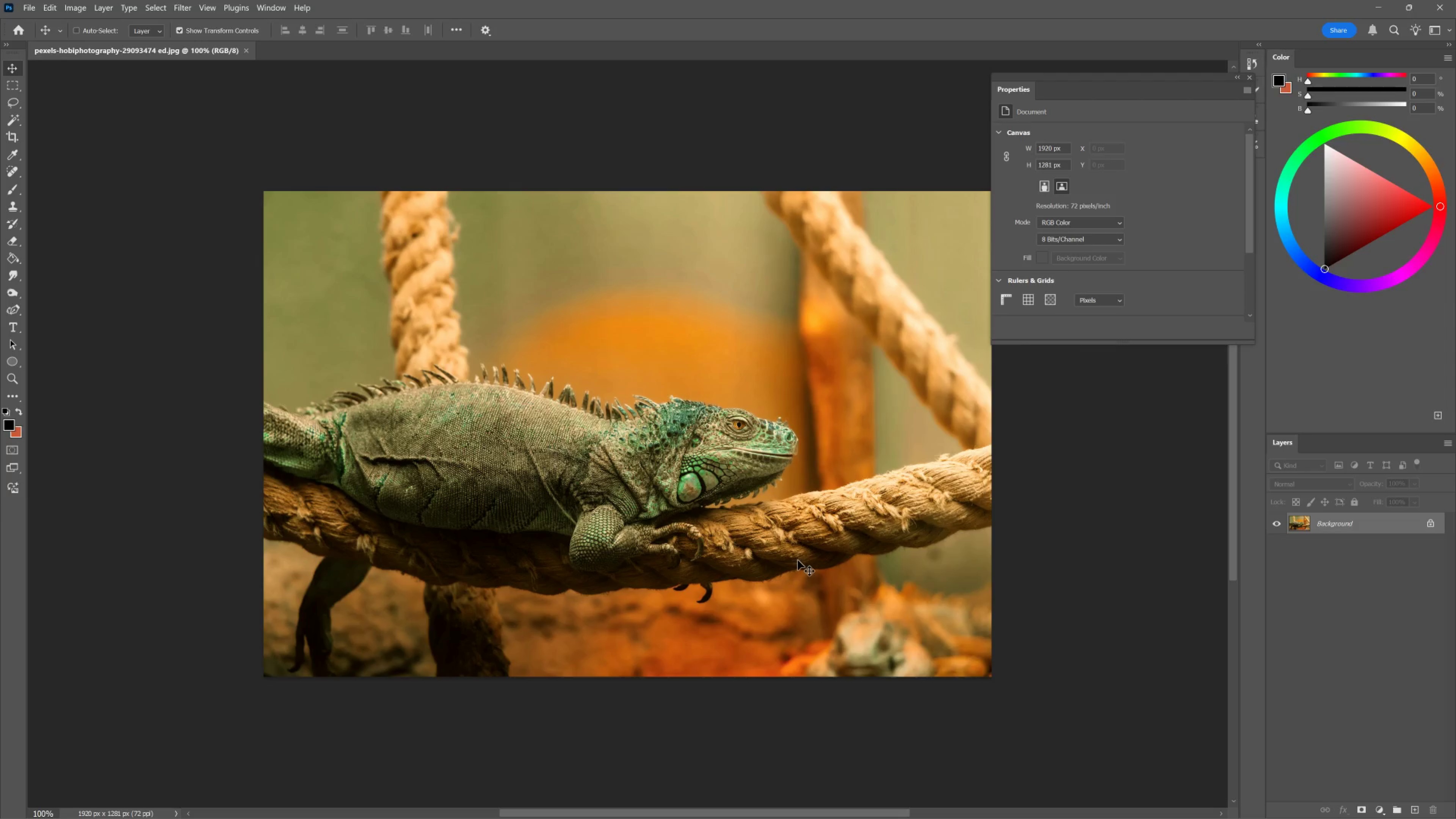 
left_click([1252, 78])
 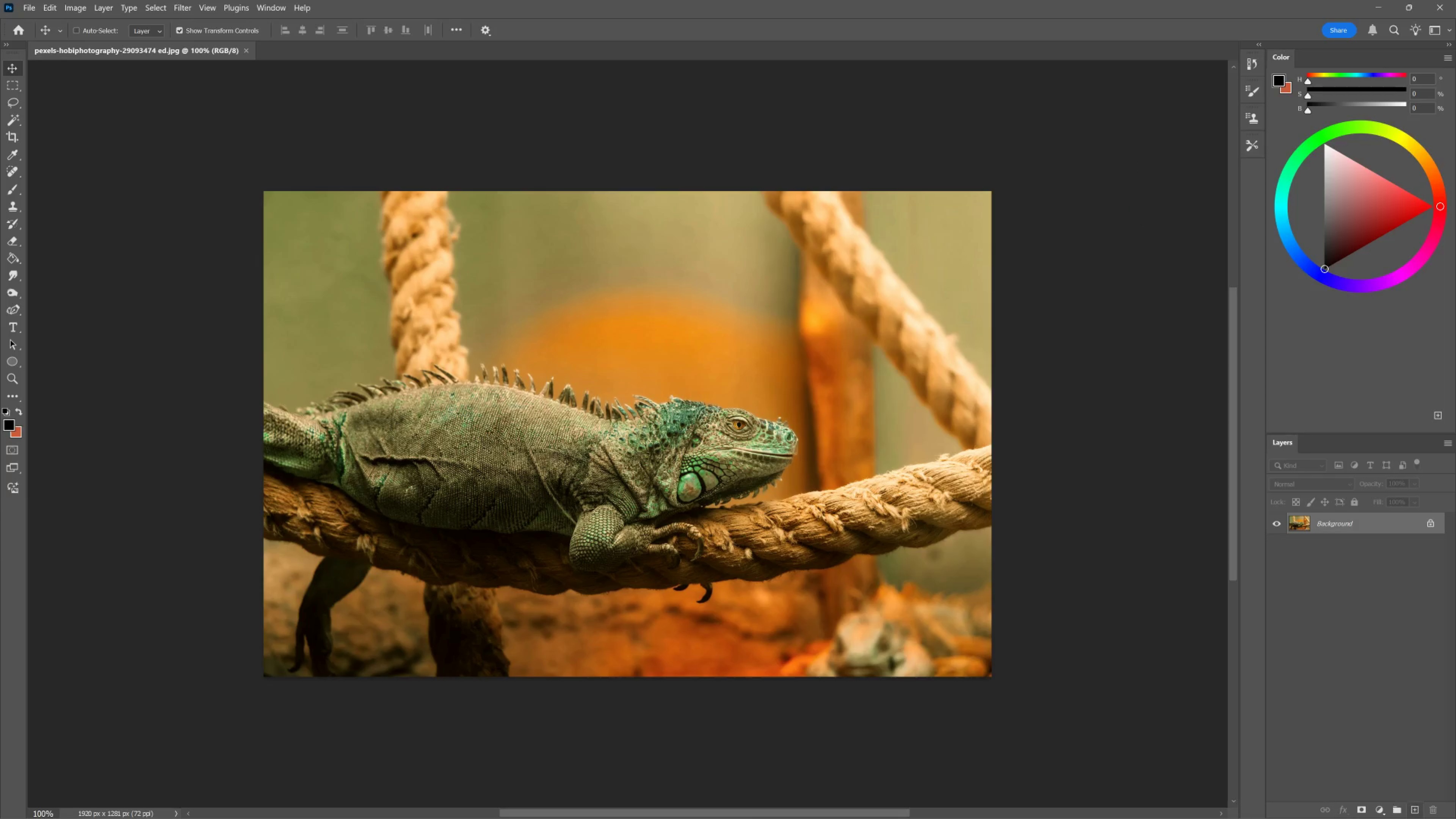 
mouse_move([1415, 809])
 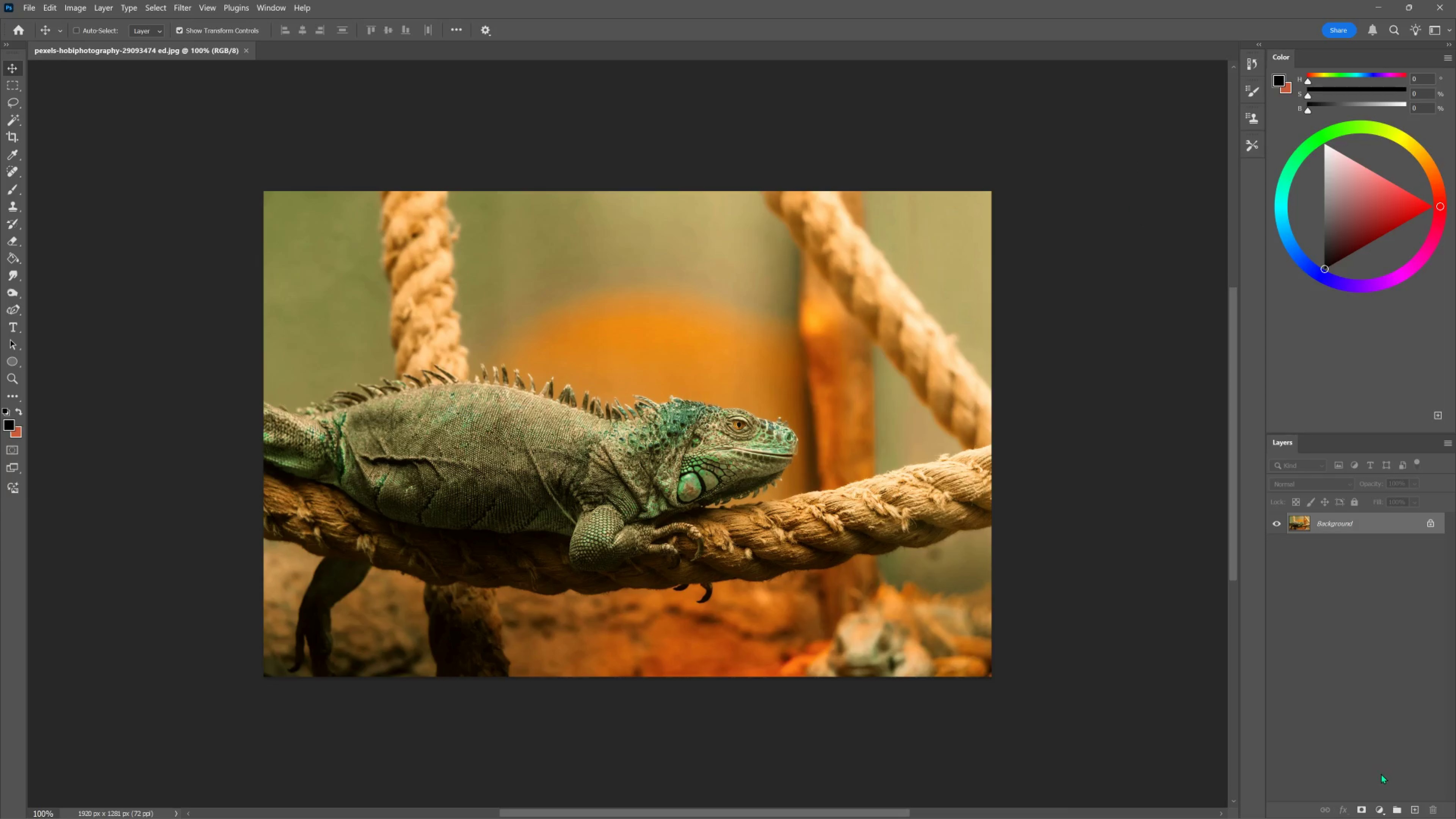 
left_click([1379, 804])
 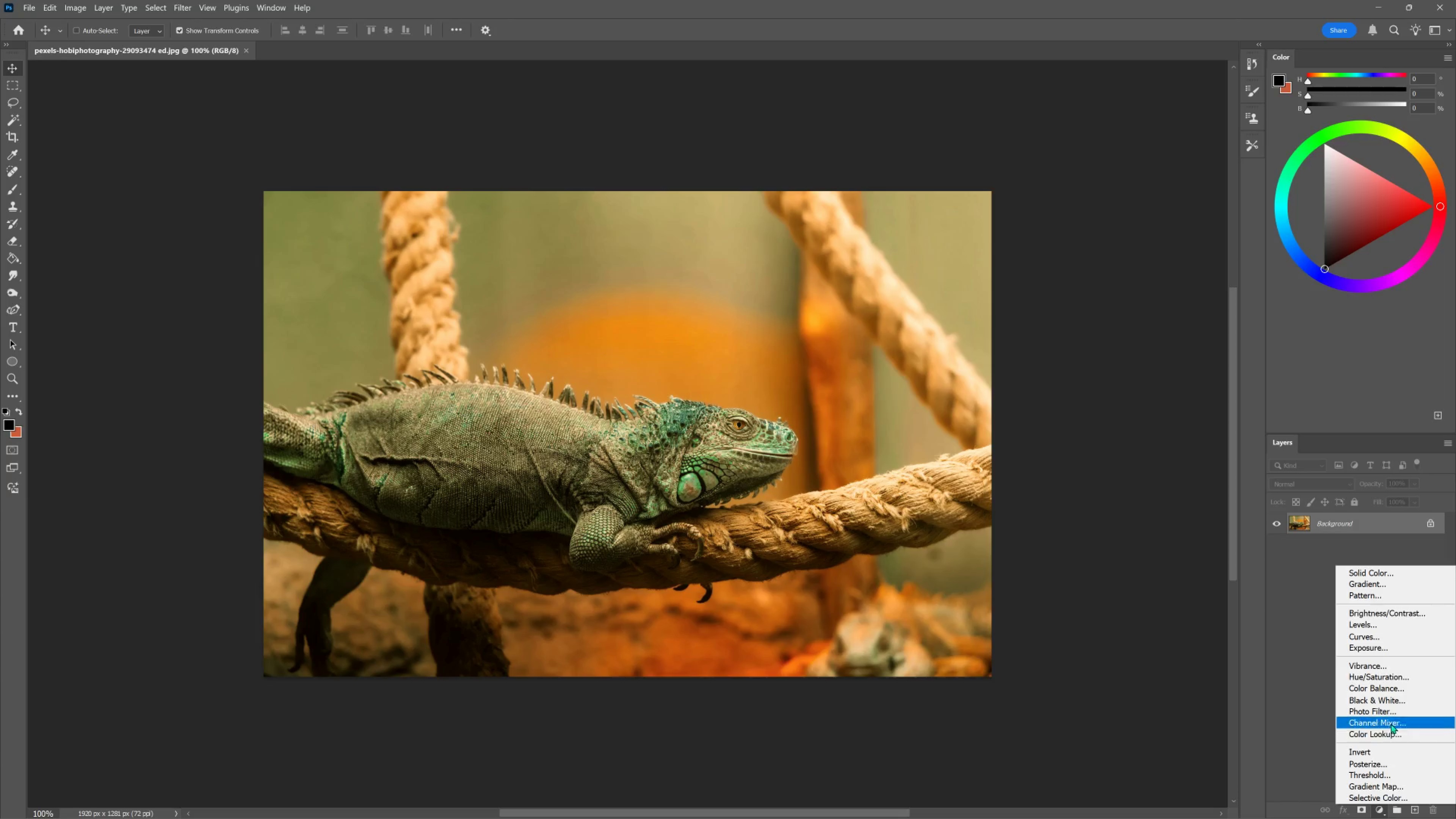 
left_click([1365, 678])
 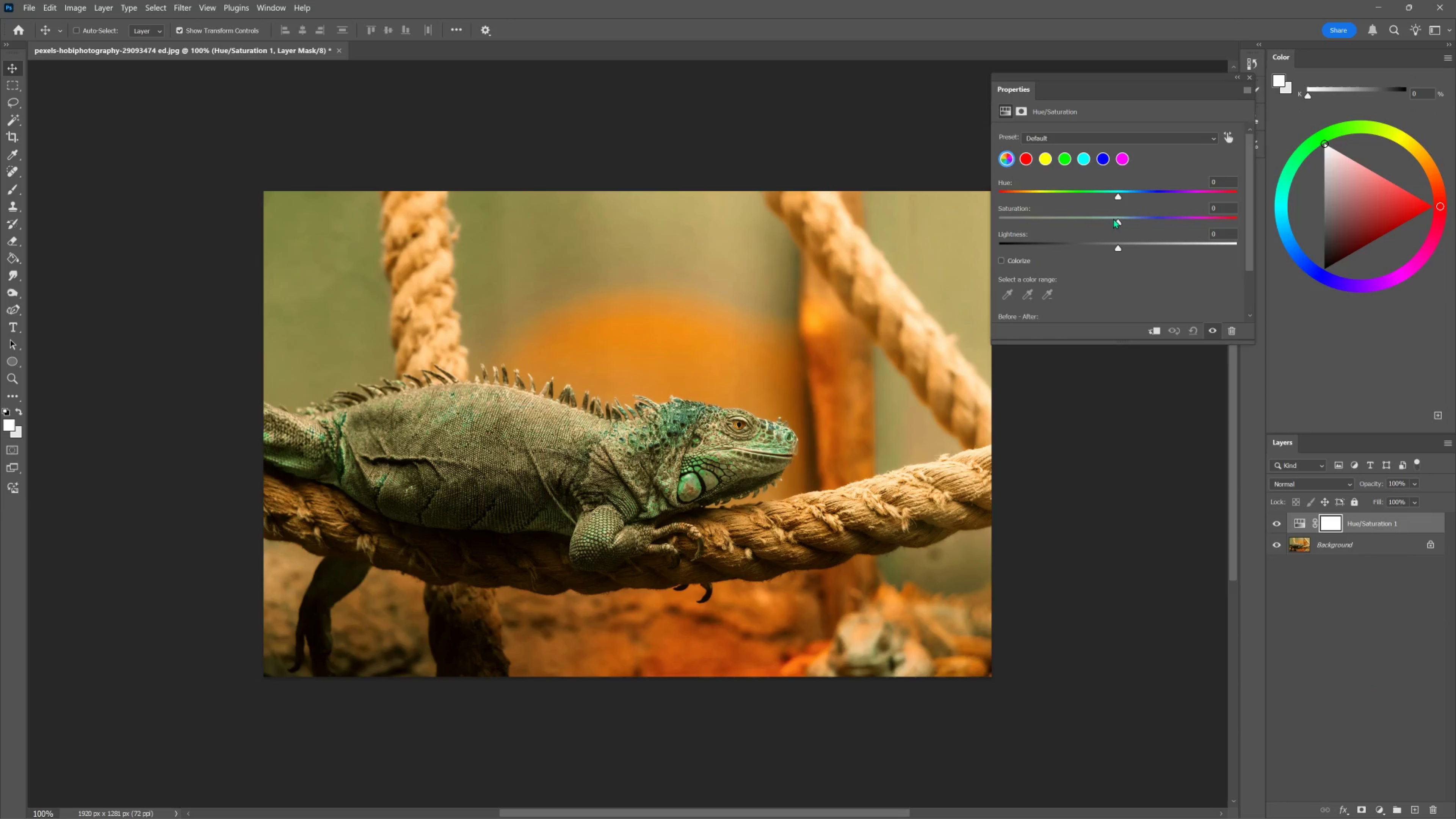 
left_click_drag(start_coordinate=[1116, 221], to_coordinate=[1116, 244])
 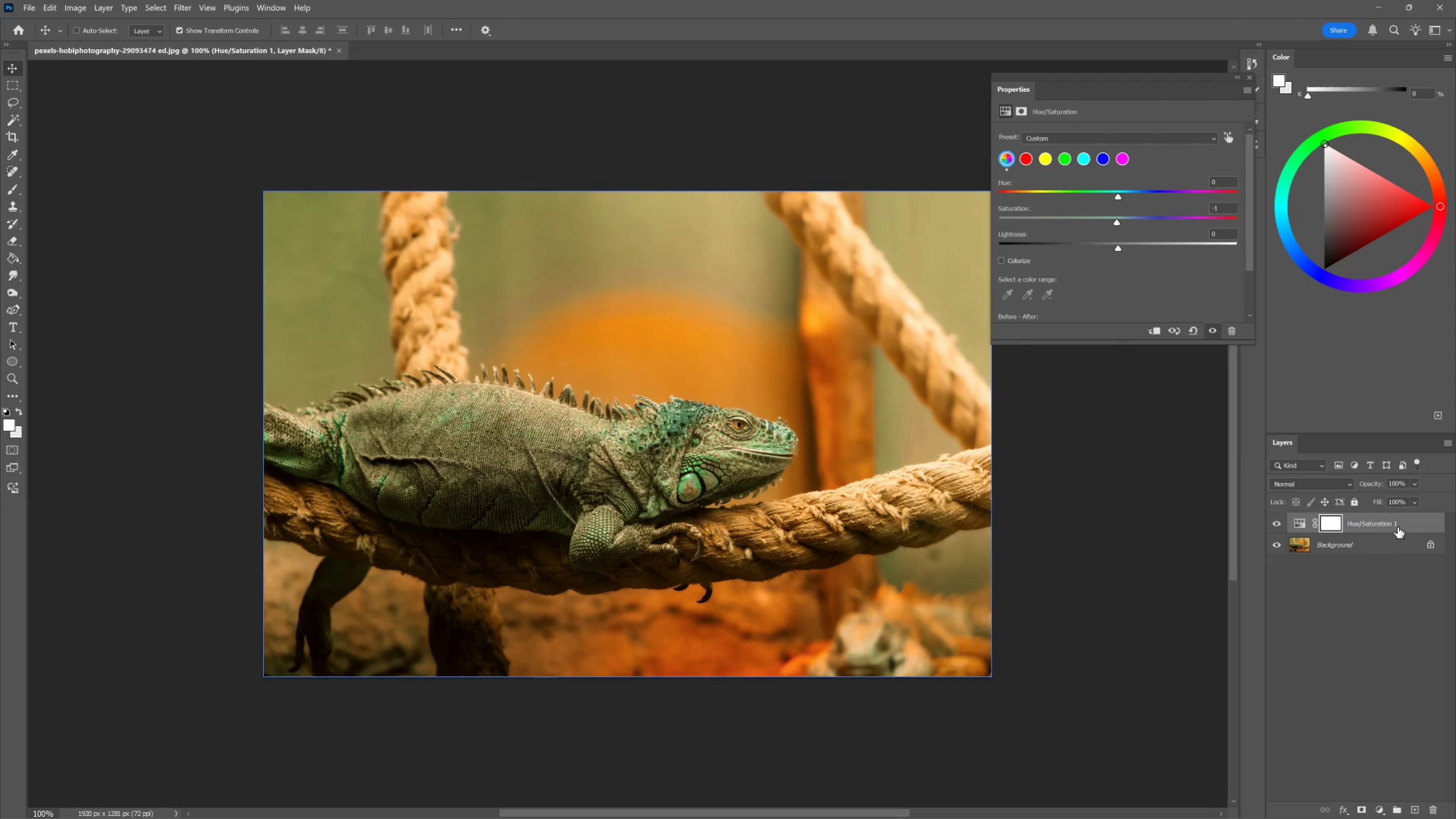 
left_click_drag(start_coordinate=[1398, 523], to_coordinate=[1437, 806])
 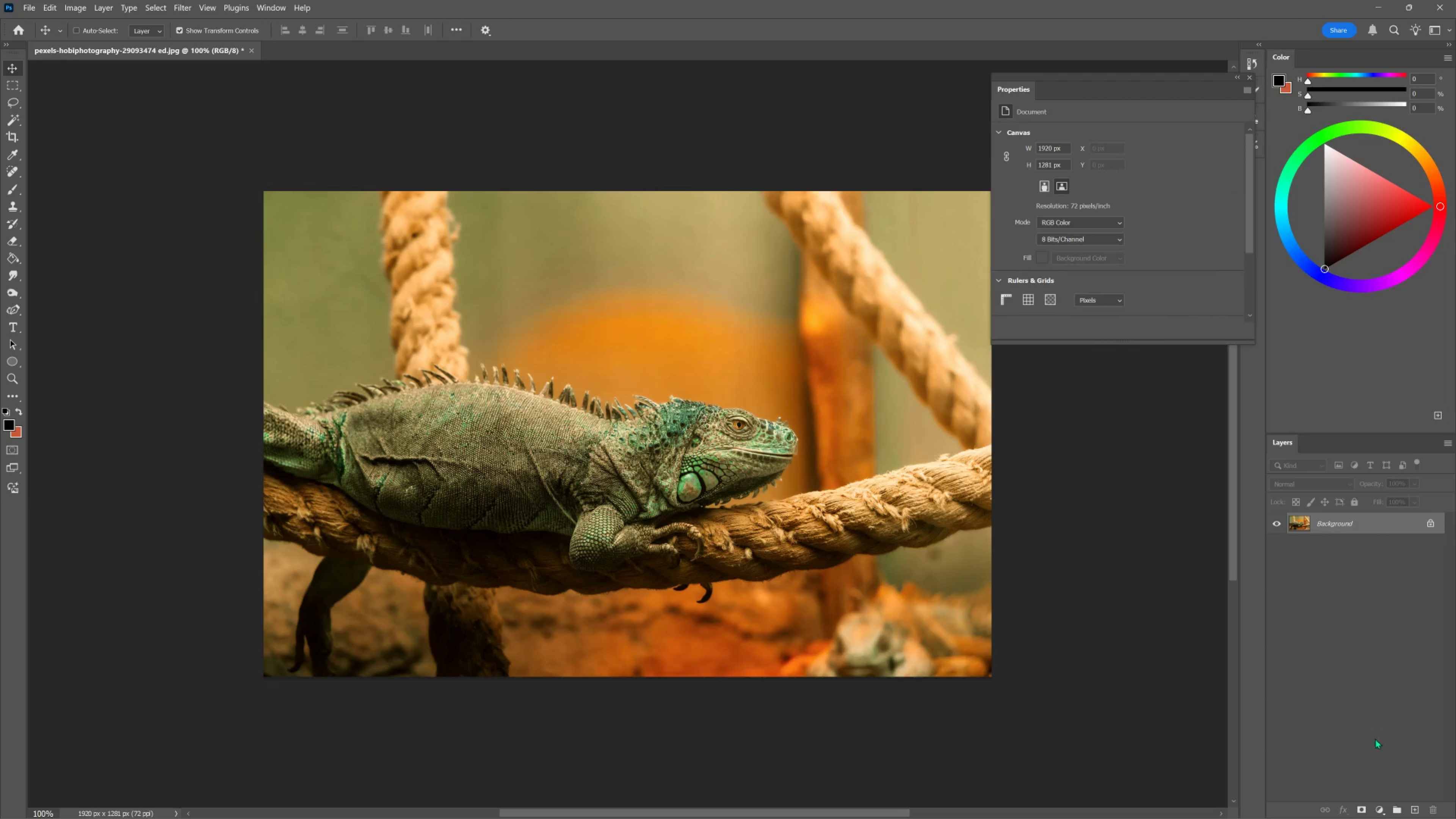 
left_click([1379, 803])
 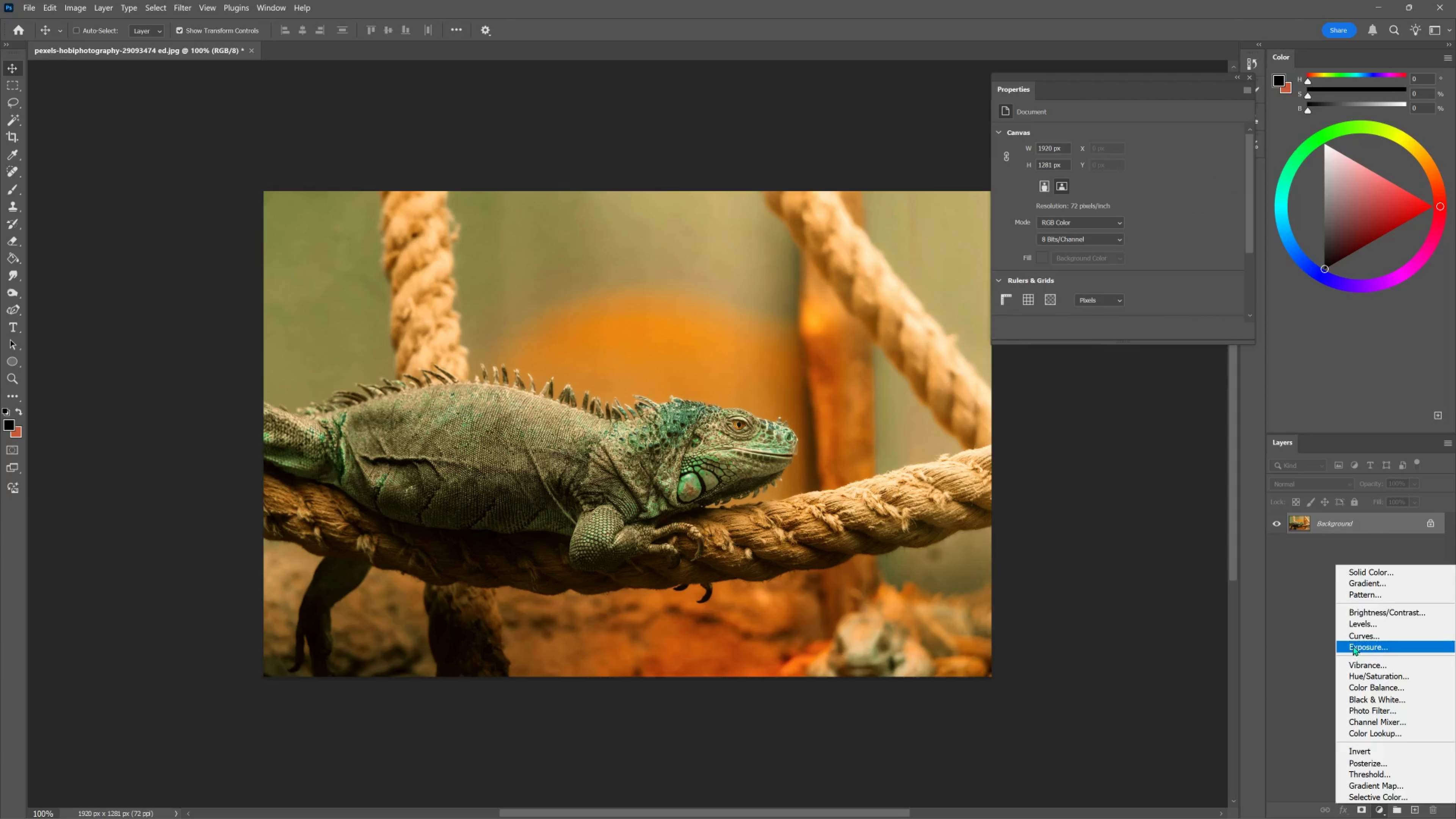 
left_click([1355, 636])
 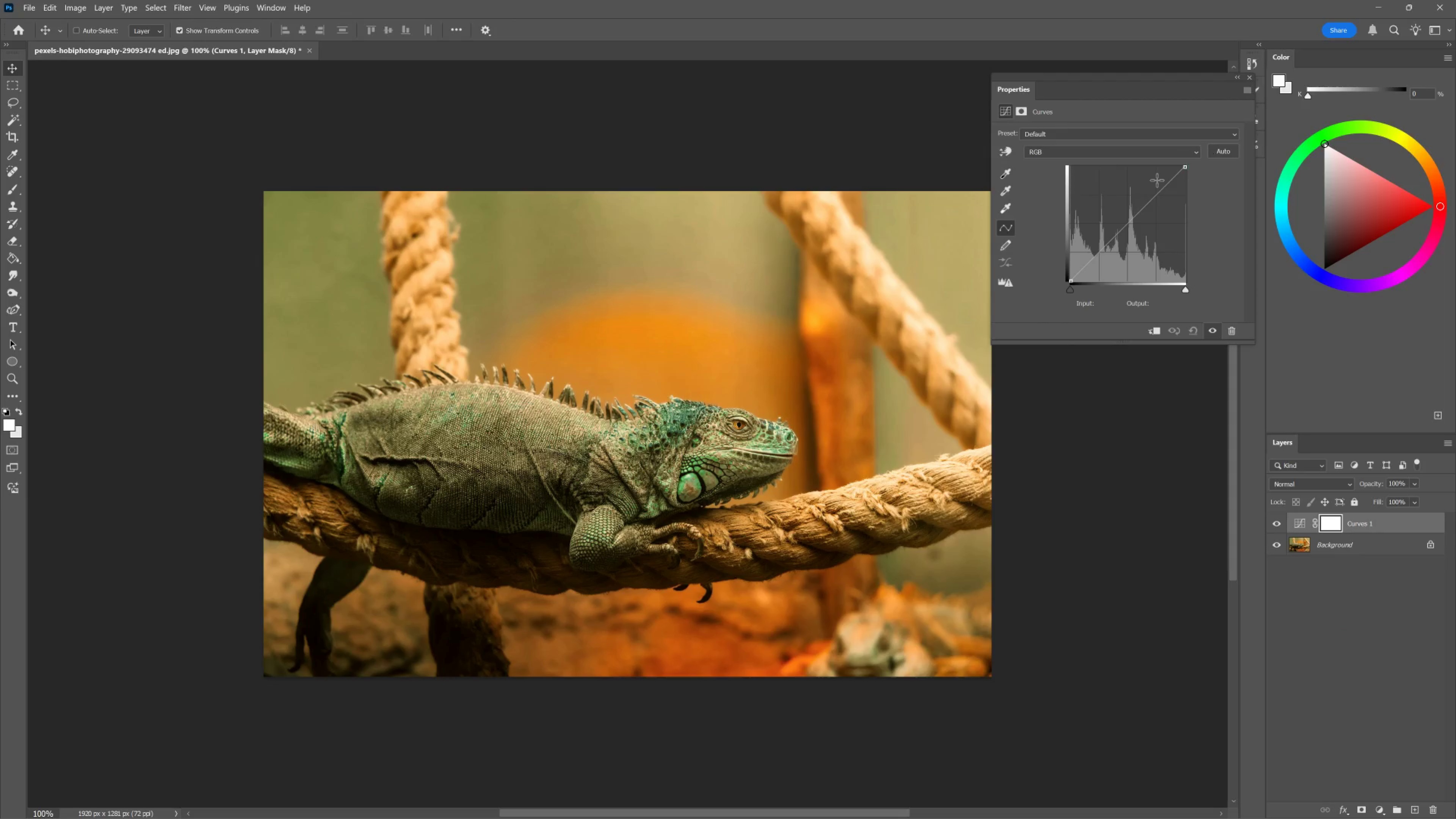 
left_click([1009, 188])
 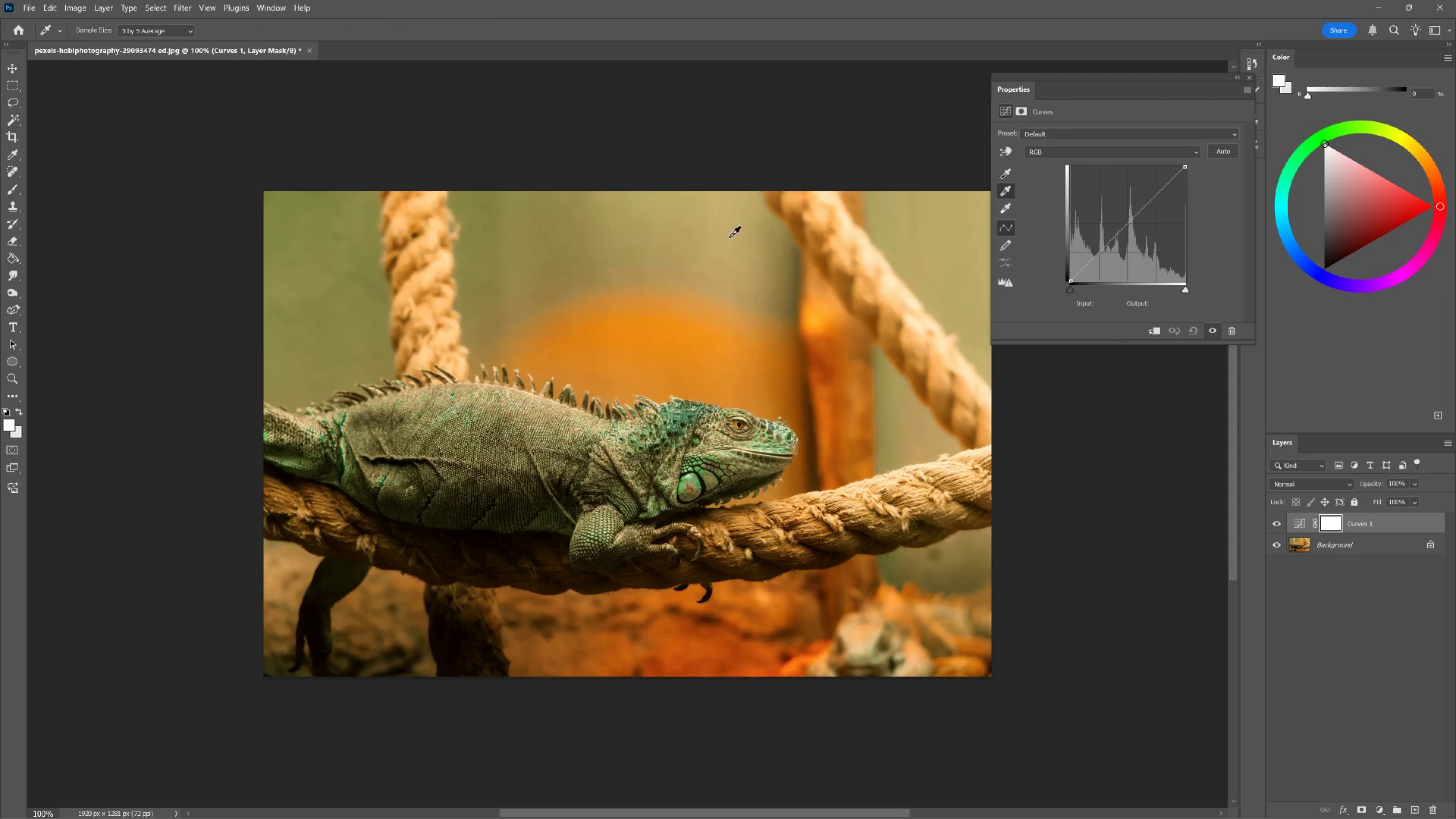 
left_click_drag(start_coordinate=[728, 248], to_coordinate=[745, 223])
 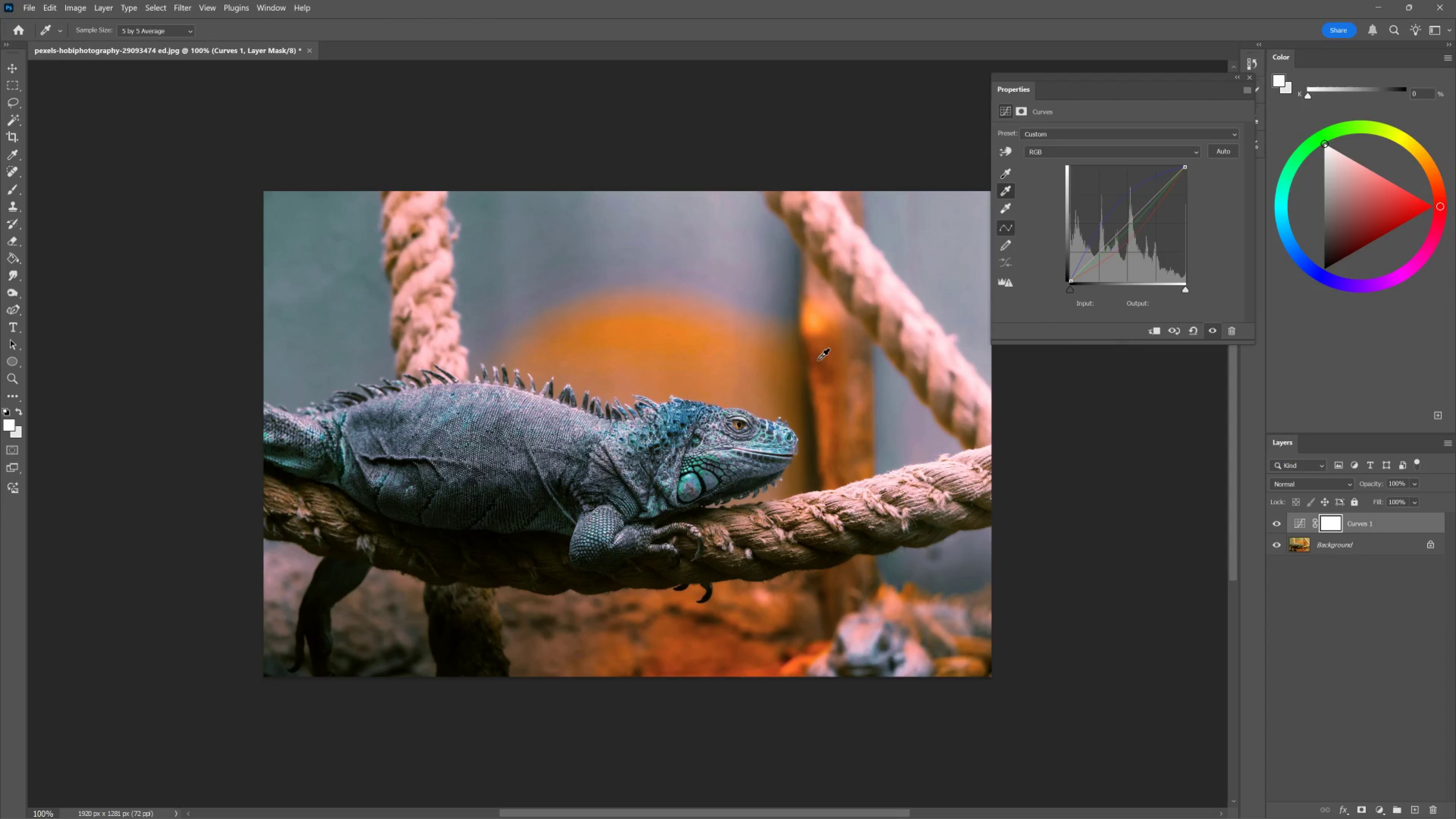 
key(Control+Z)
 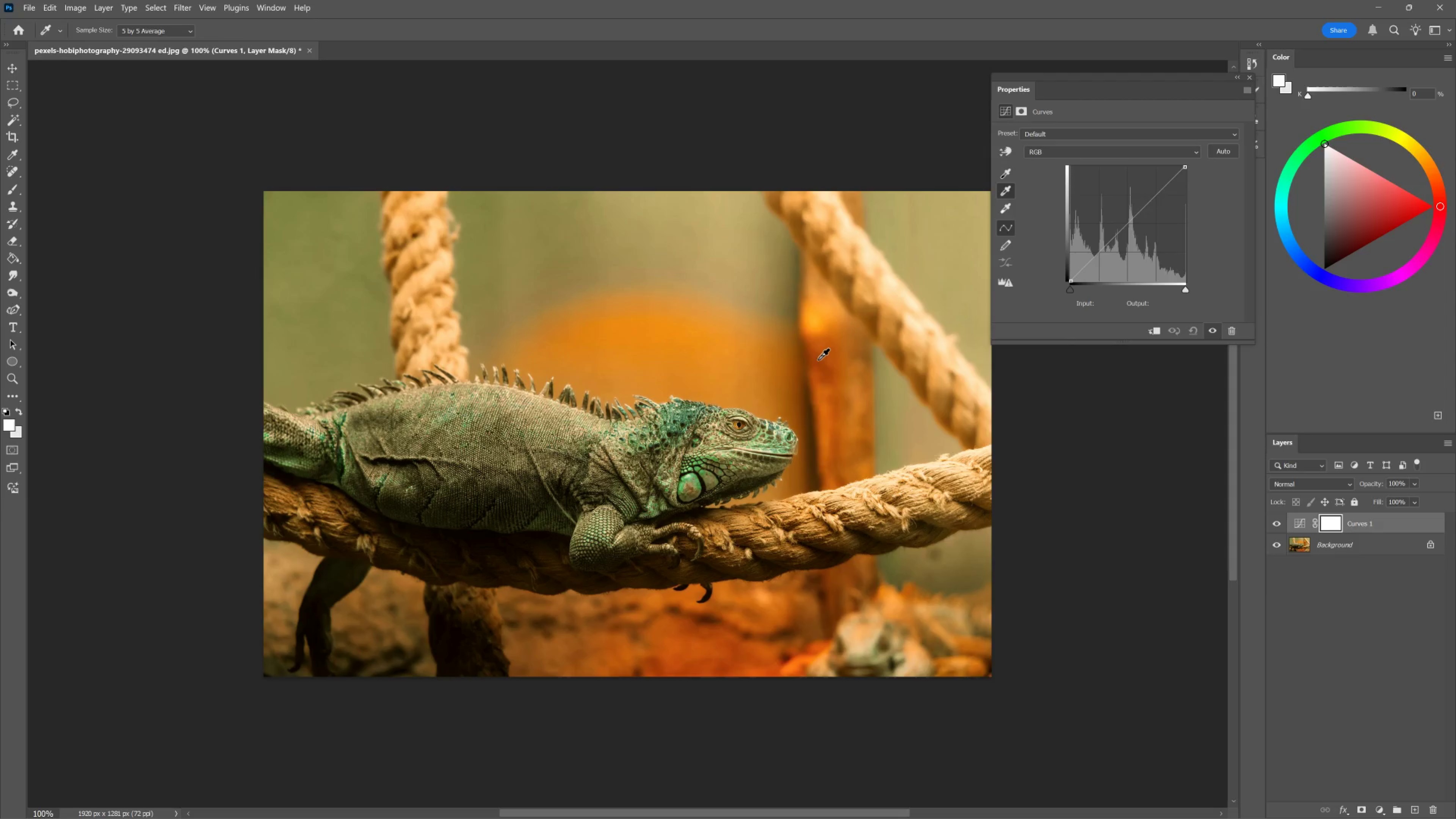 
key(Control+Shift+Z)
 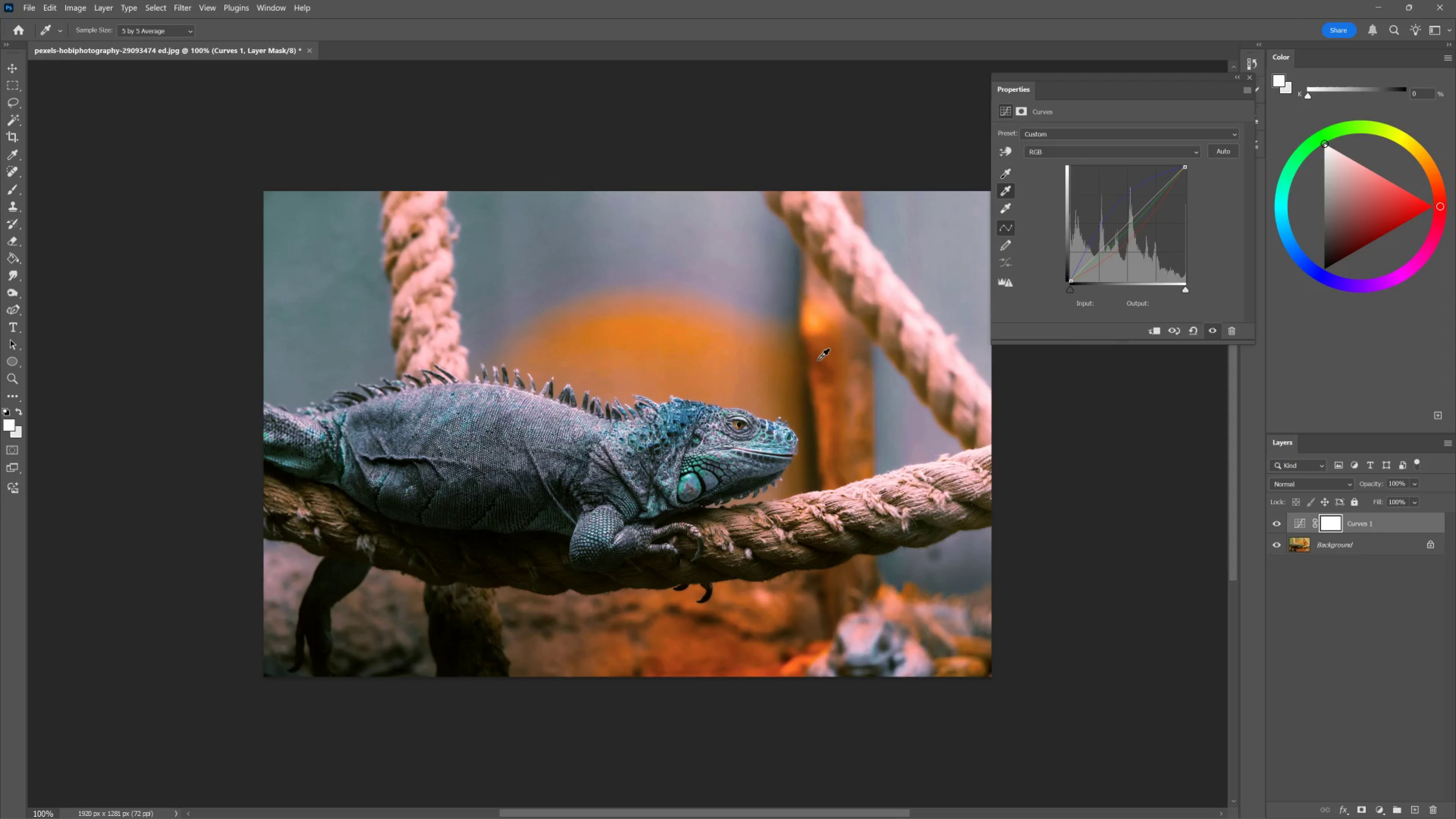 
key(Control+Z)
 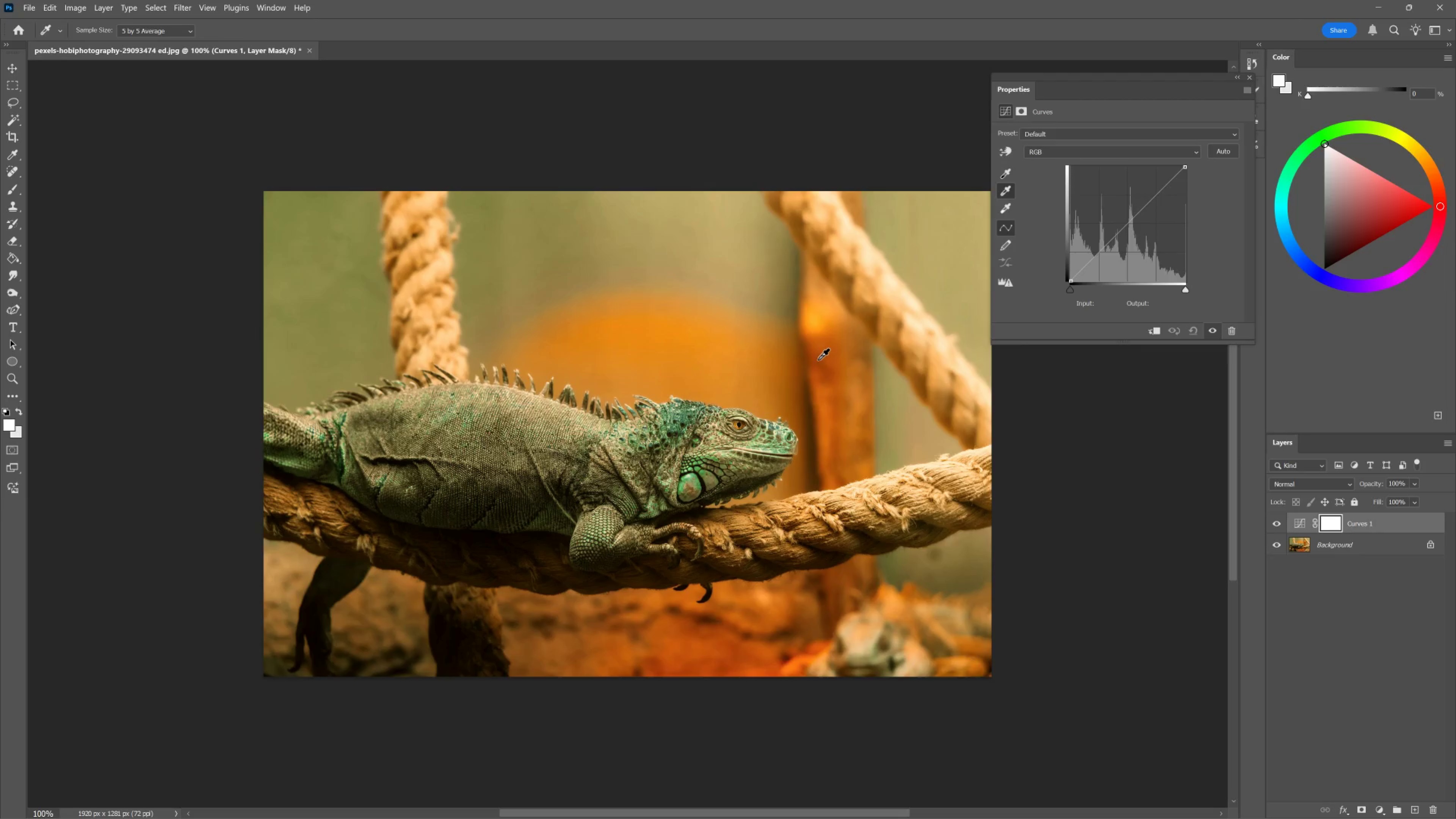 
key(Control+Shift+Z)
 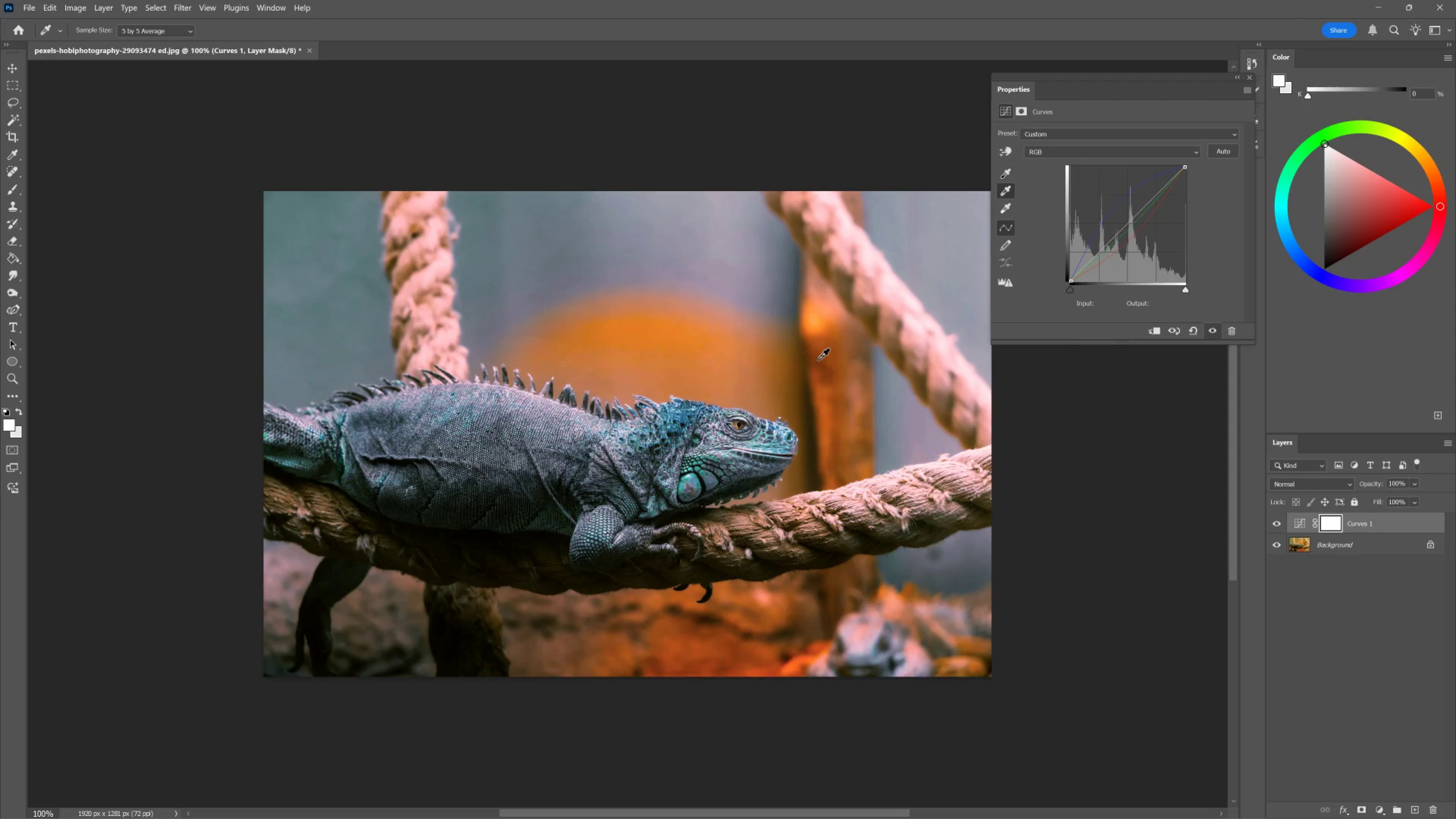 
wait(6.99)
 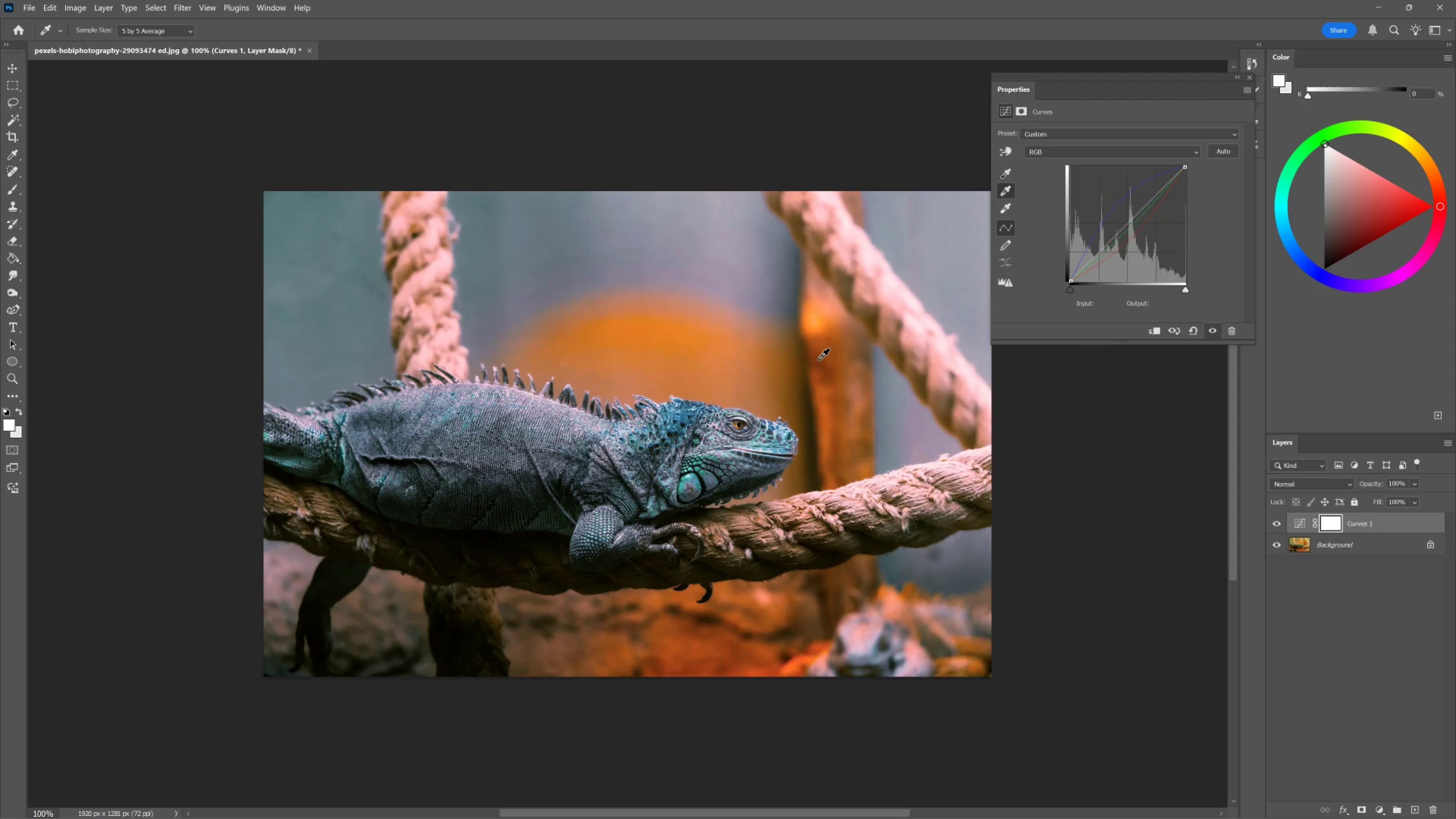 
key(Control+Z)
 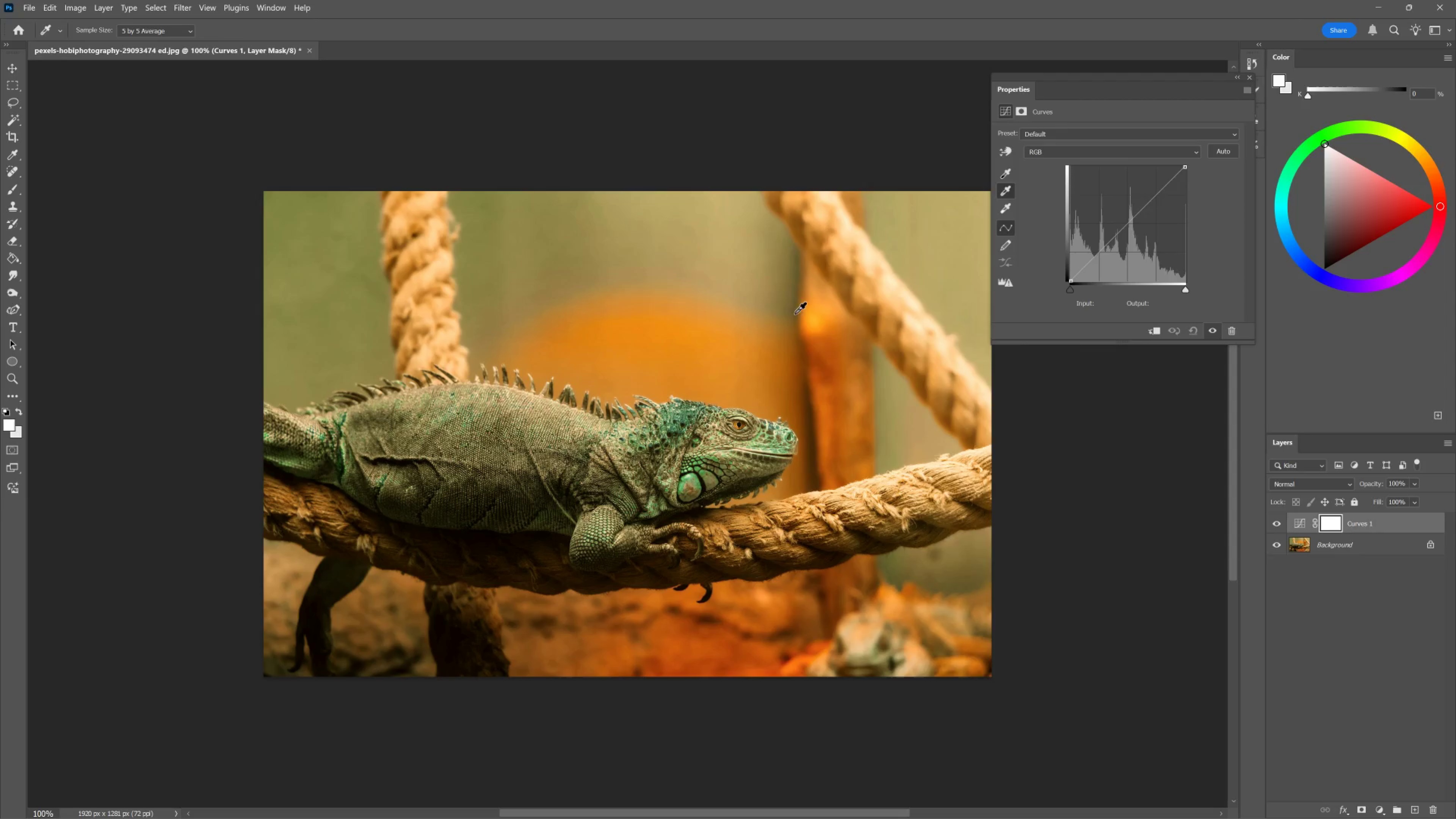 
wait(7.23)
 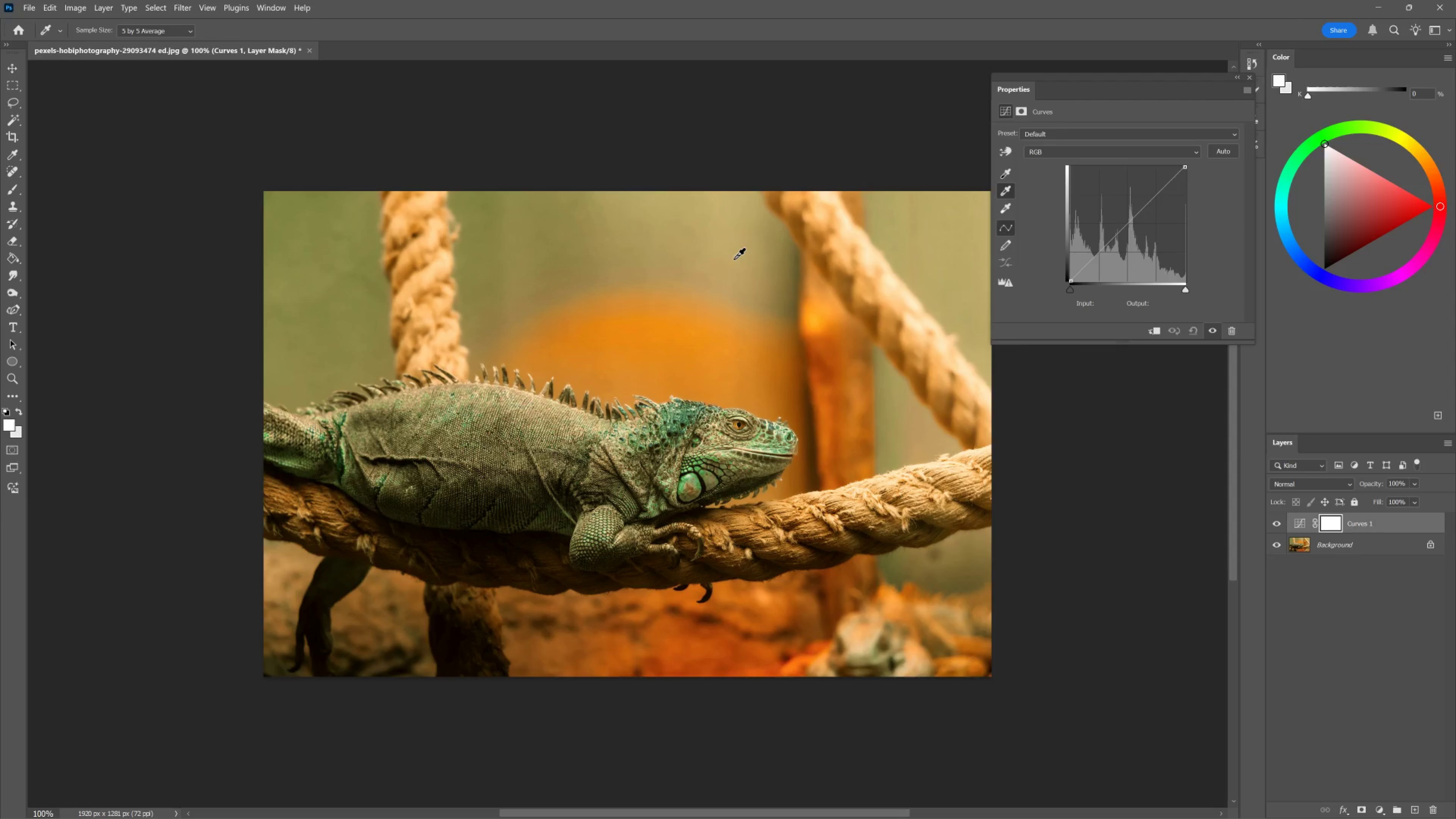 
left_click([748, 254])
 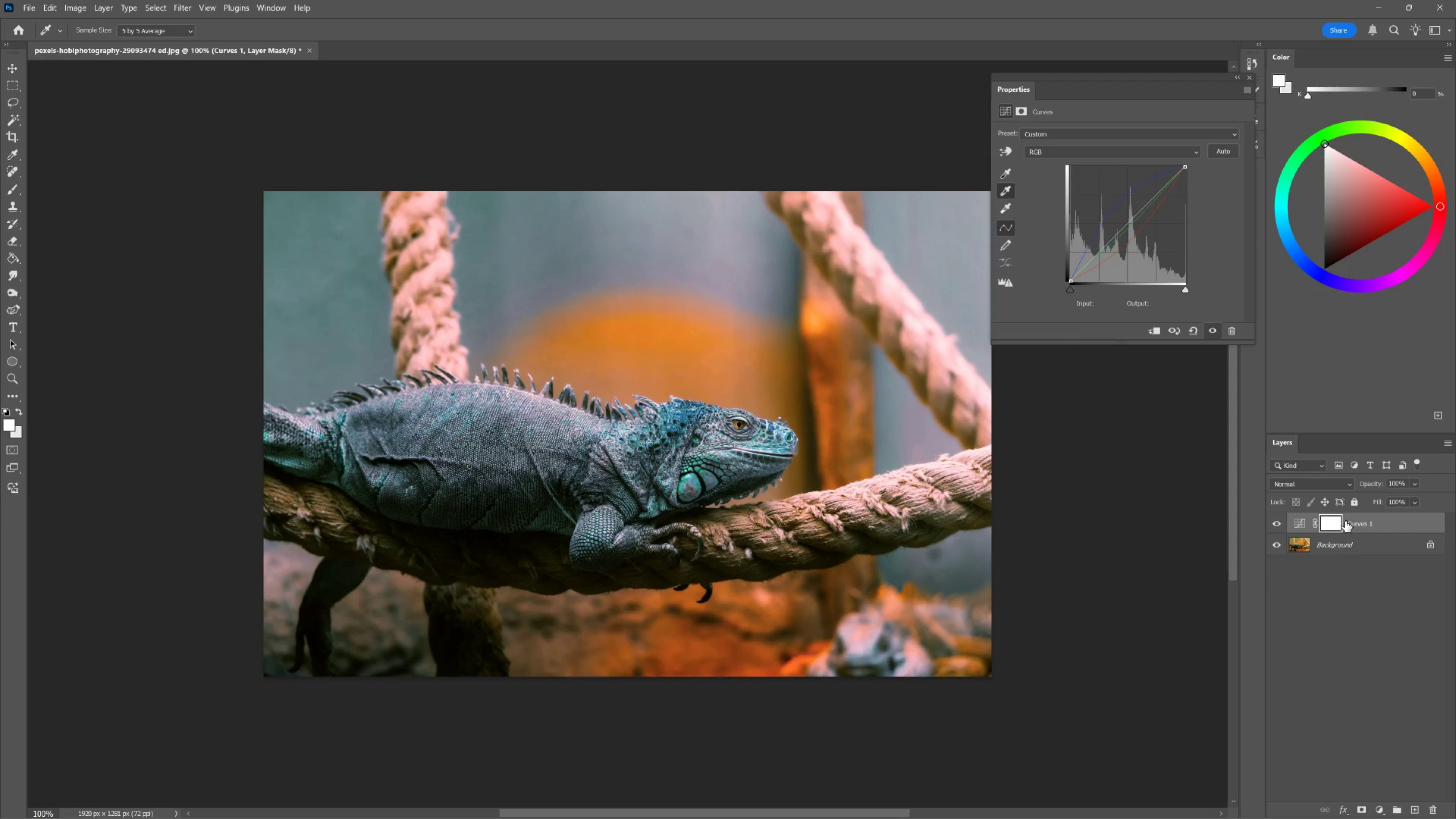 
wait(16.26)
 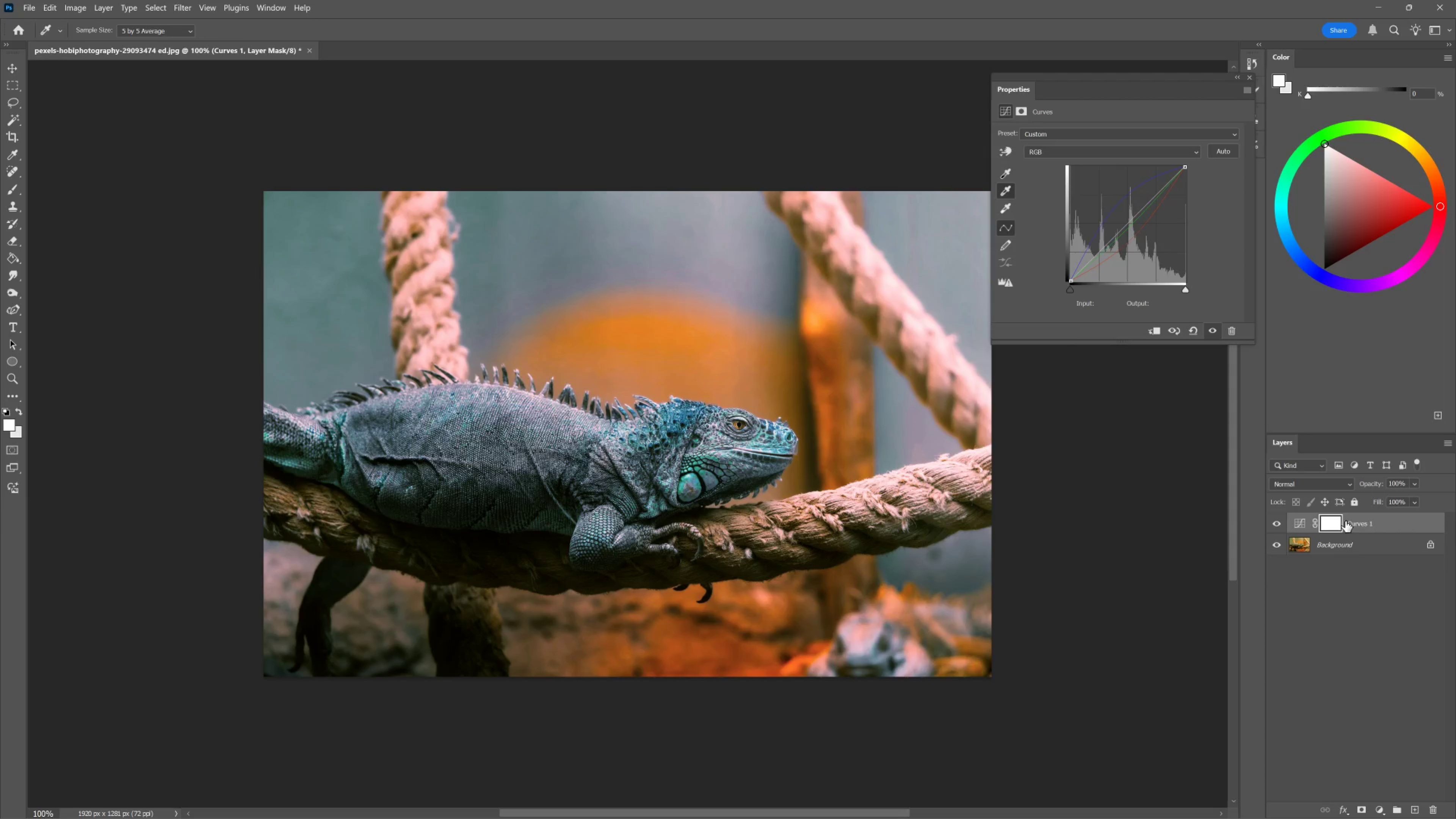 
left_click([1279, 522])
 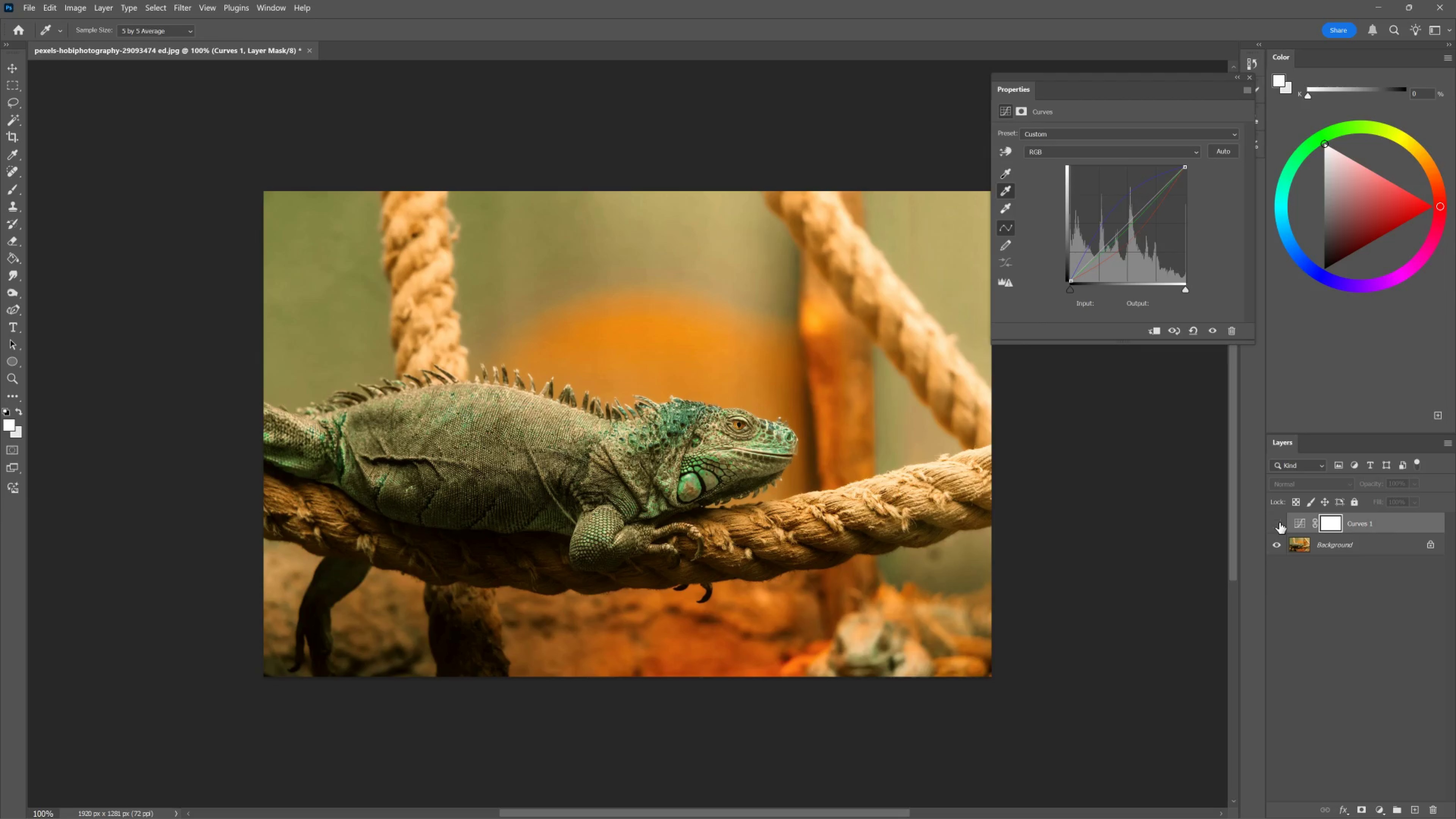 
left_click([1279, 522])
 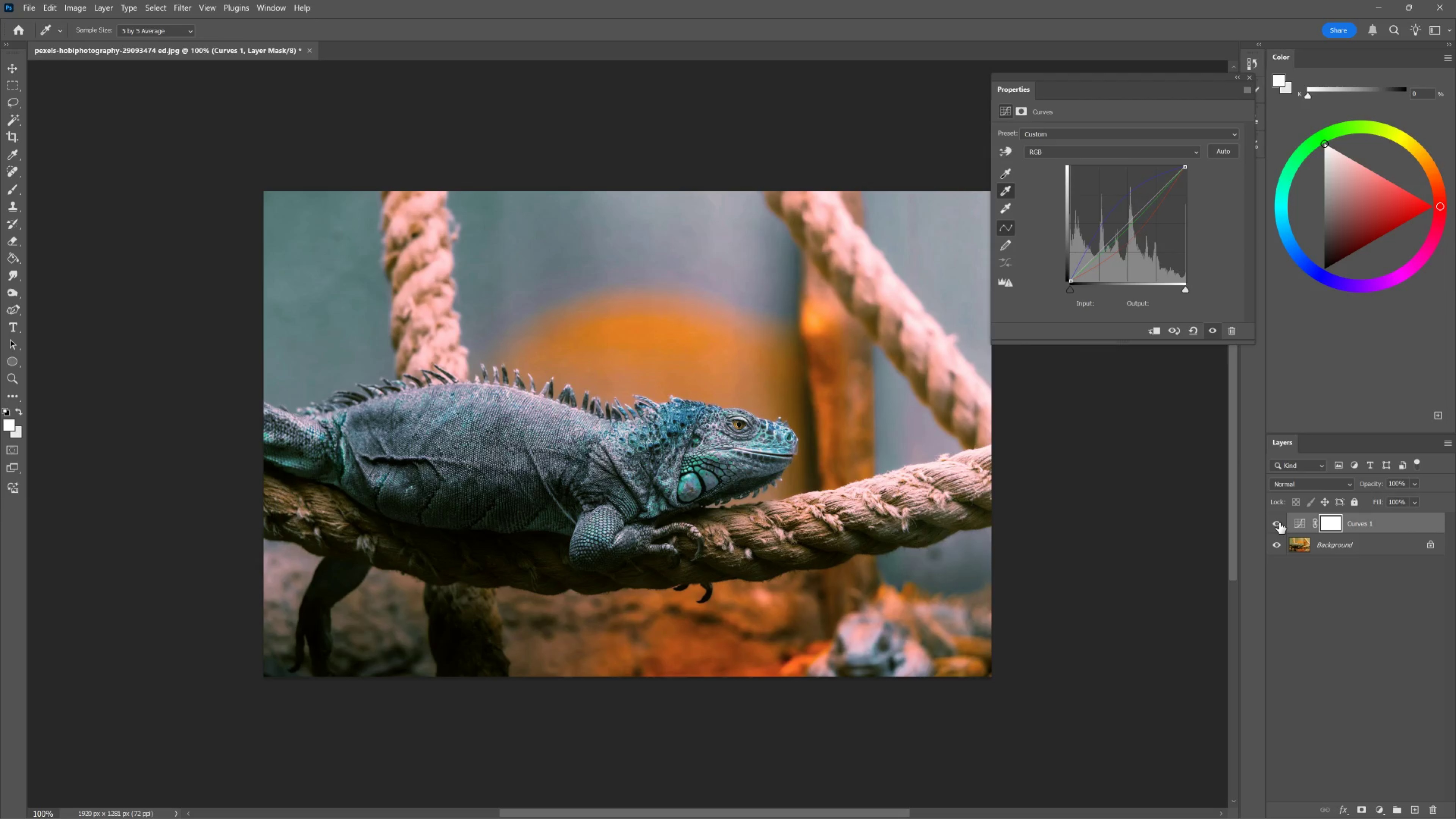 
left_click([1279, 522])
 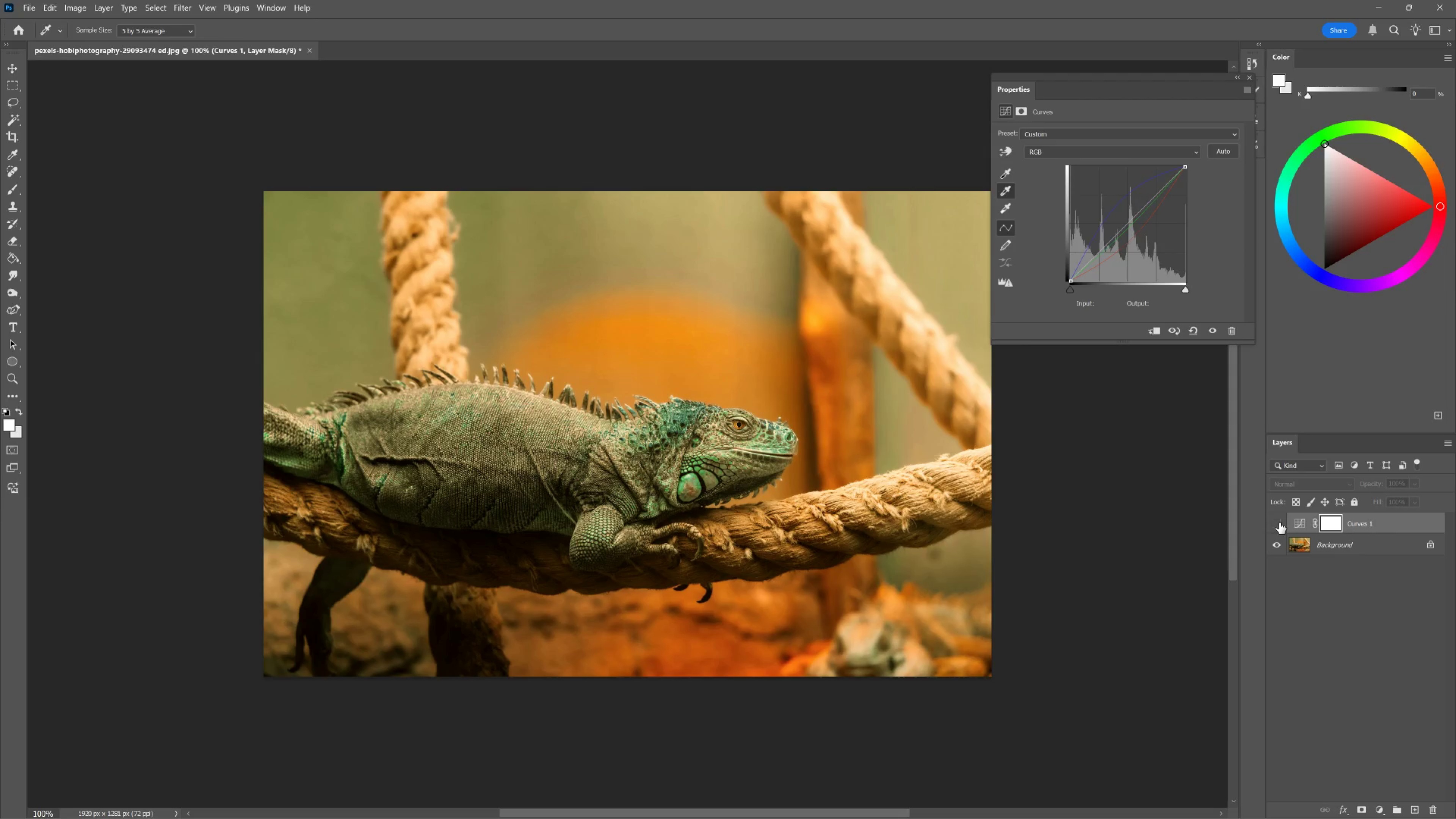 
left_click([1279, 522])
 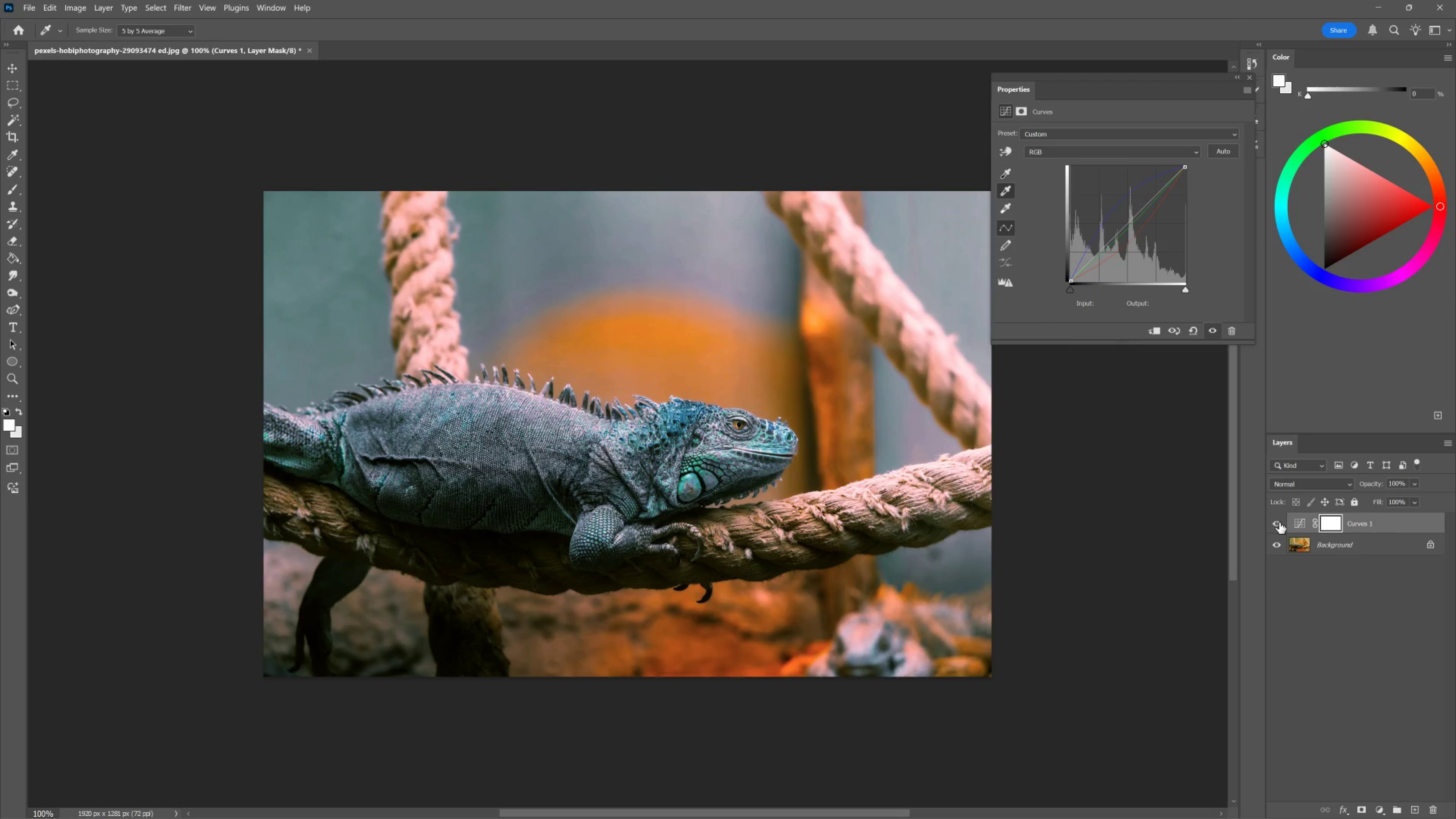 
left_click([1279, 522])
 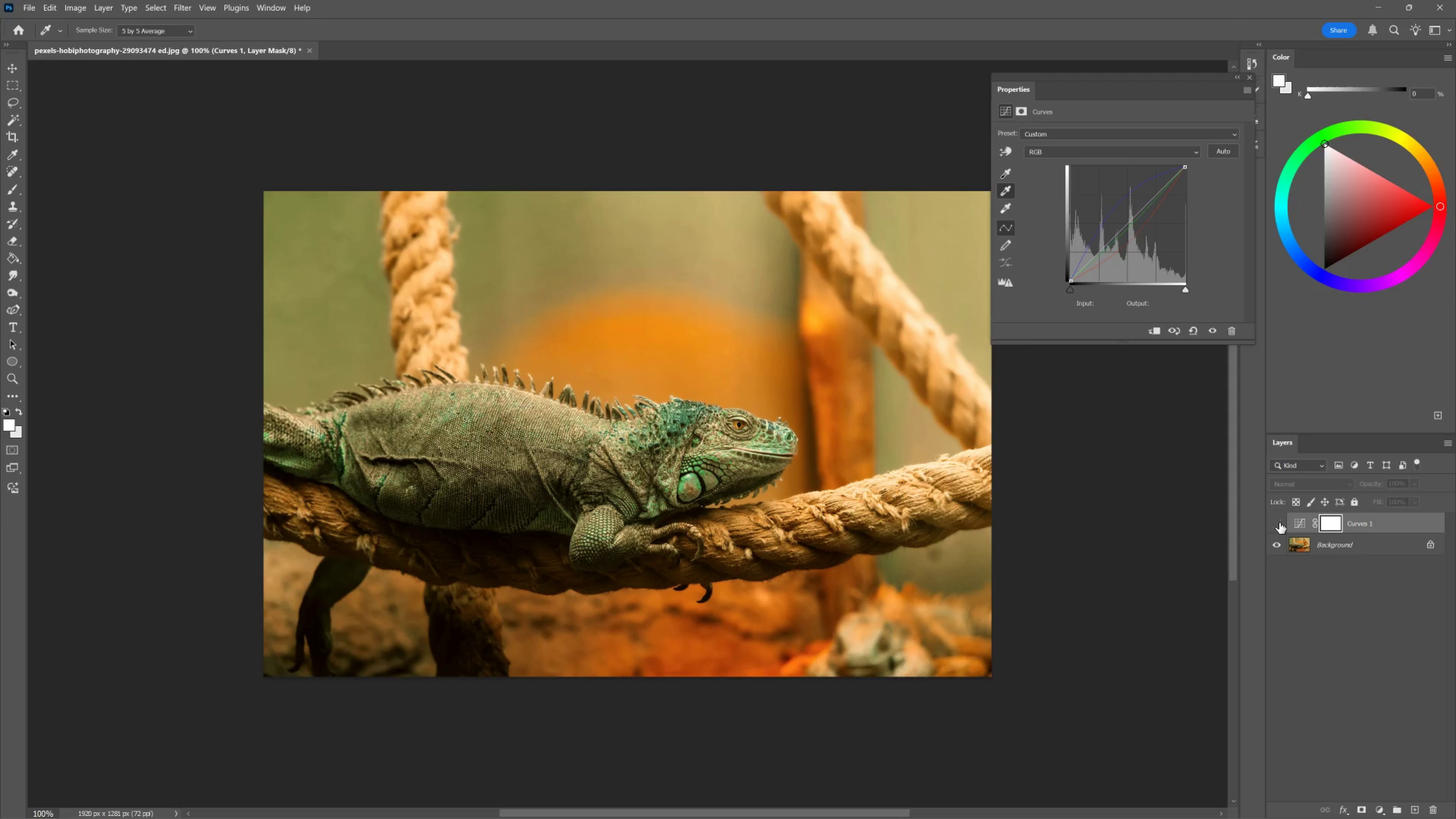 
left_click([1279, 522])
 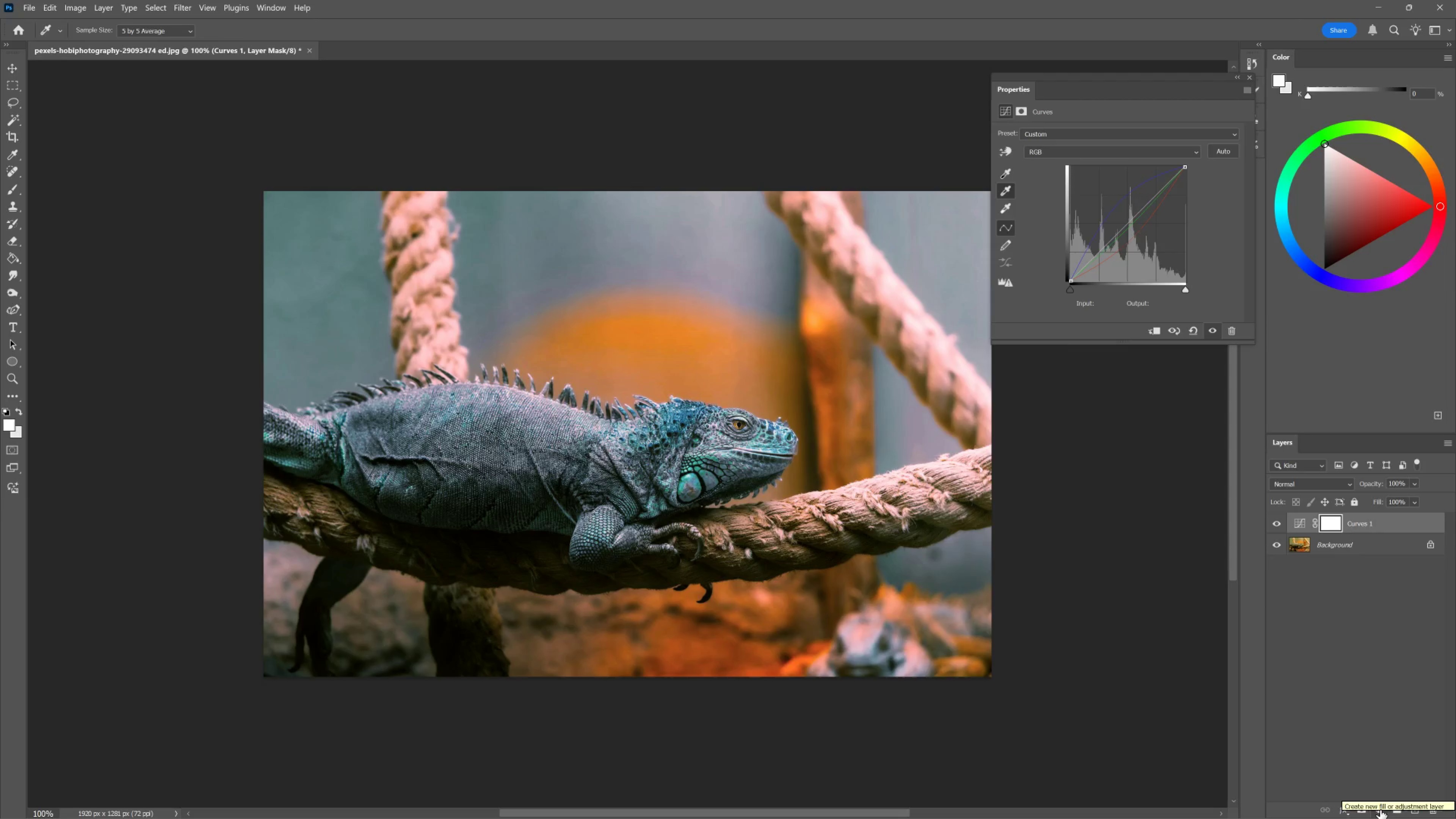 
left_click([1380, 810])
 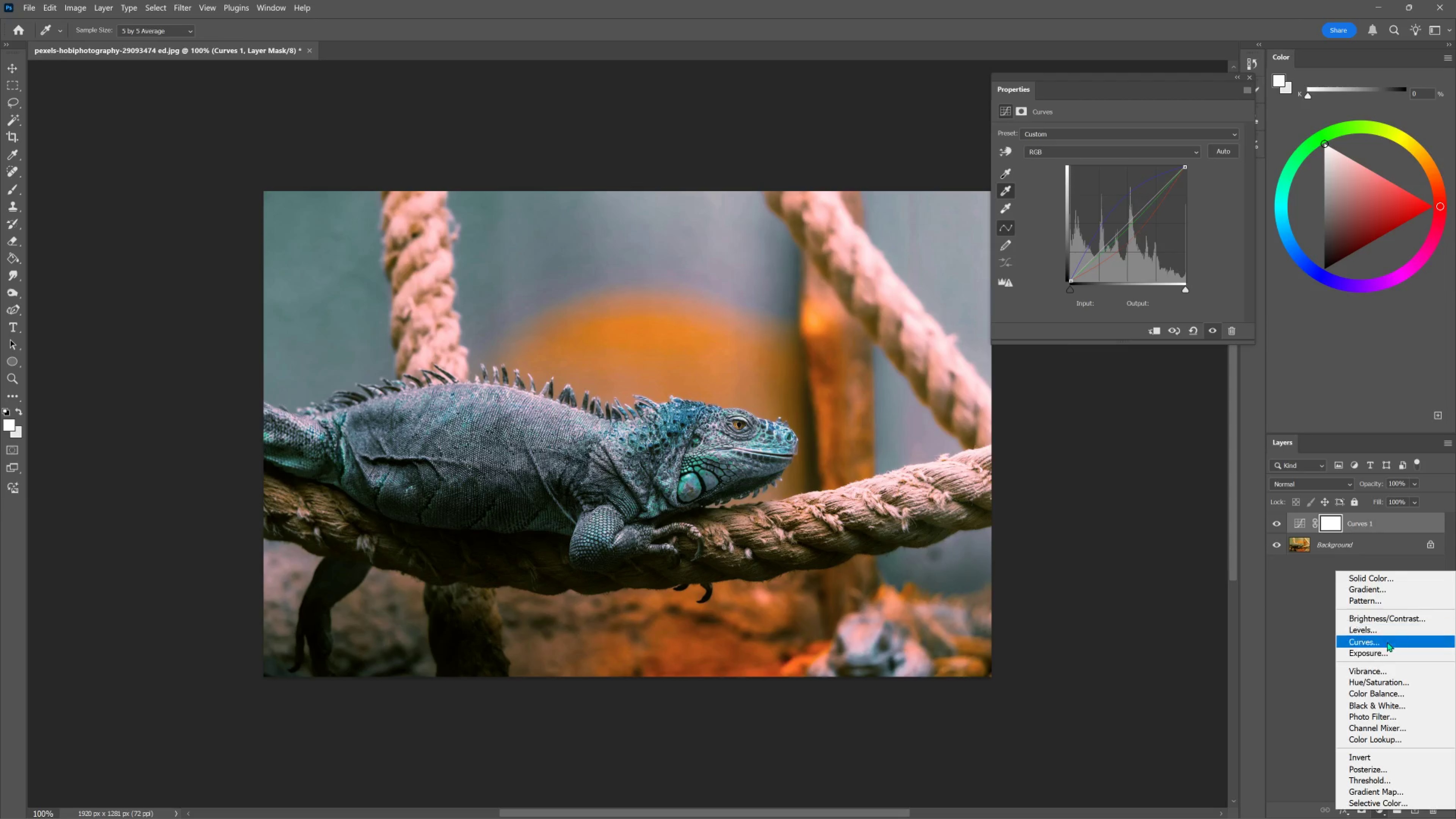 
left_click([1386, 642])
 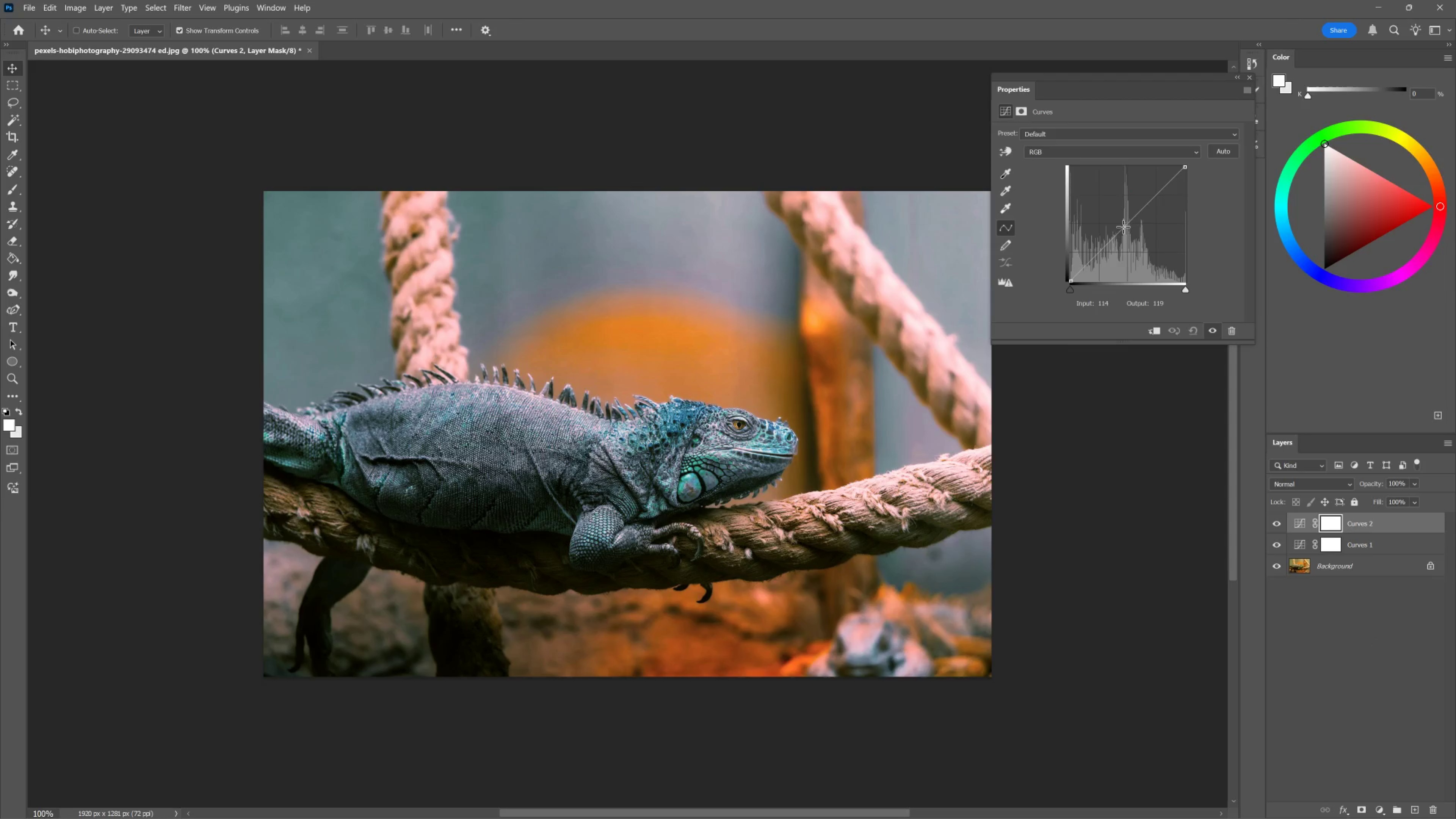 
left_click_drag(start_coordinate=[1123, 226], to_coordinate=[1122, 224])
 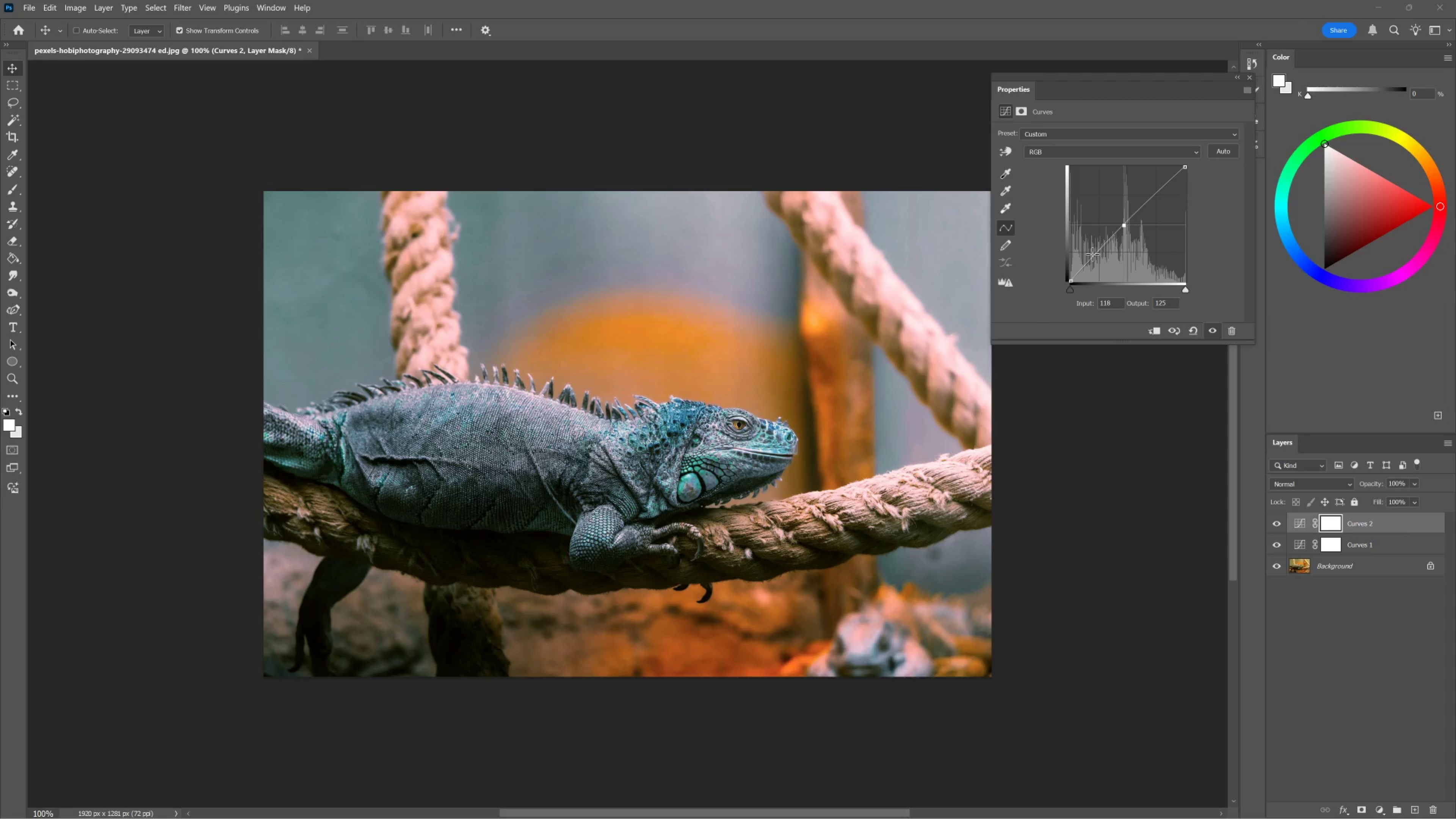 
left_click_drag(start_coordinate=[1092, 254], to_coordinate=[1097, 251])
 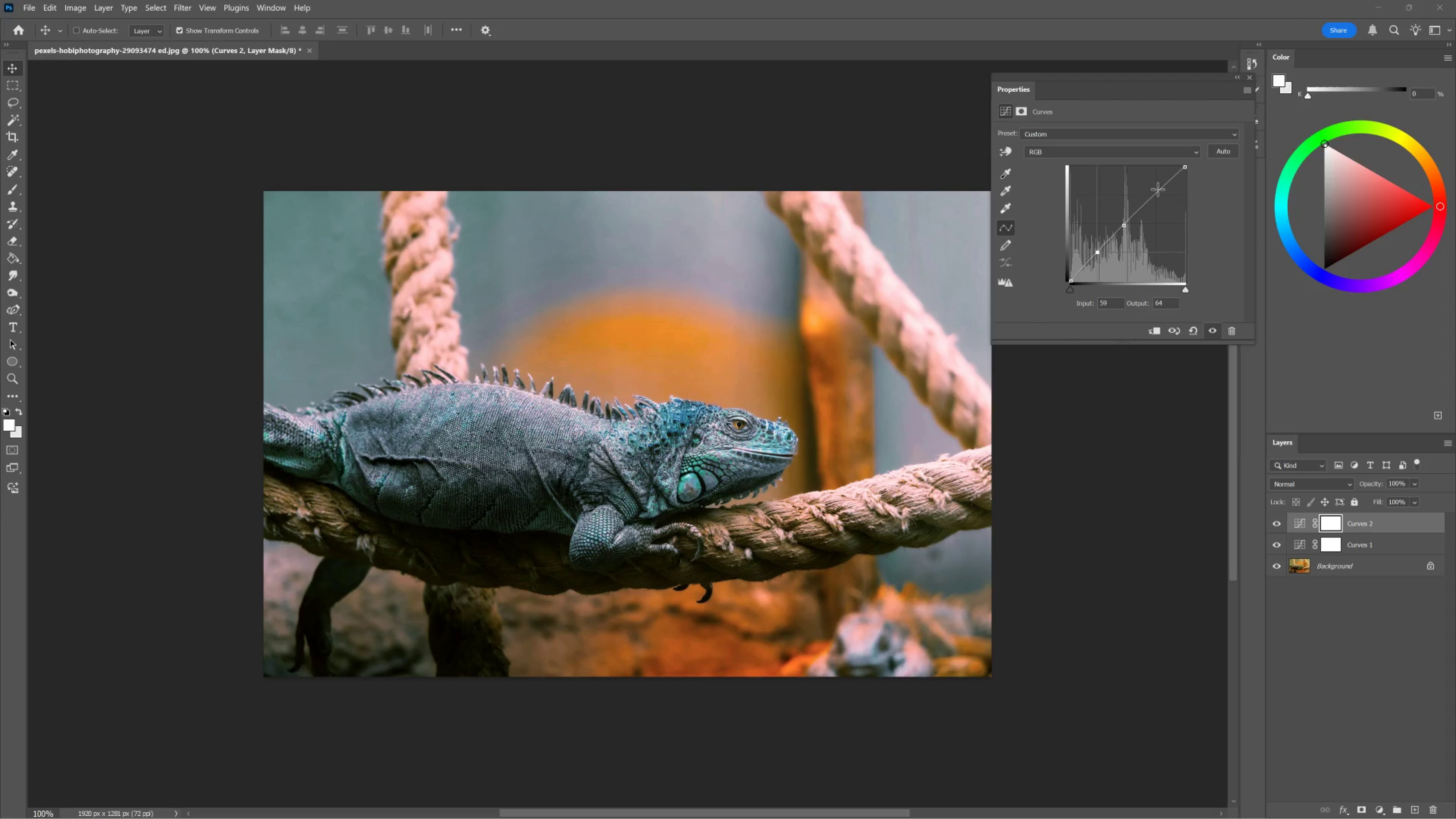 
left_click_drag(start_coordinate=[1157, 189], to_coordinate=[1154, 185])
 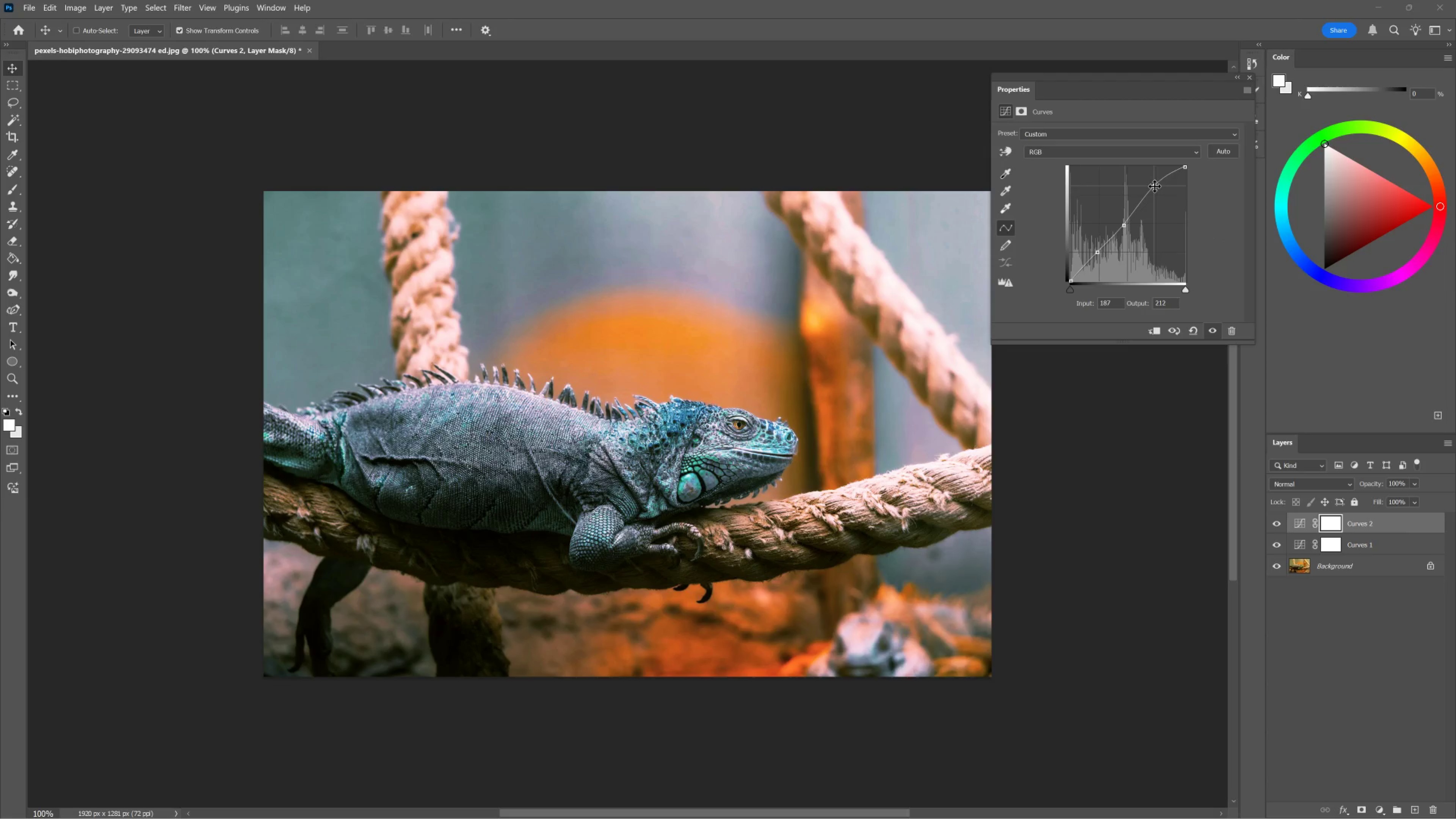 
left_click_drag(start_coordinate=[1154, 185], to_coordinate=[1156, 186])
 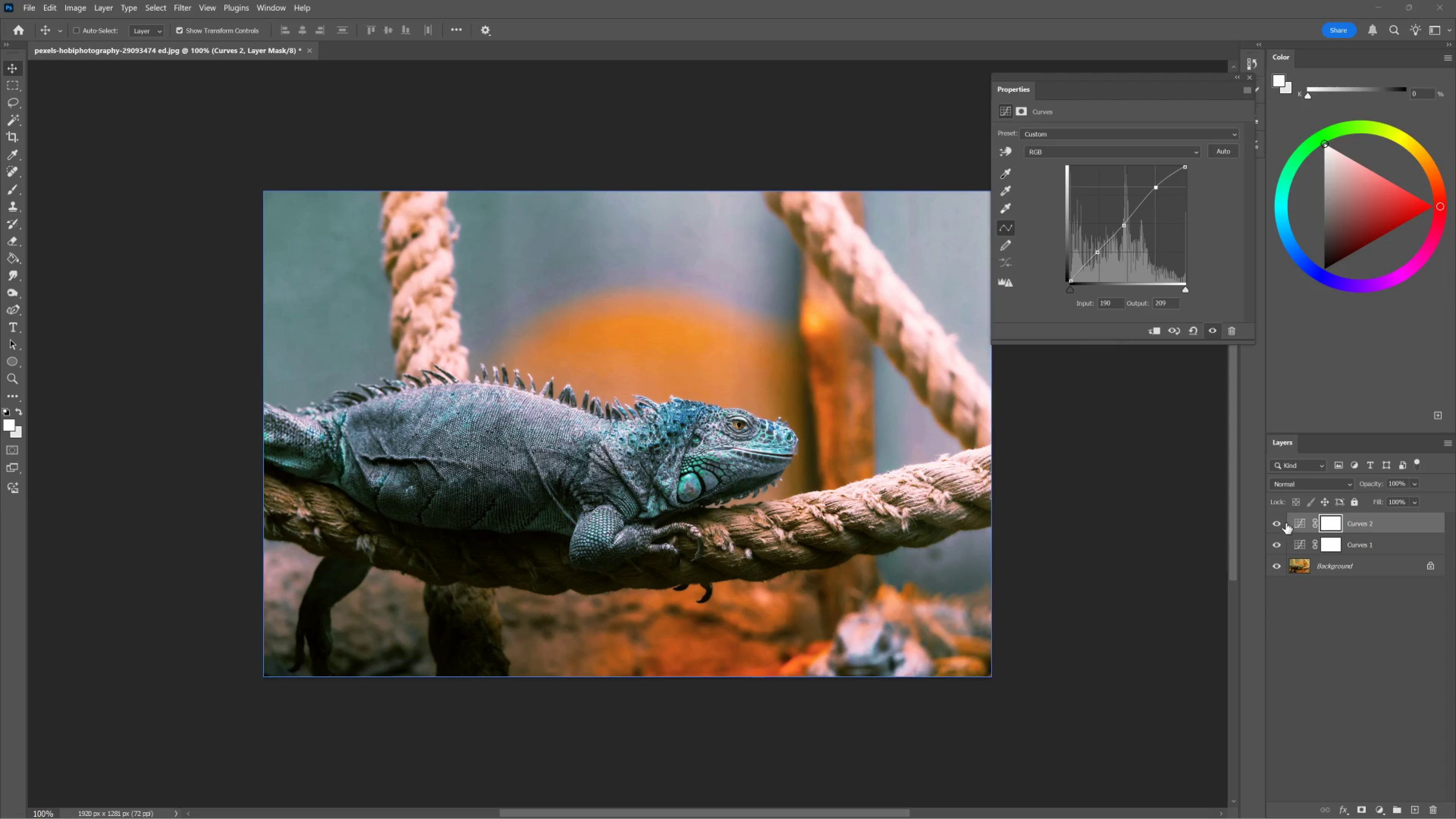 
left_click([1278, 519])
 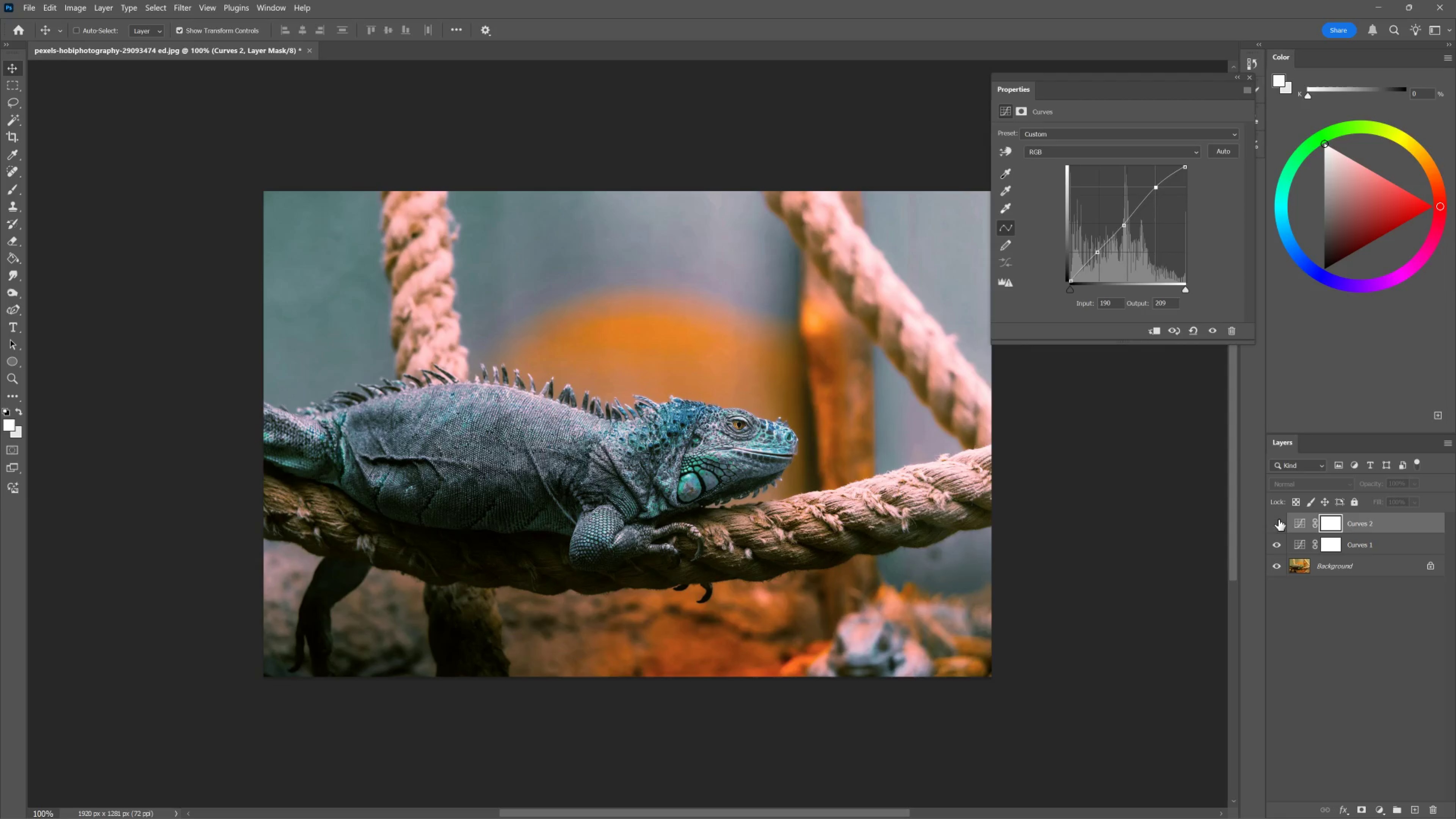 
left_click([1278, 519])
 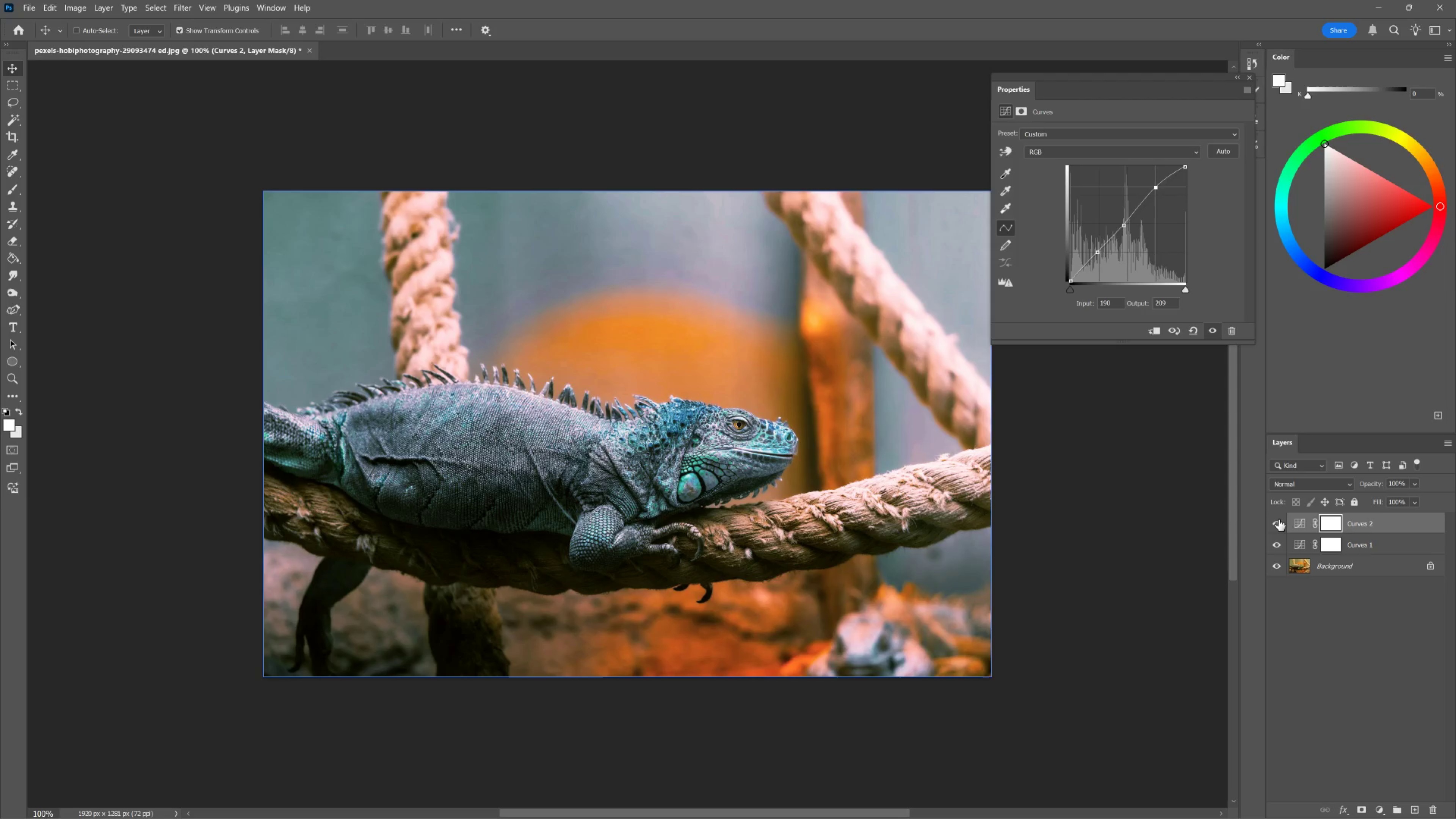 
left_click([1278, 519])
 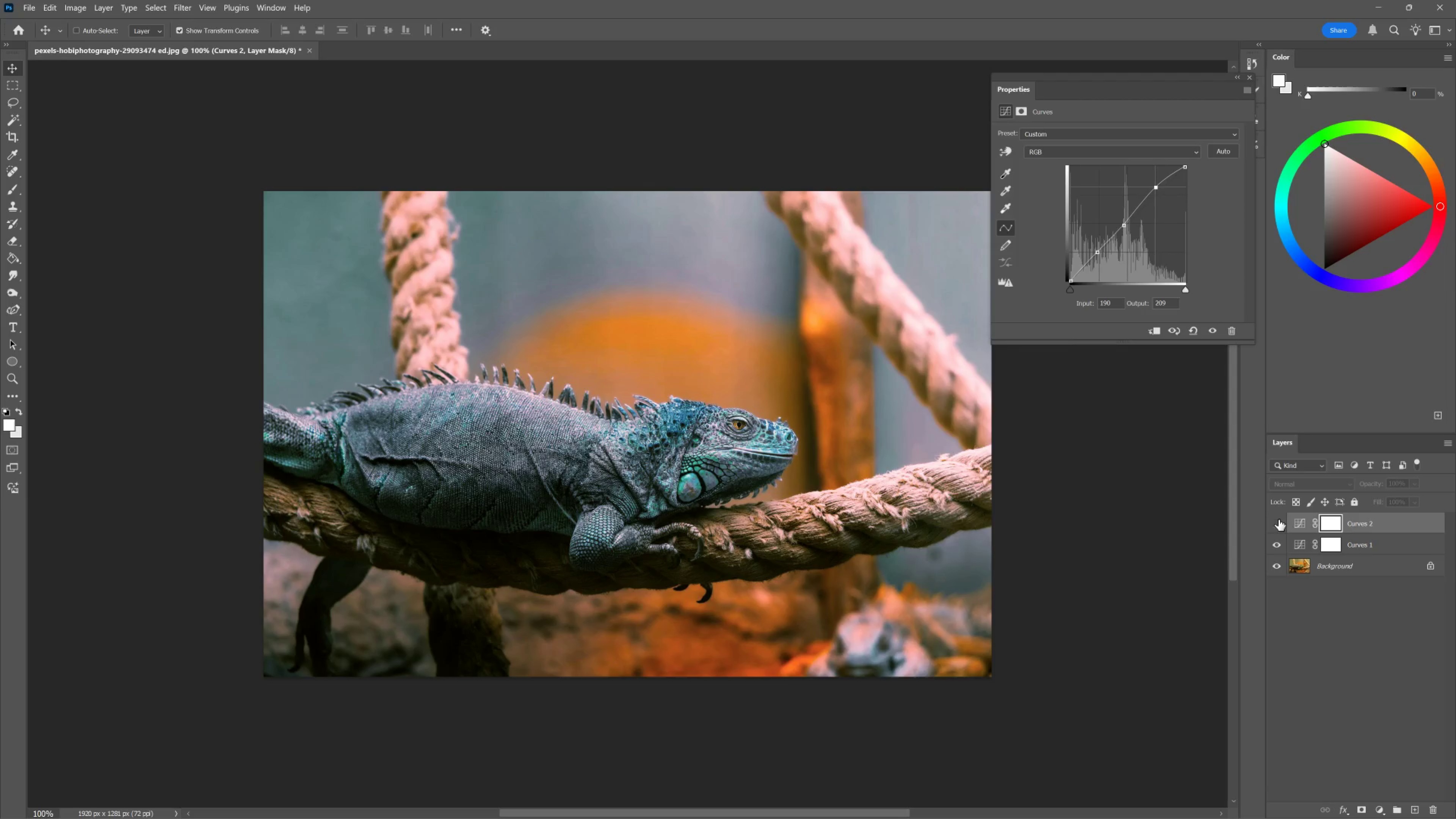 
left_click([1278, 519])
 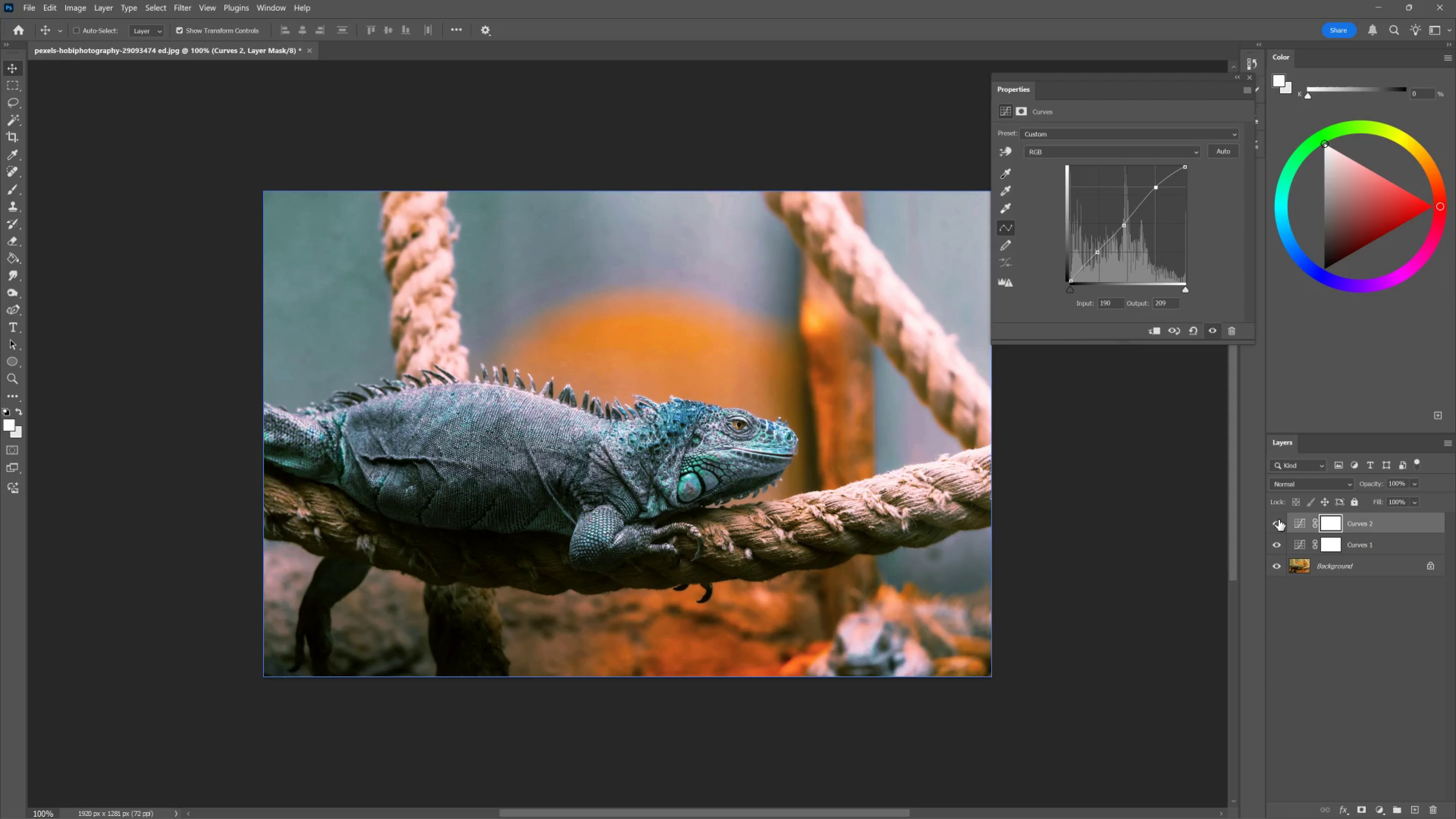 
left_click([1278, 519])
 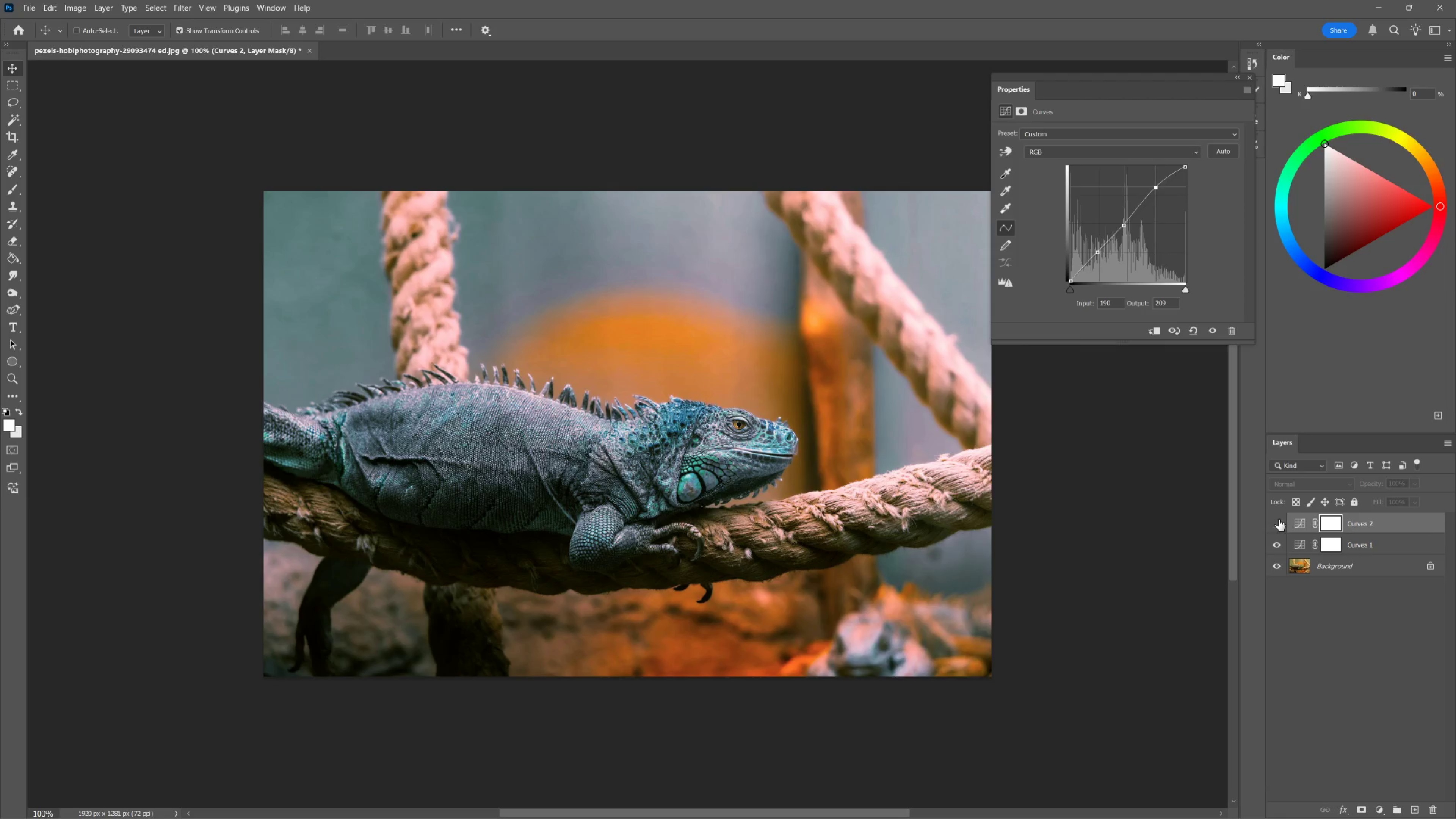 
left_click([1278, 519])
 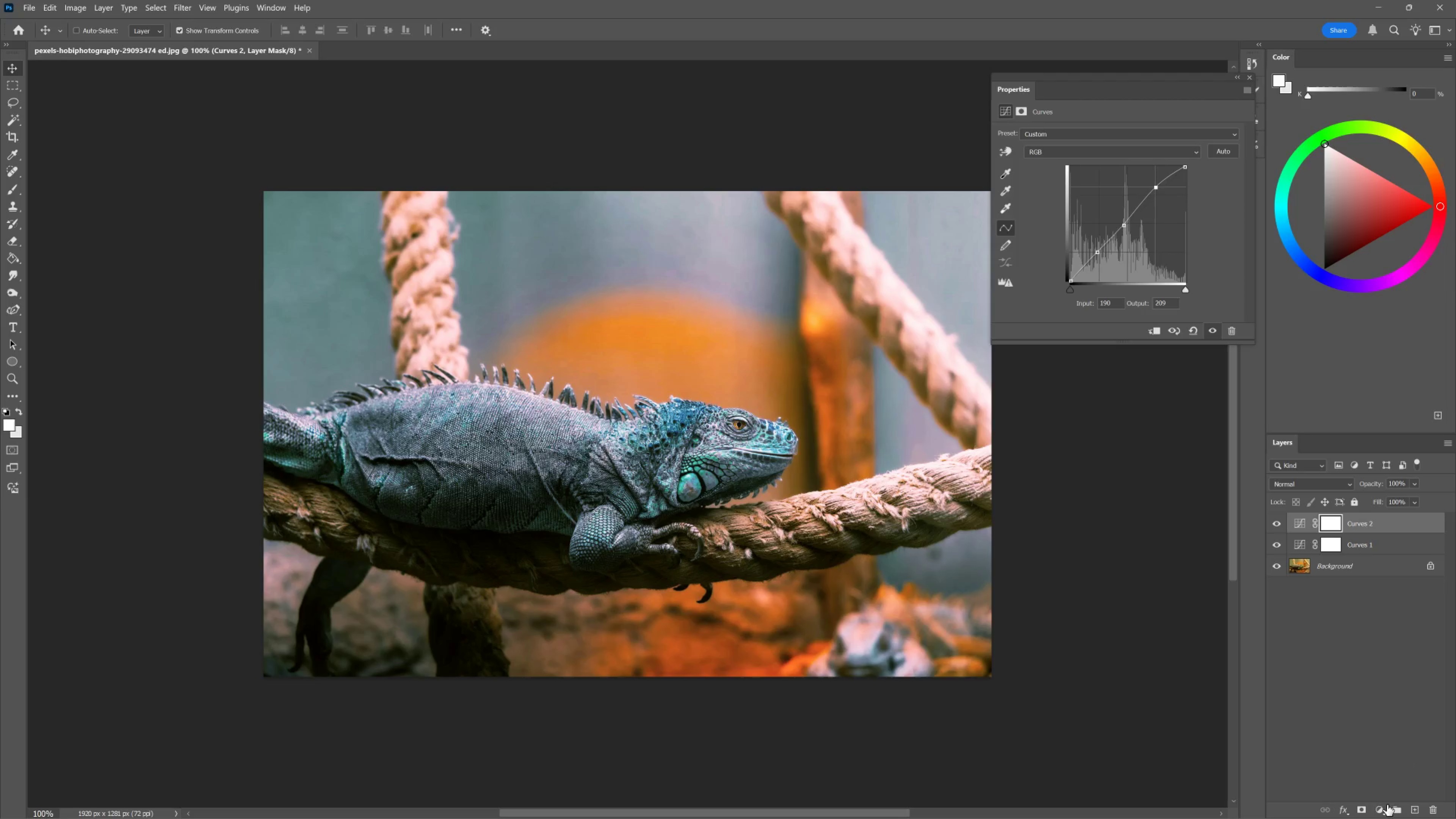 
left_click([1380, 806])
 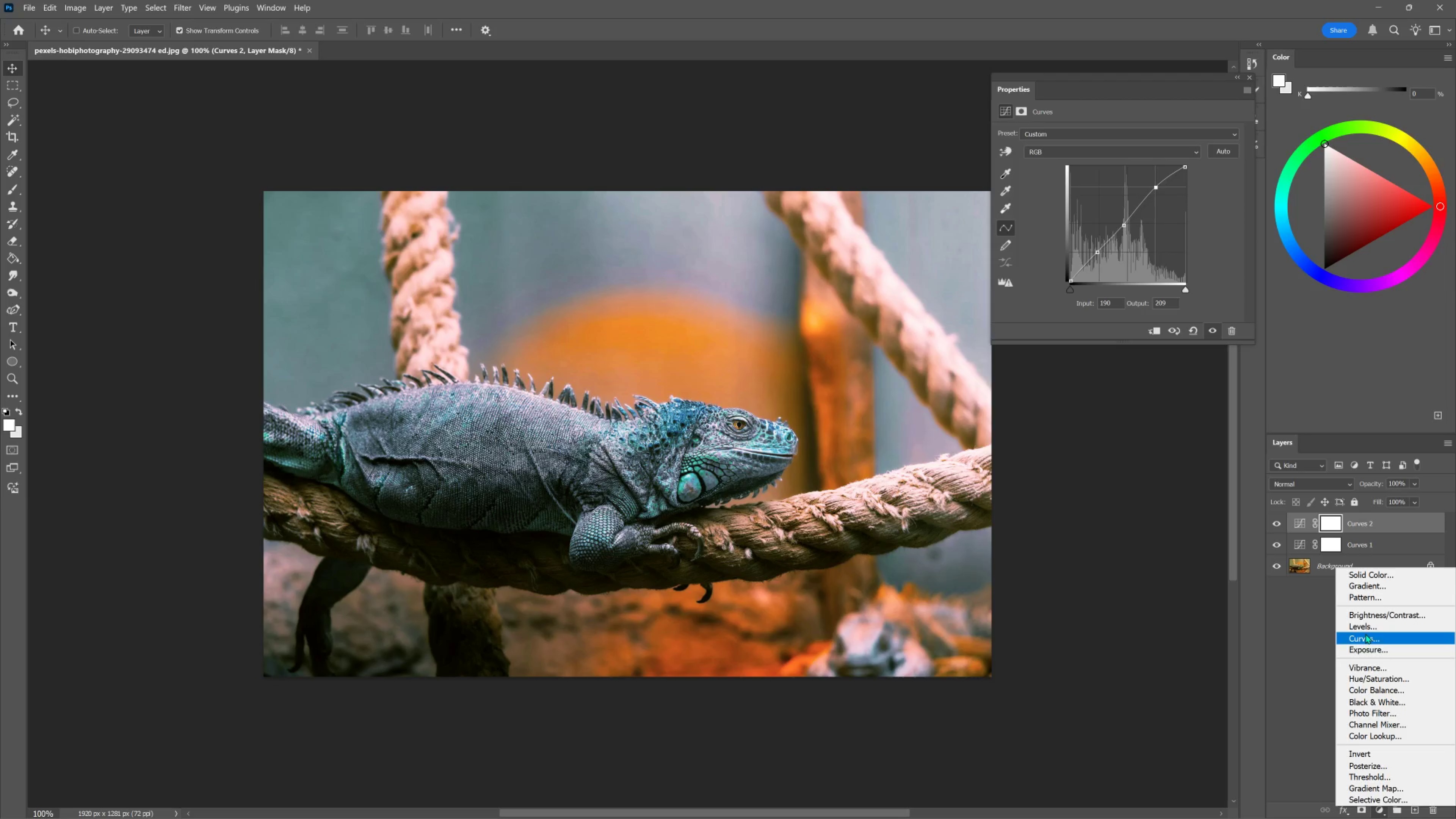 
left_click([1365, 629])
 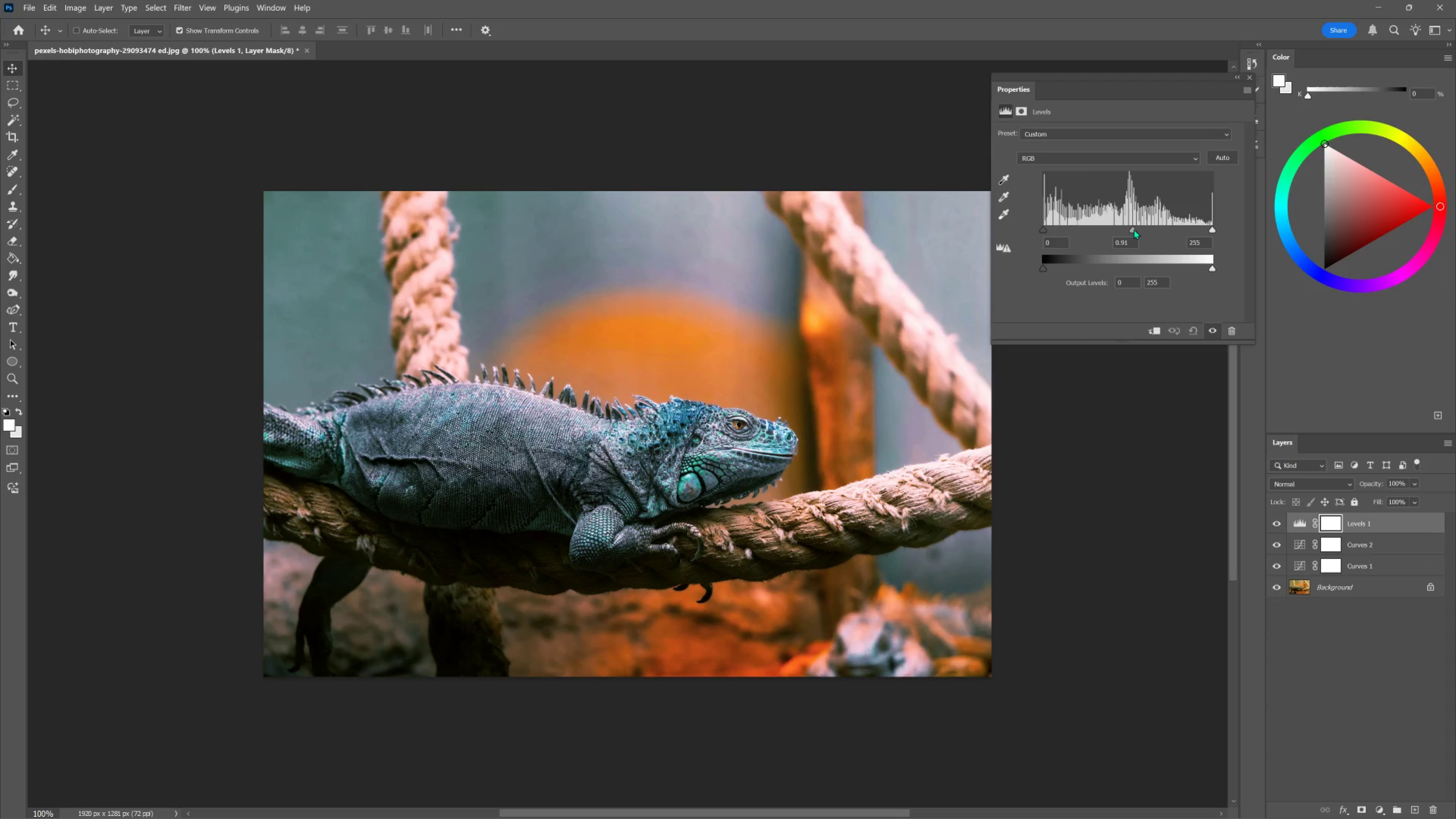 
wait(13.41)
 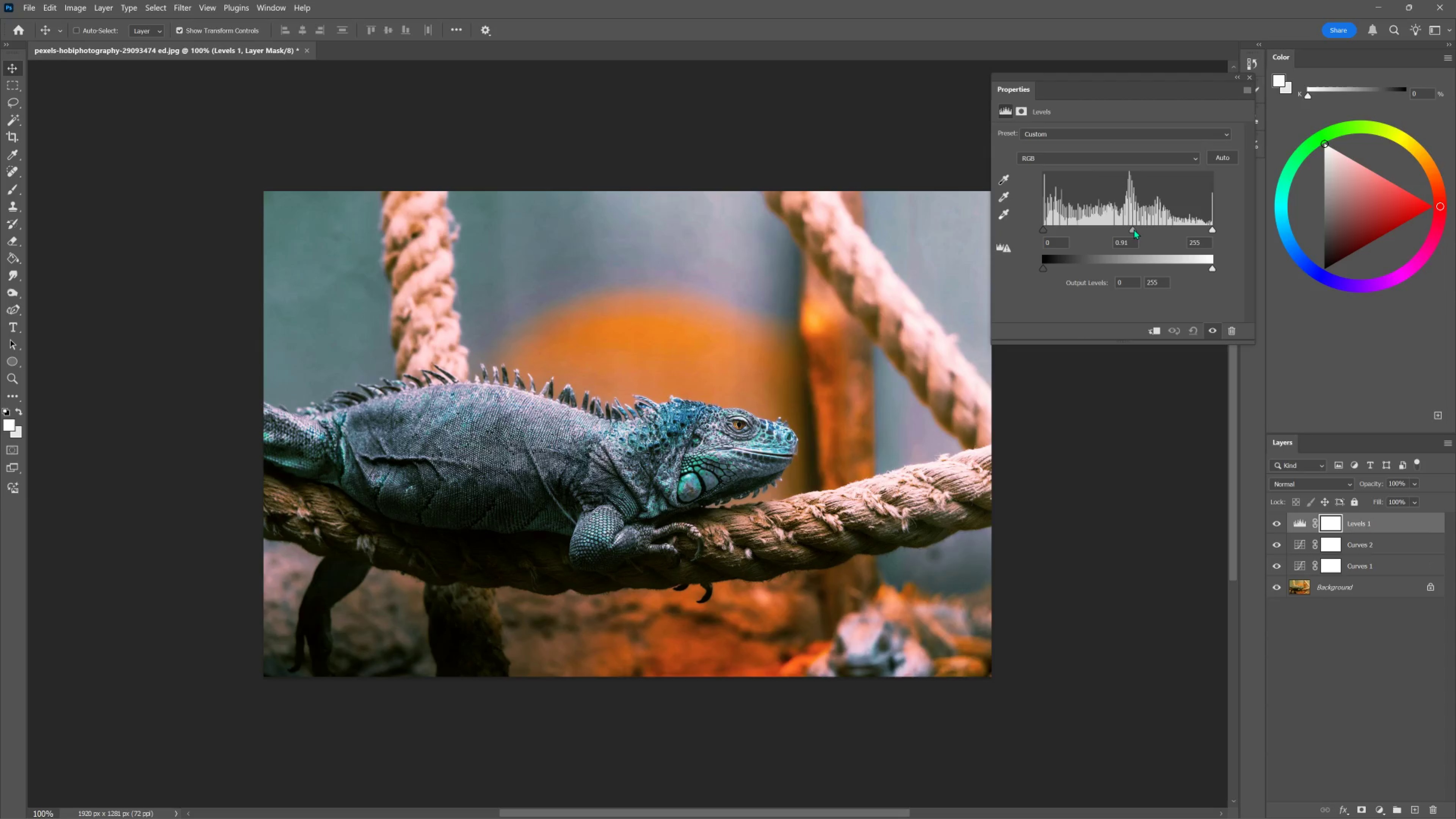 
left_click_drag(start_coordinate=[1043, 228], to_coordinate=[1038, 227])
 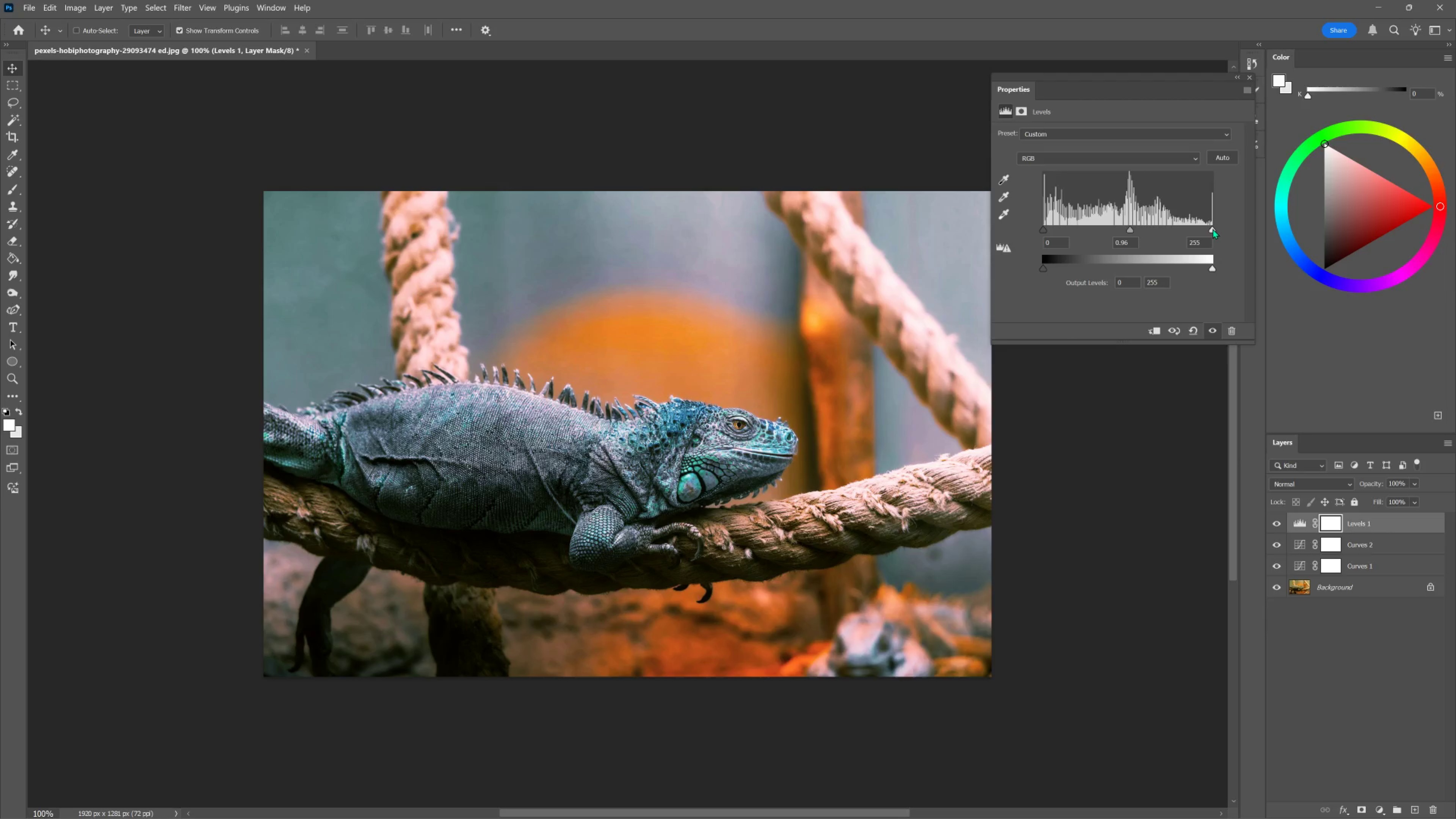 
left_click_drag(start_coordinate=[1212, 229], to_coordinate=[1207, 229])
 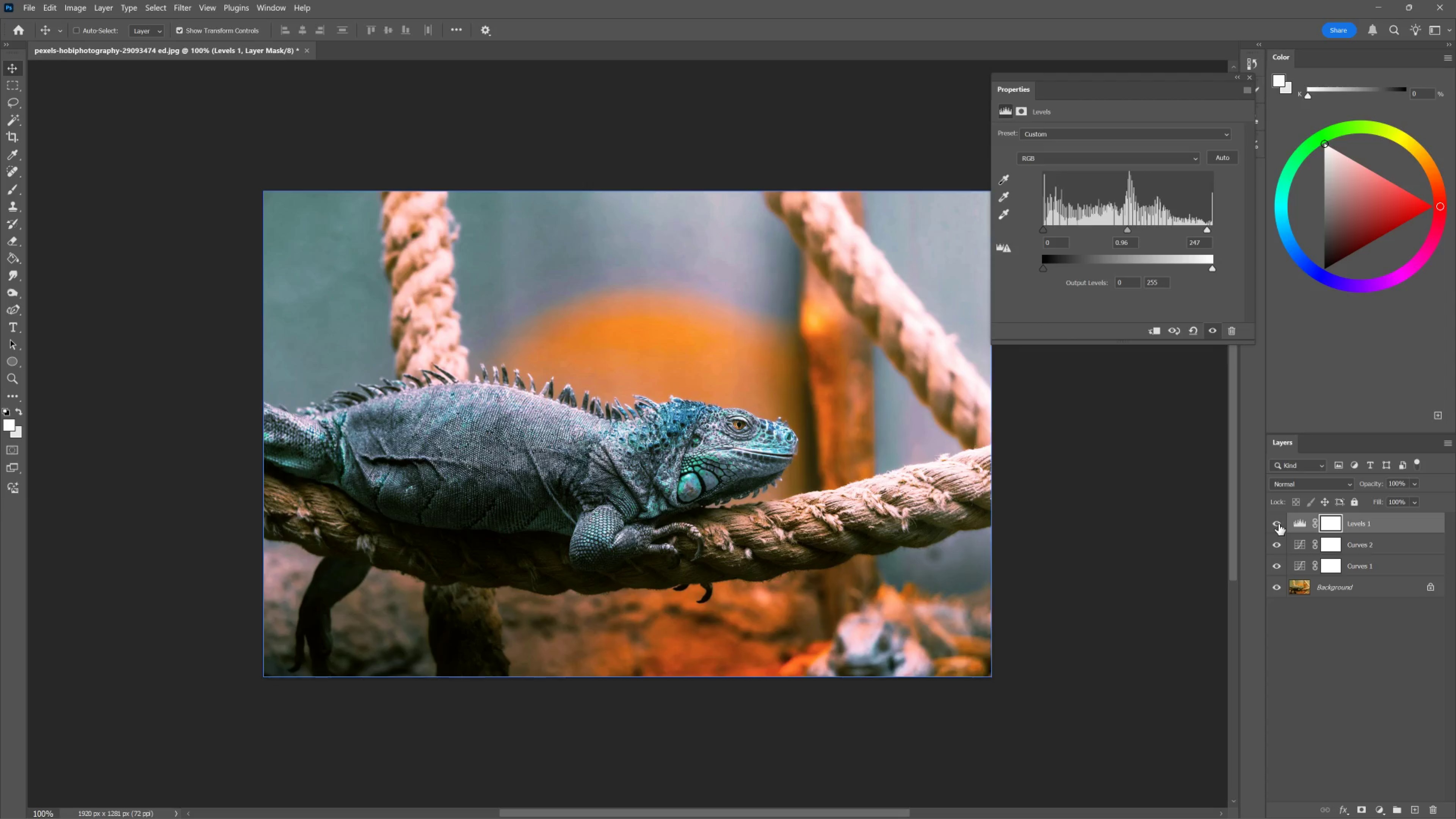 
left_click([1278, 524])
 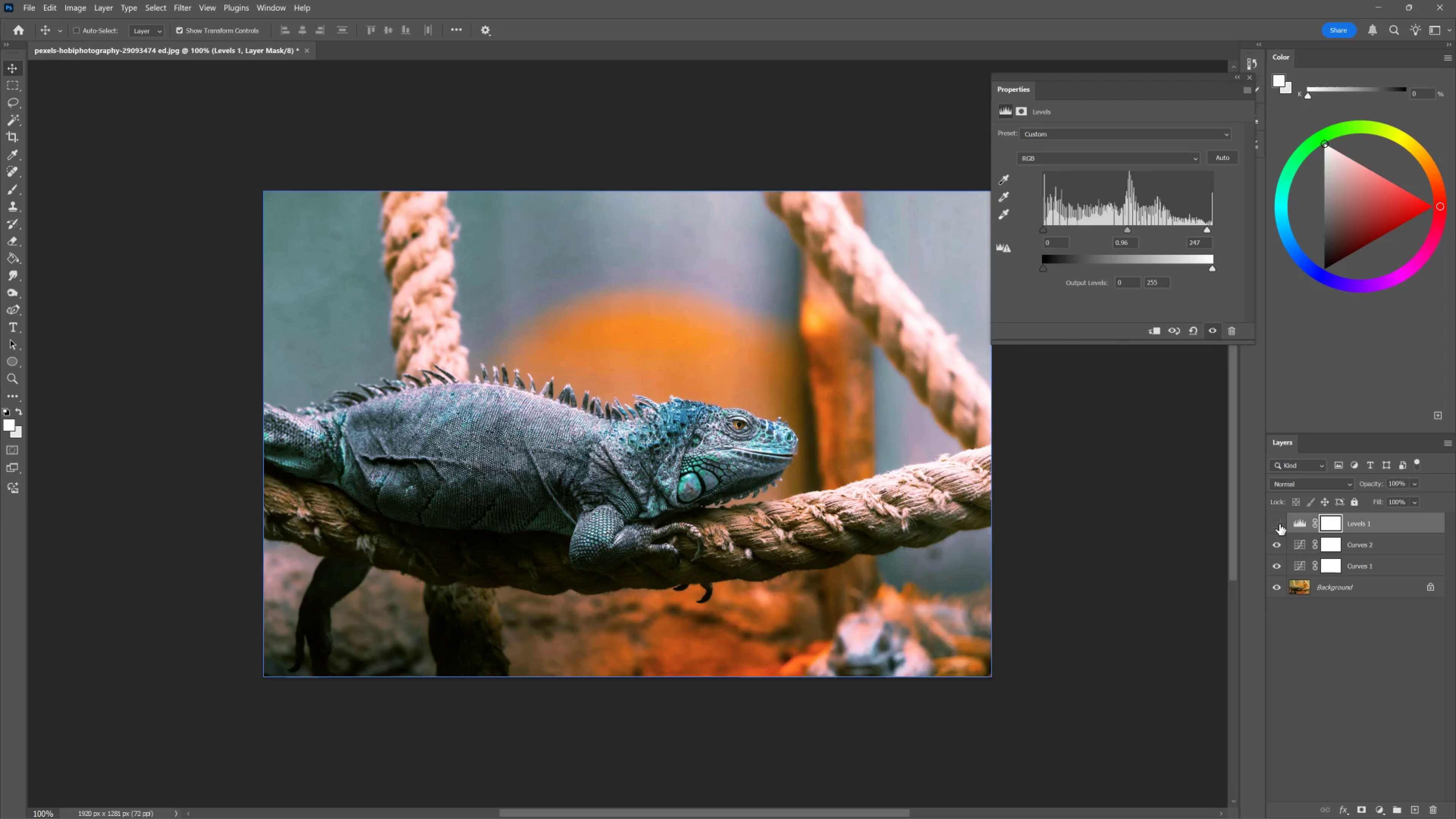 
double_click([1279, 524])
 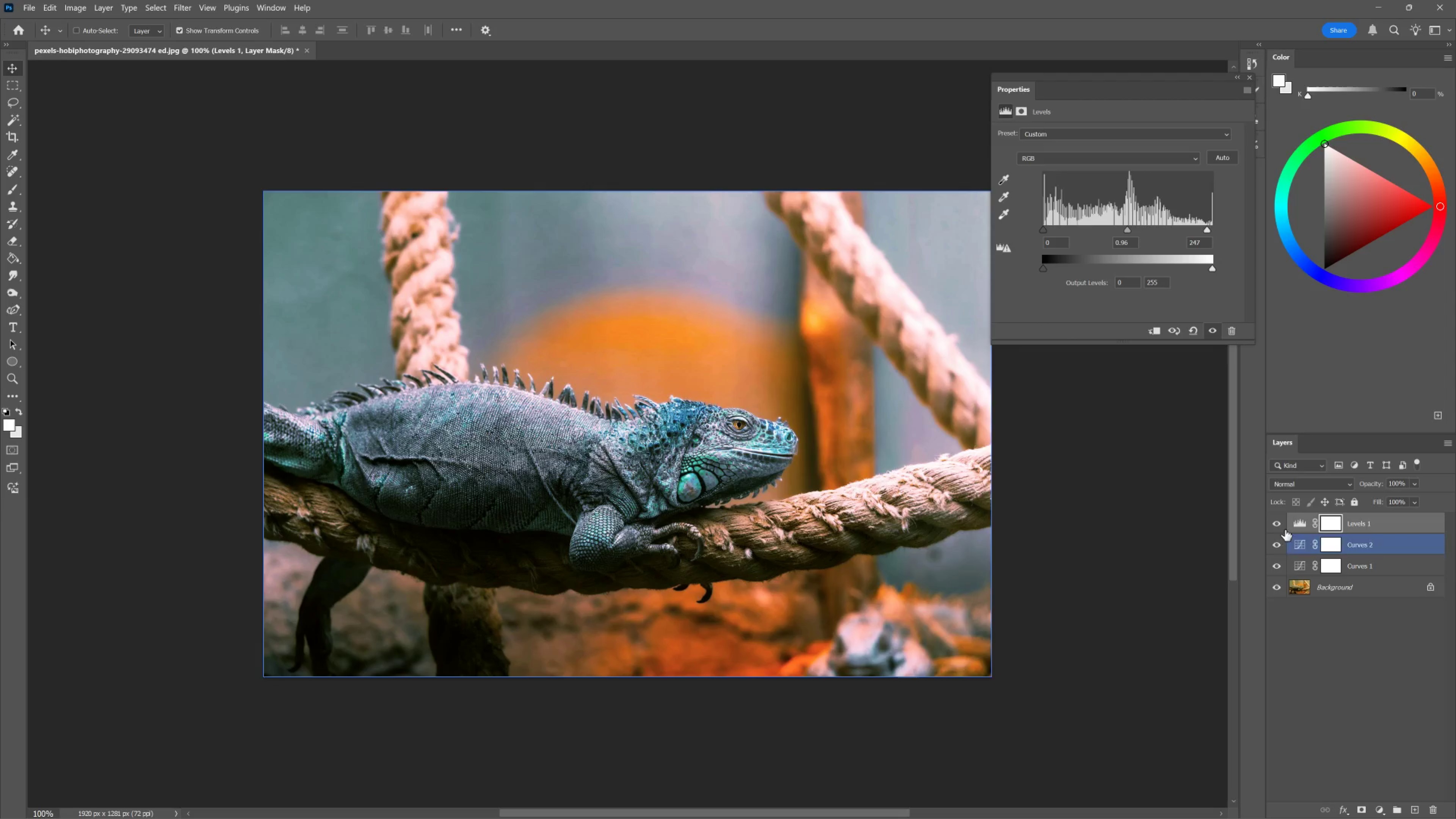 
left_click_drag(start_coordinate=[1277, 522], to_coordinate=[1279, 562])
 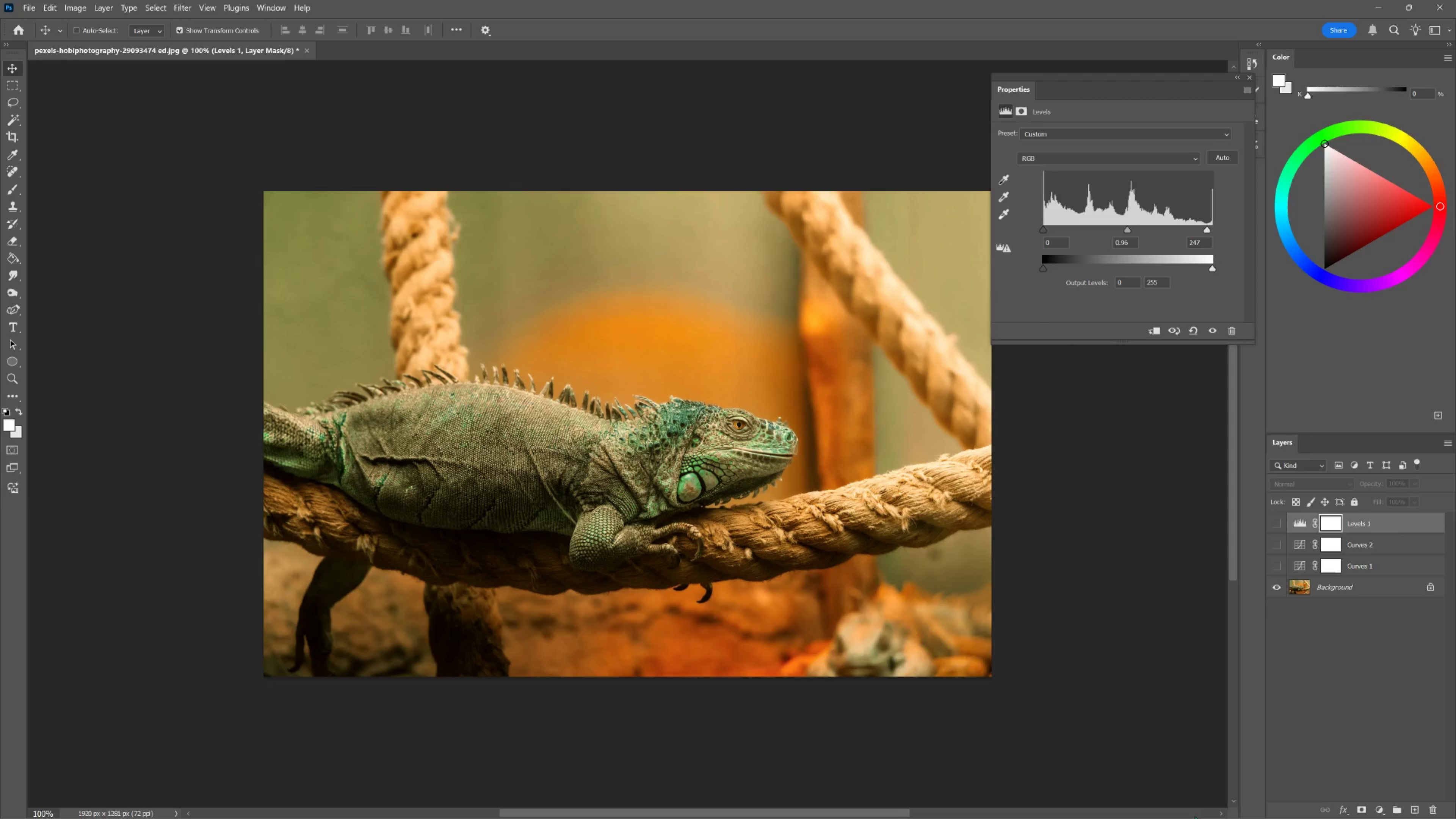 
key(Control+Z)
 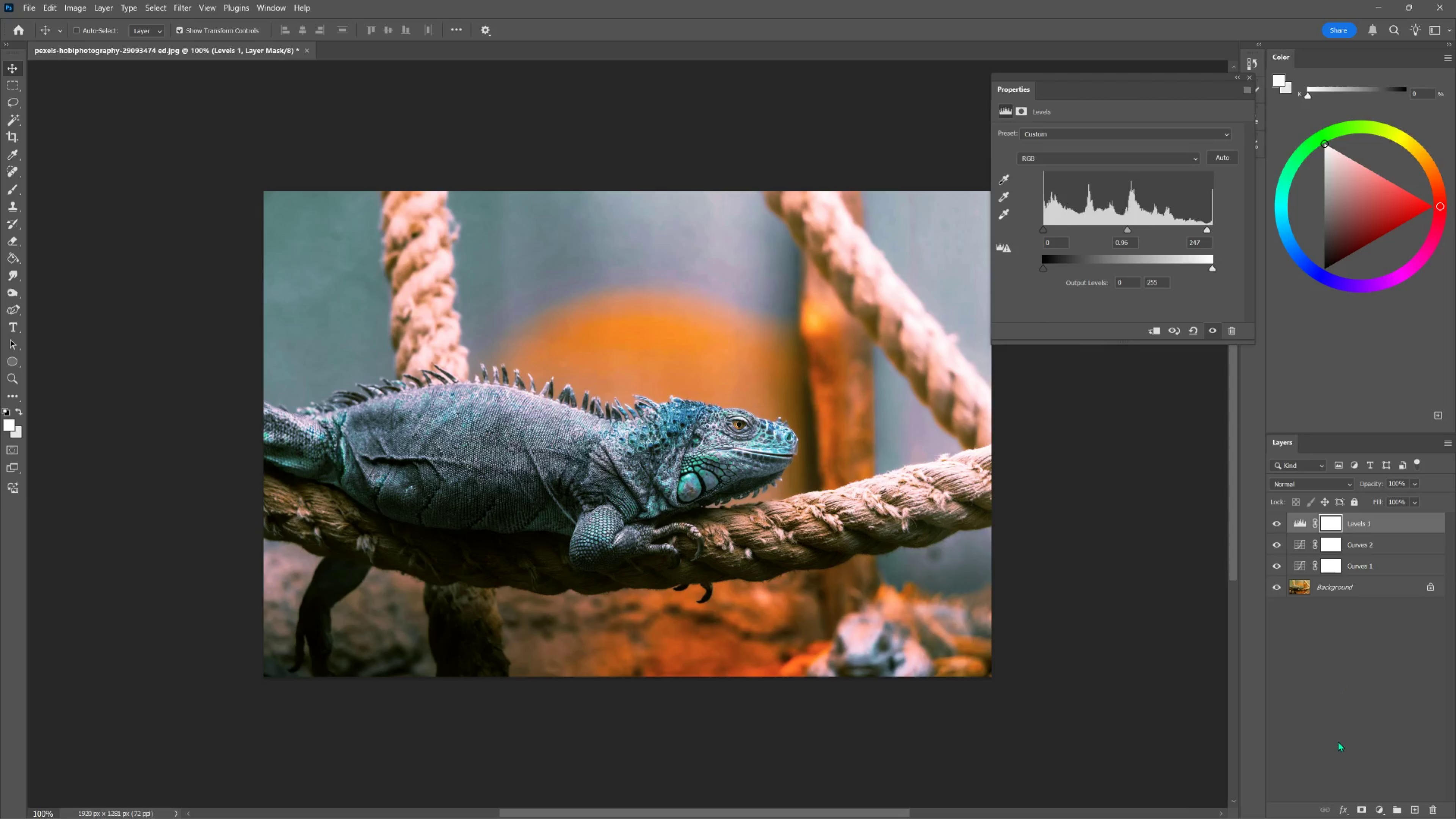 
key(Control+Shift+Z)
 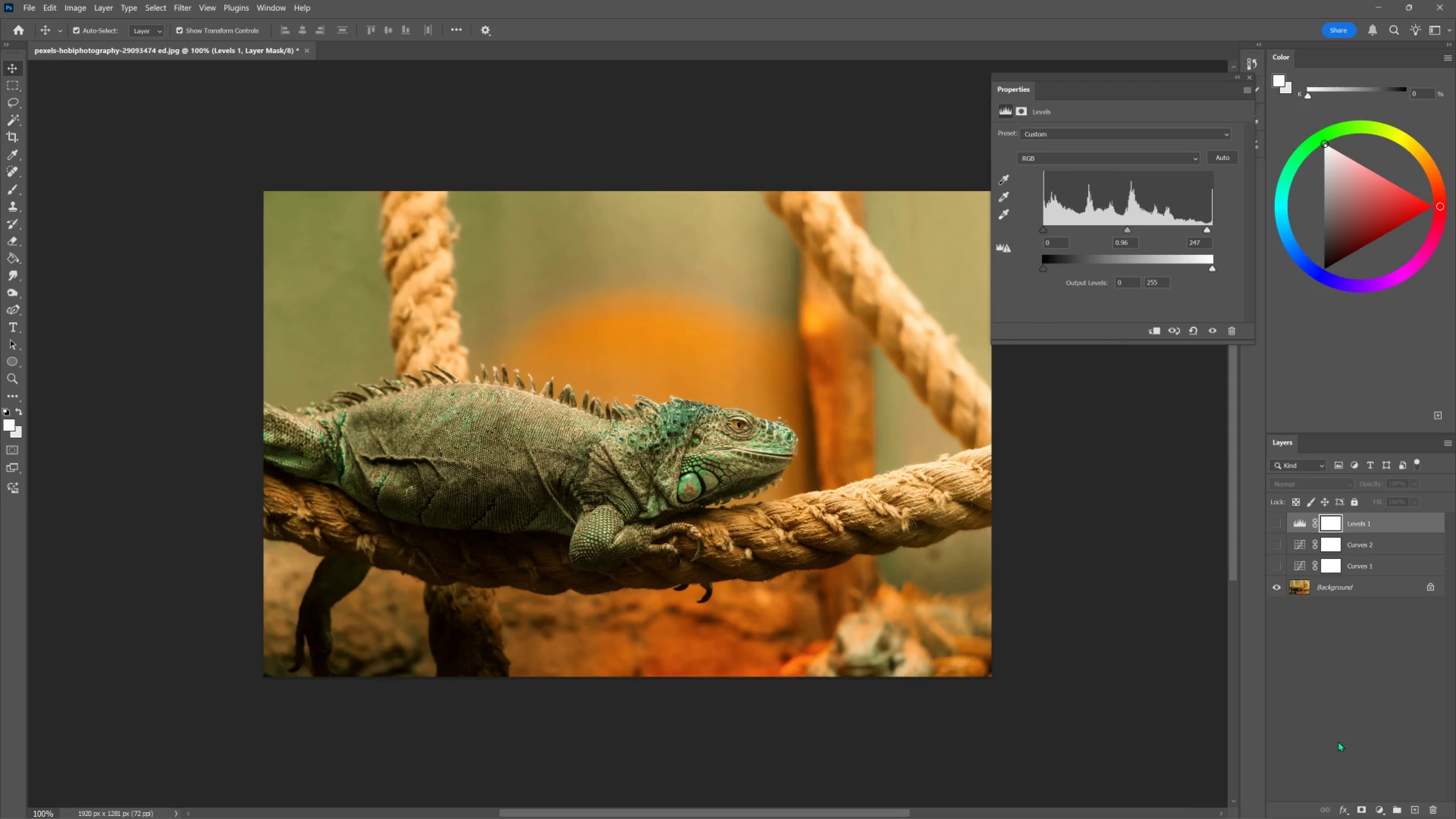 
key(Control+Z)
 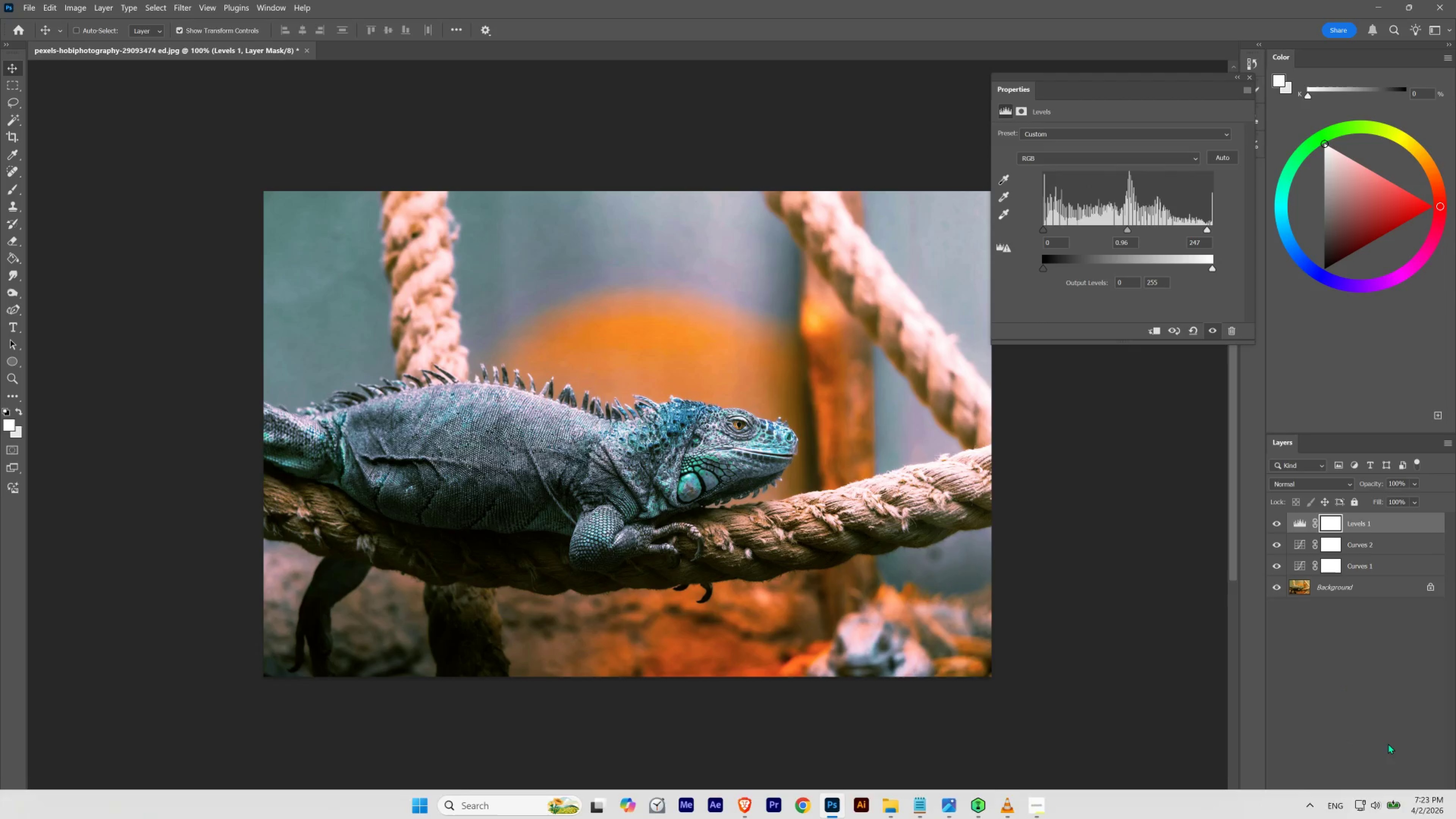 
left_click([1378, 807])
 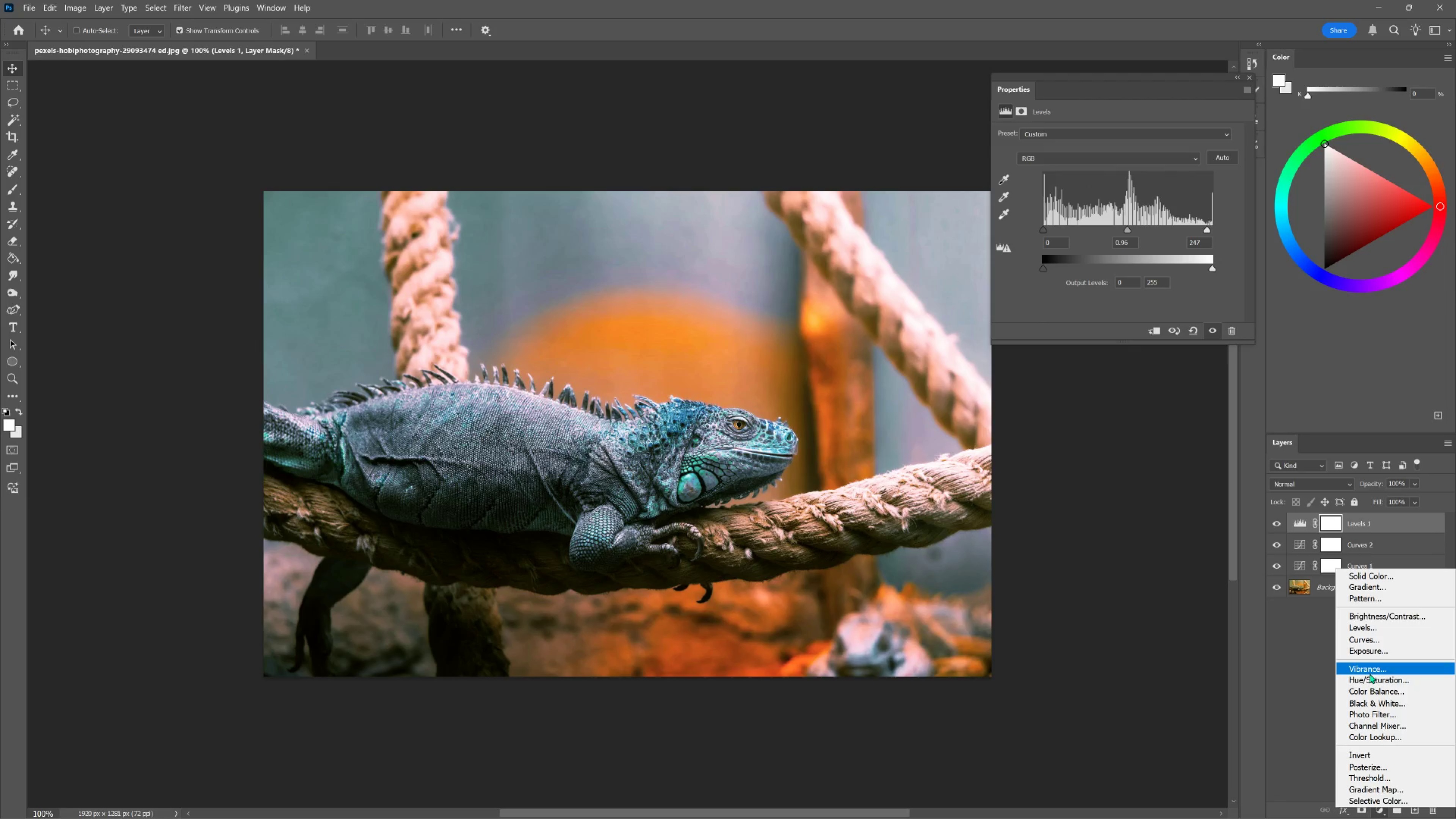 
left_click([1369, 673])
 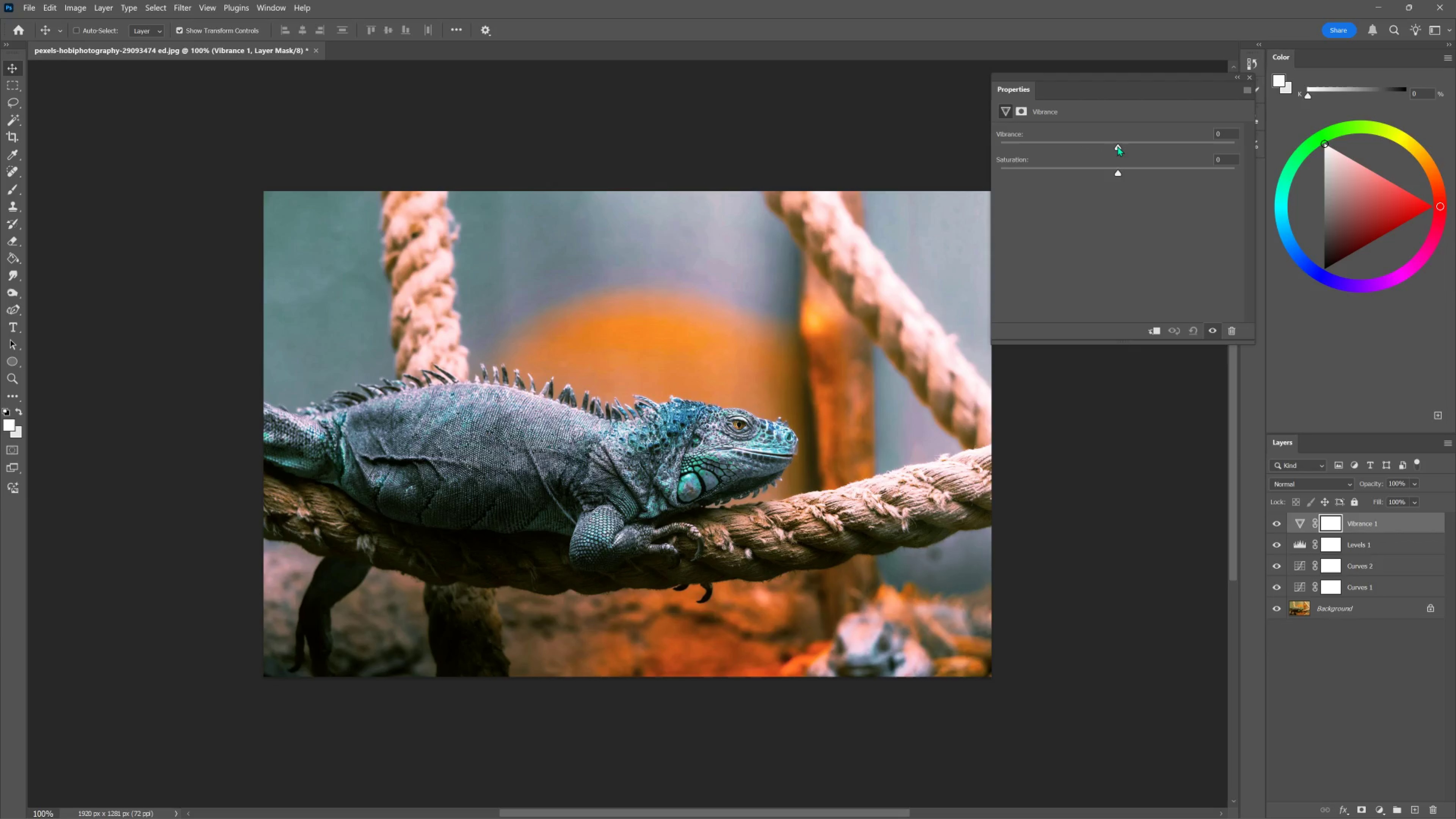 
left_click_drag(start_coordinate=[1117, 146], to_coordinate=[1105, 156])
 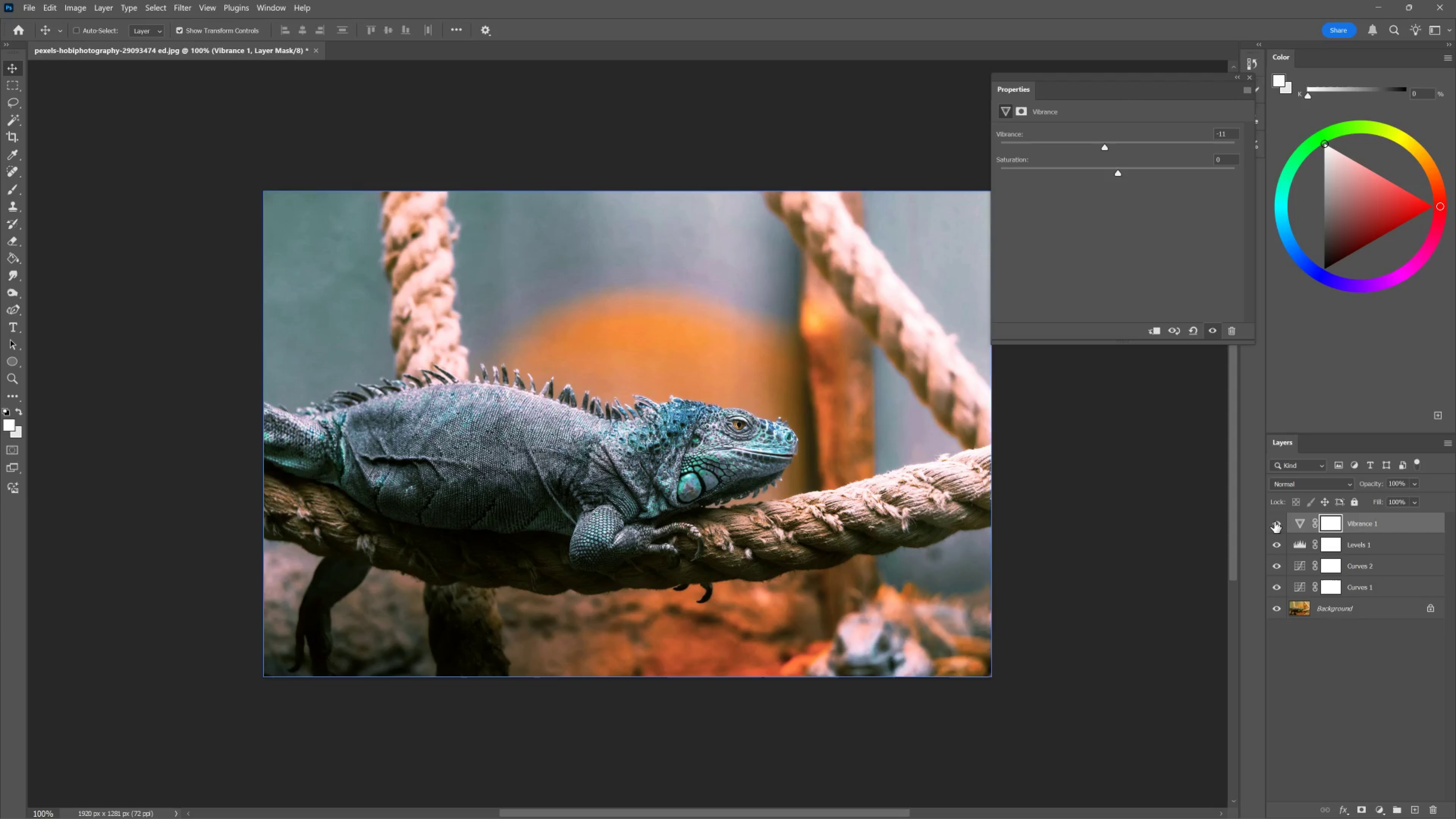 
left_click([1276, 522])
 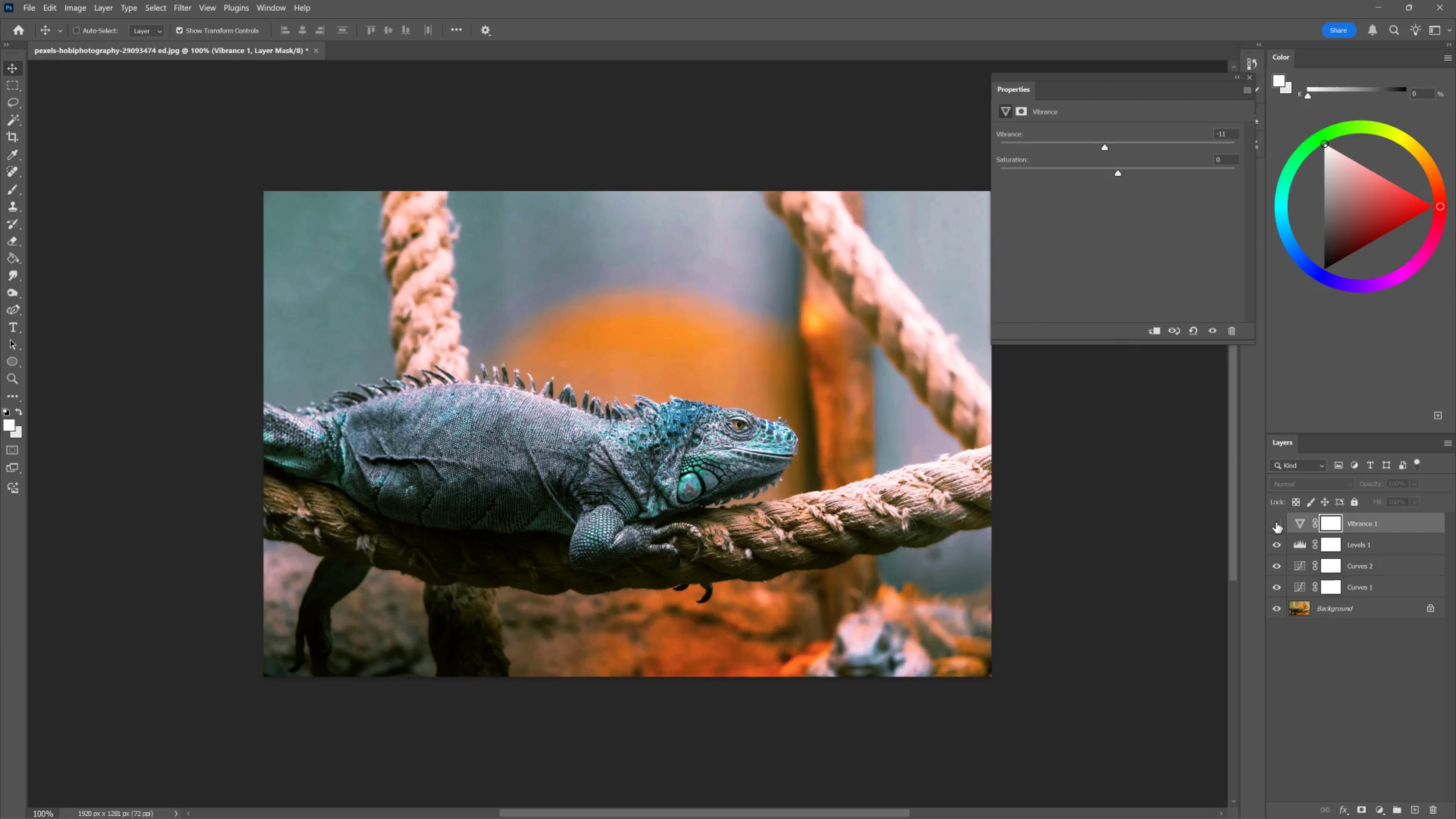 
left_click([1276, 522])
 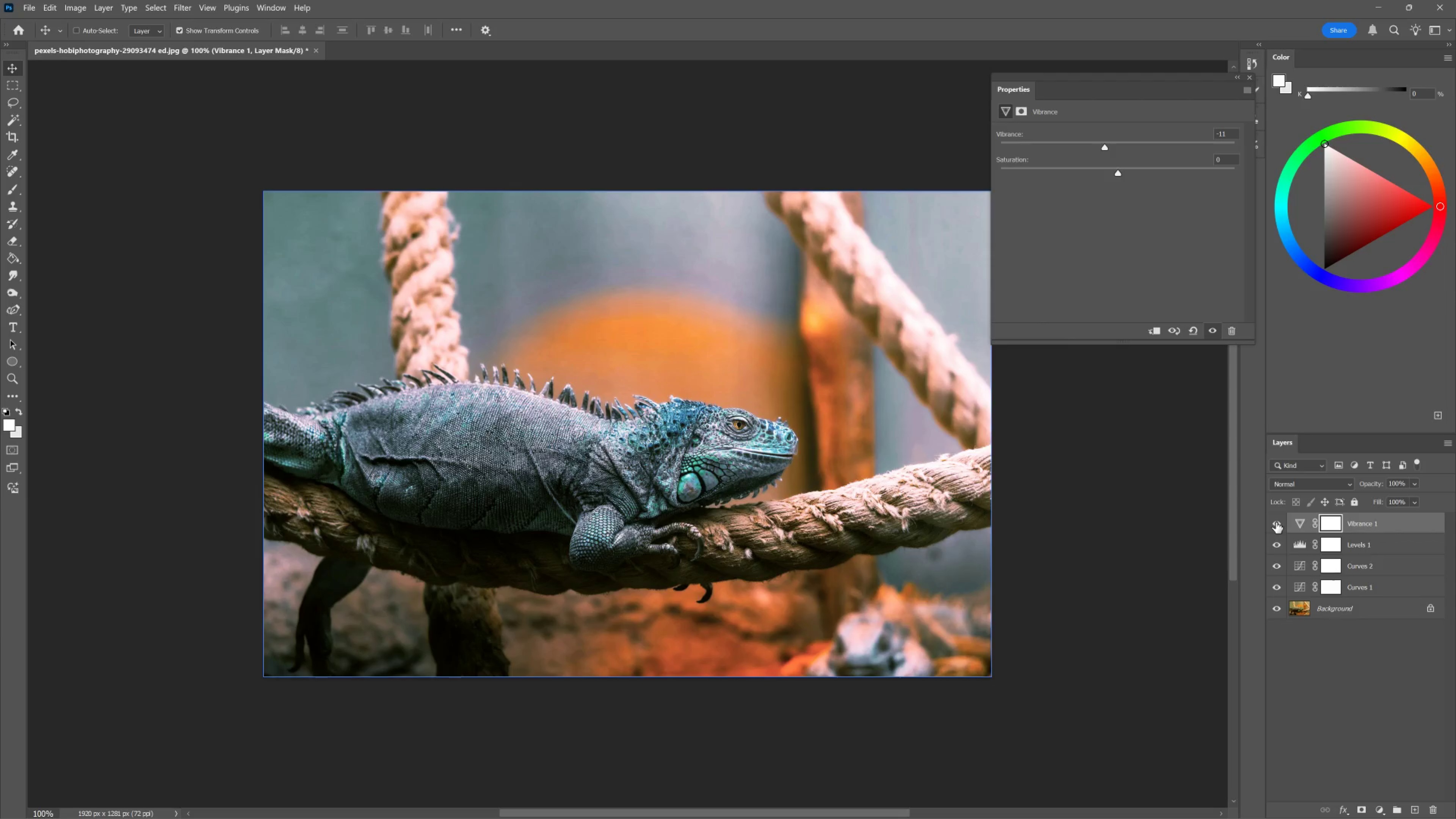 
left_click([1276, 522])
 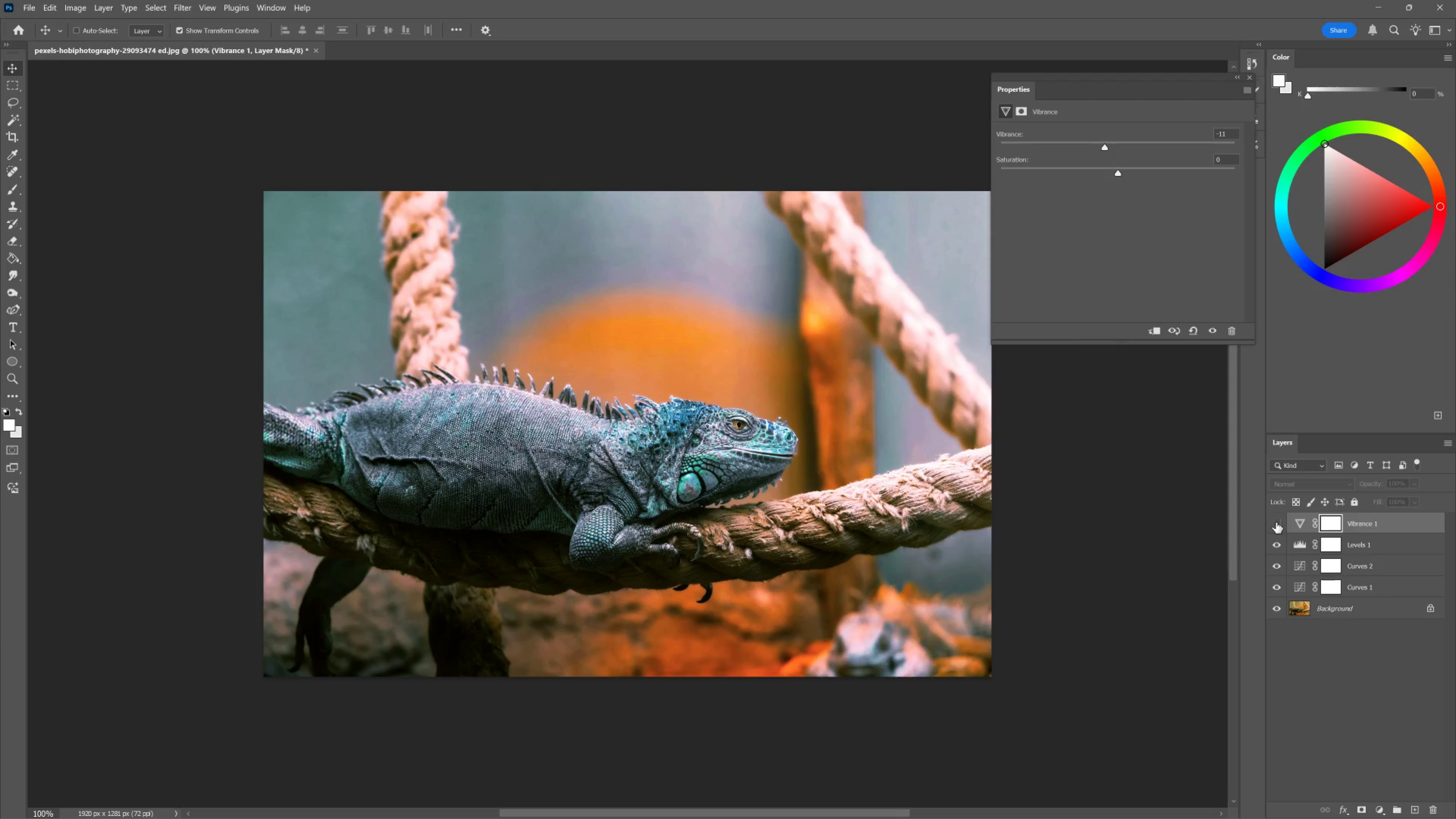 
left_click([1276, 522])
 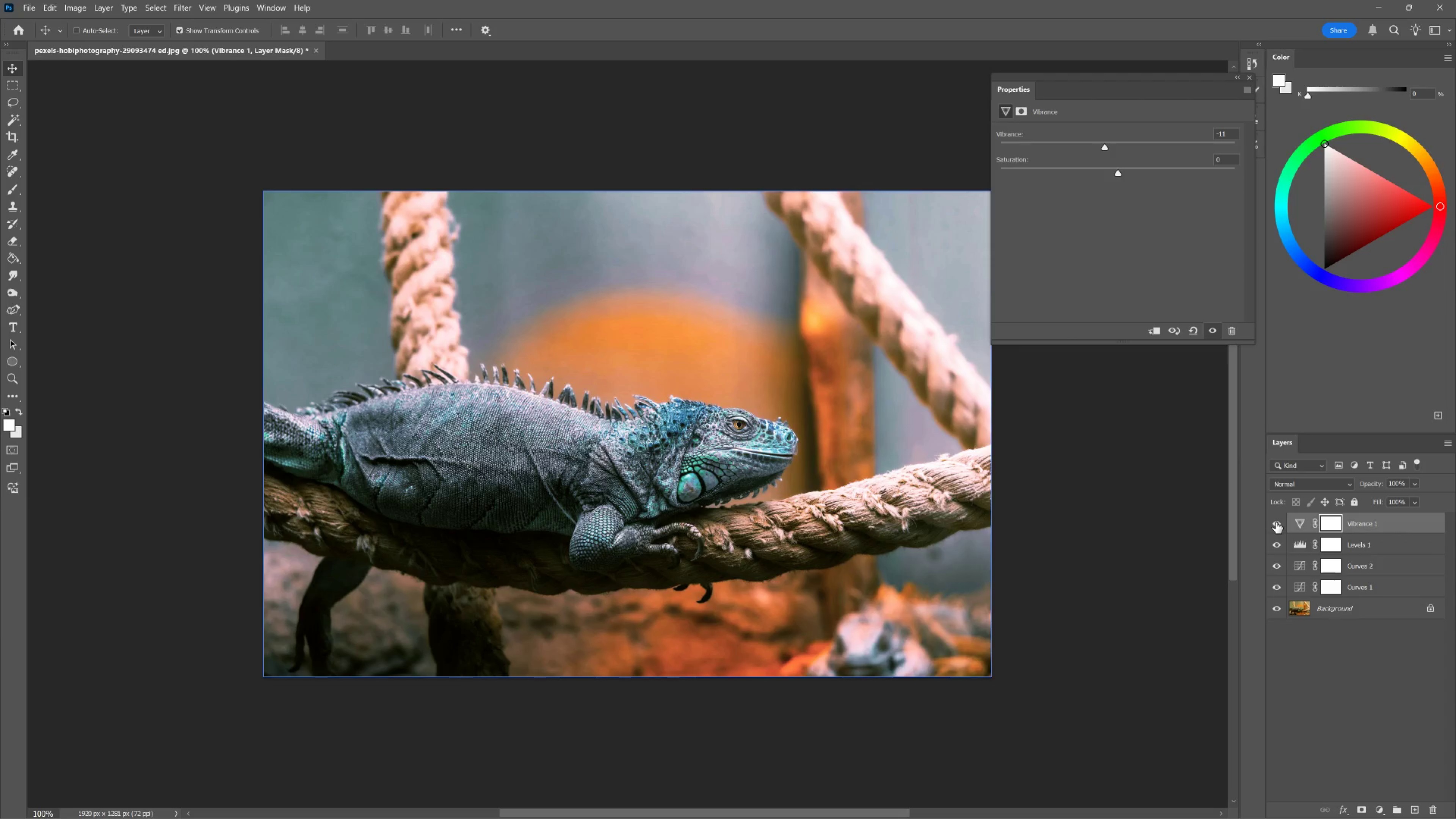 
left_click([1276, 522])
 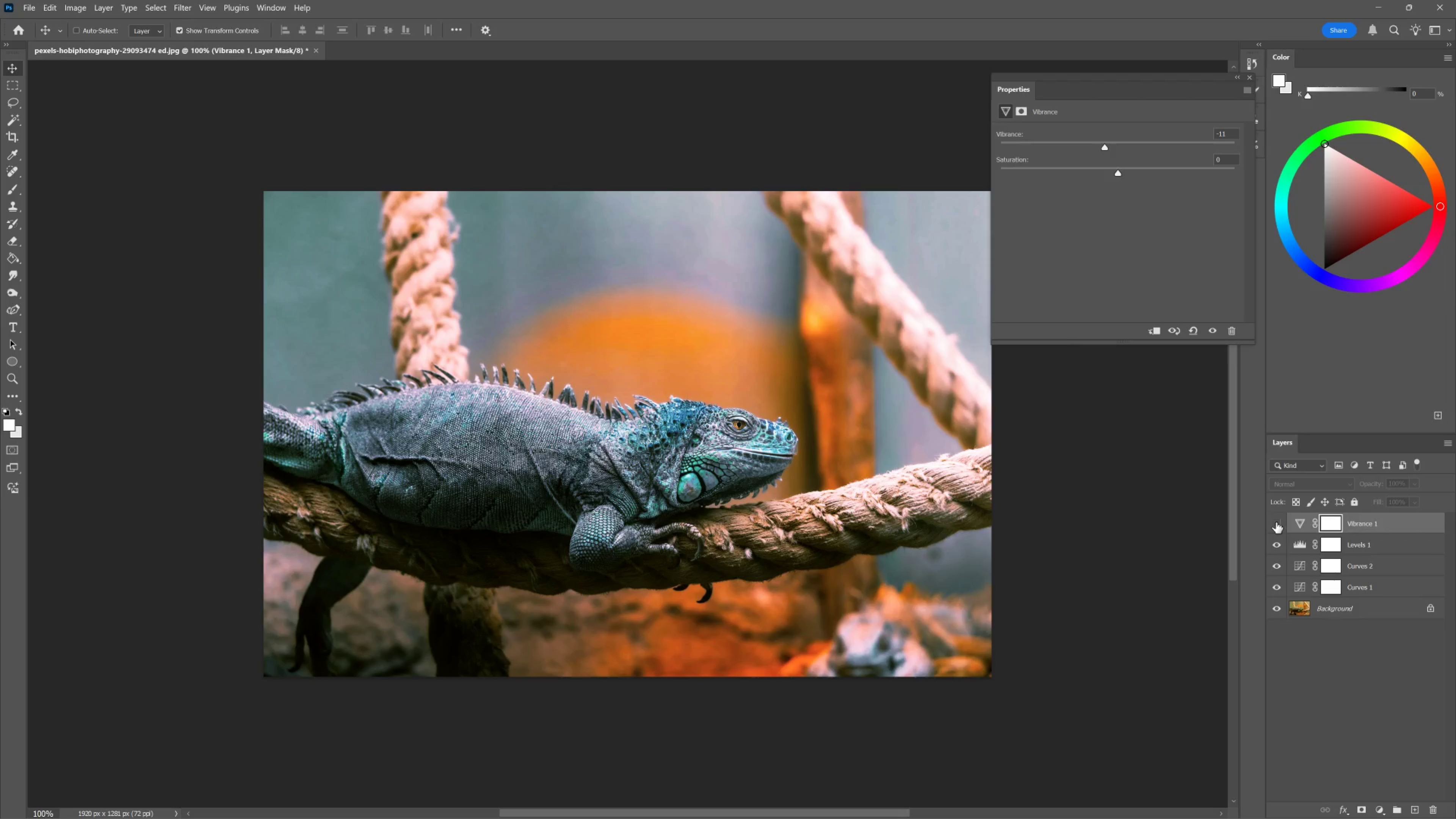 
left_click([1276, 522])
 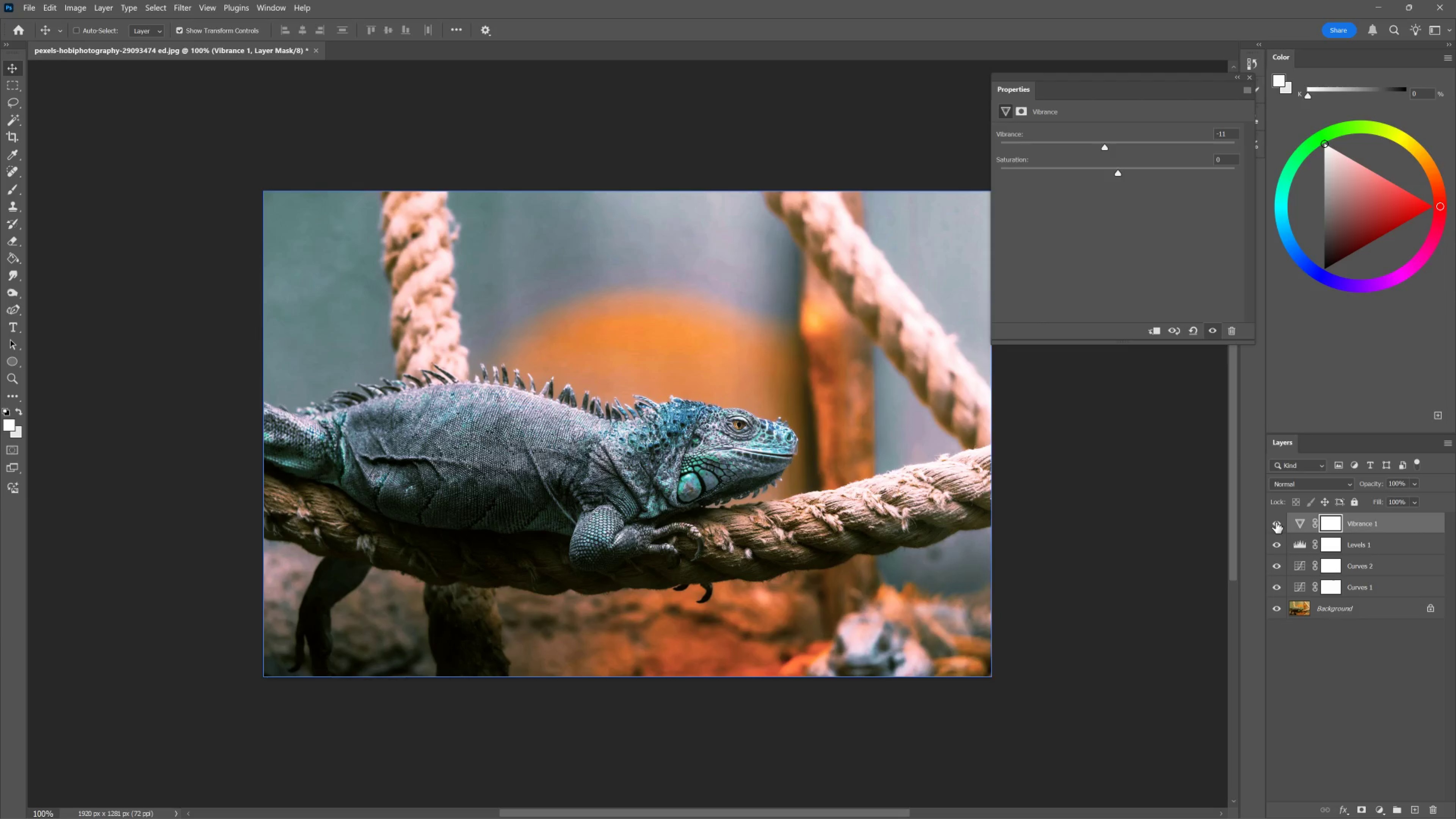 
left_click([1276, 522])
 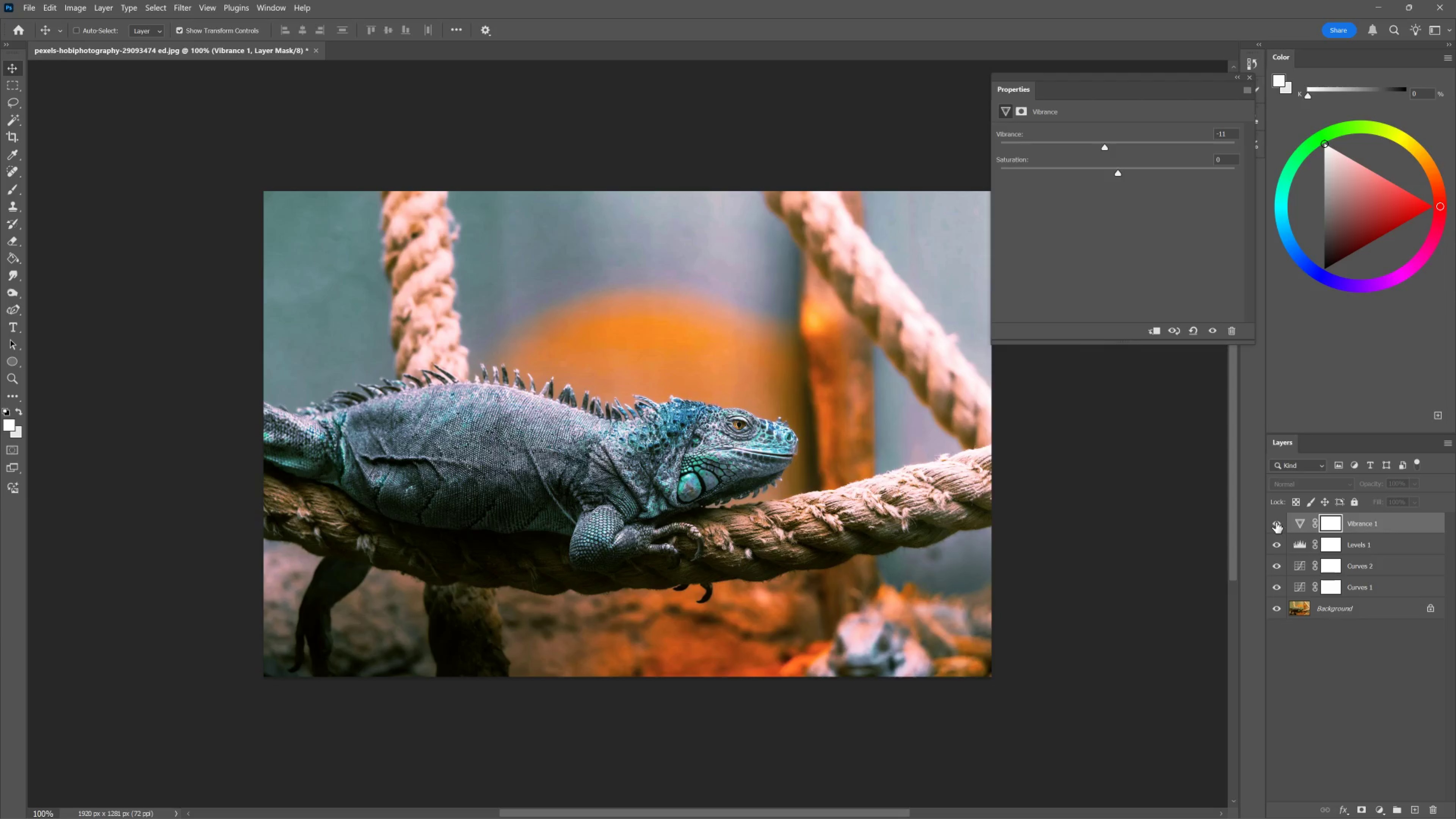 
left_click([1276, 522])
 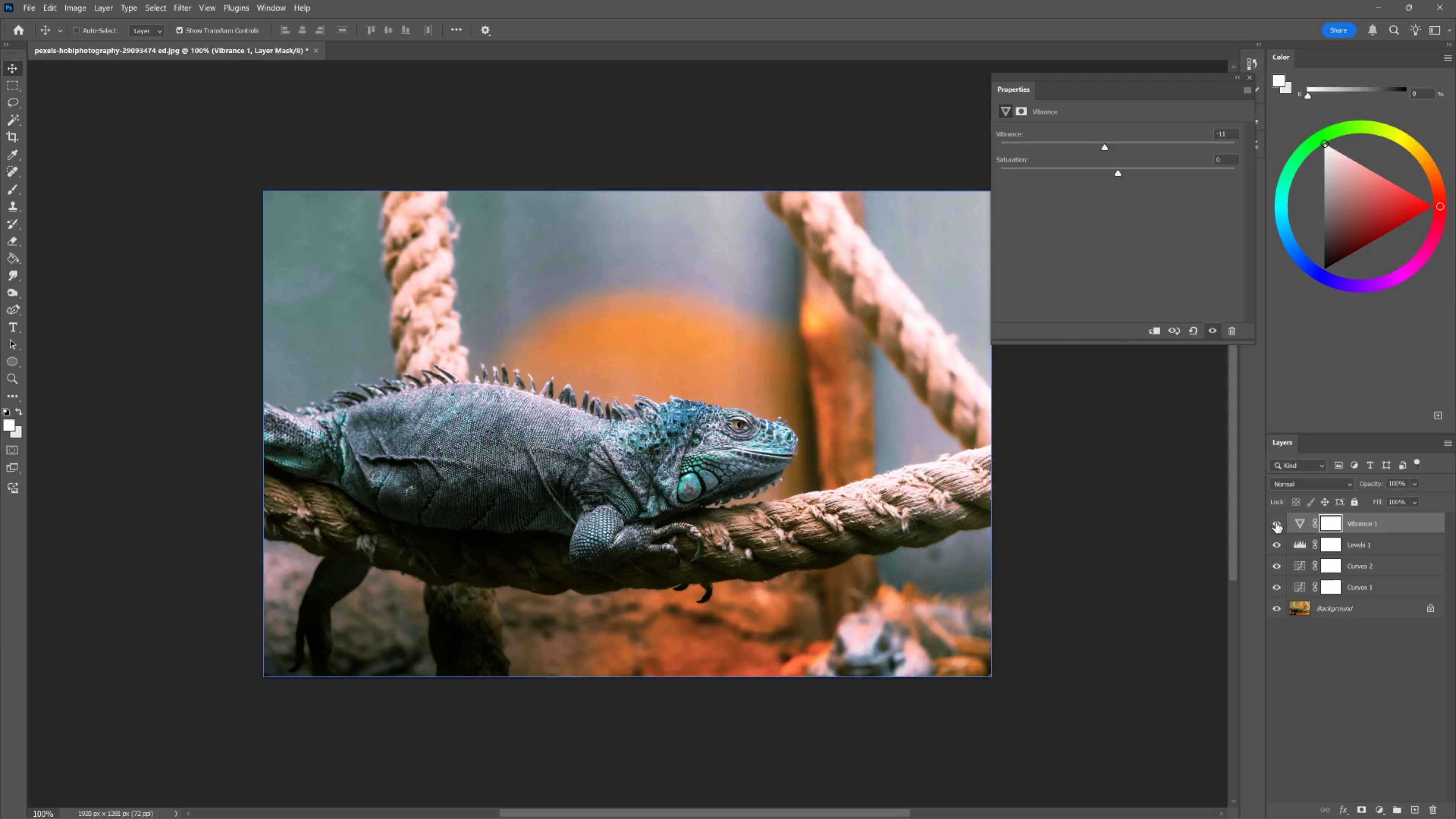 
left_click([1276, 522])
 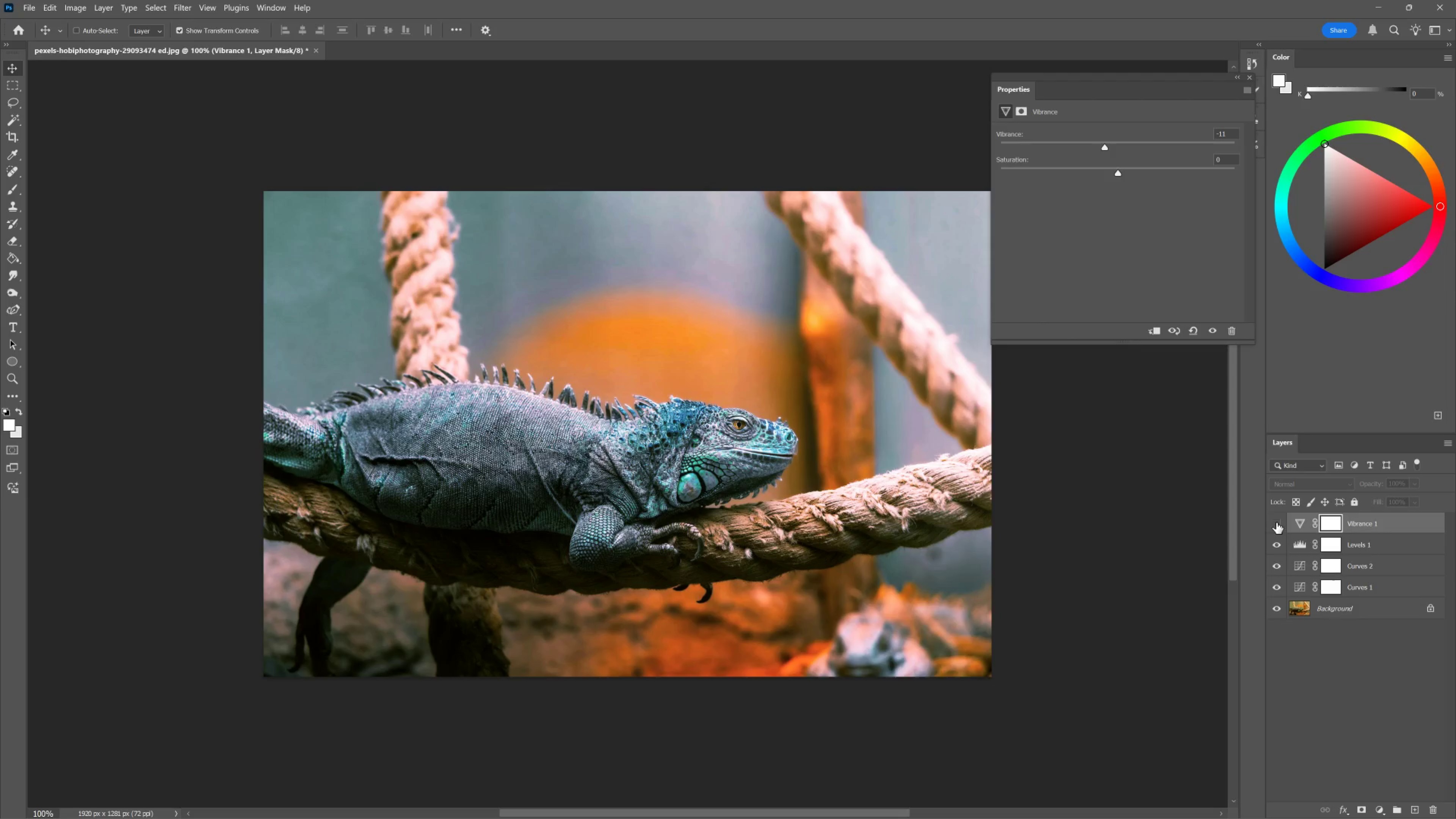 
left_click([1276, 522])
 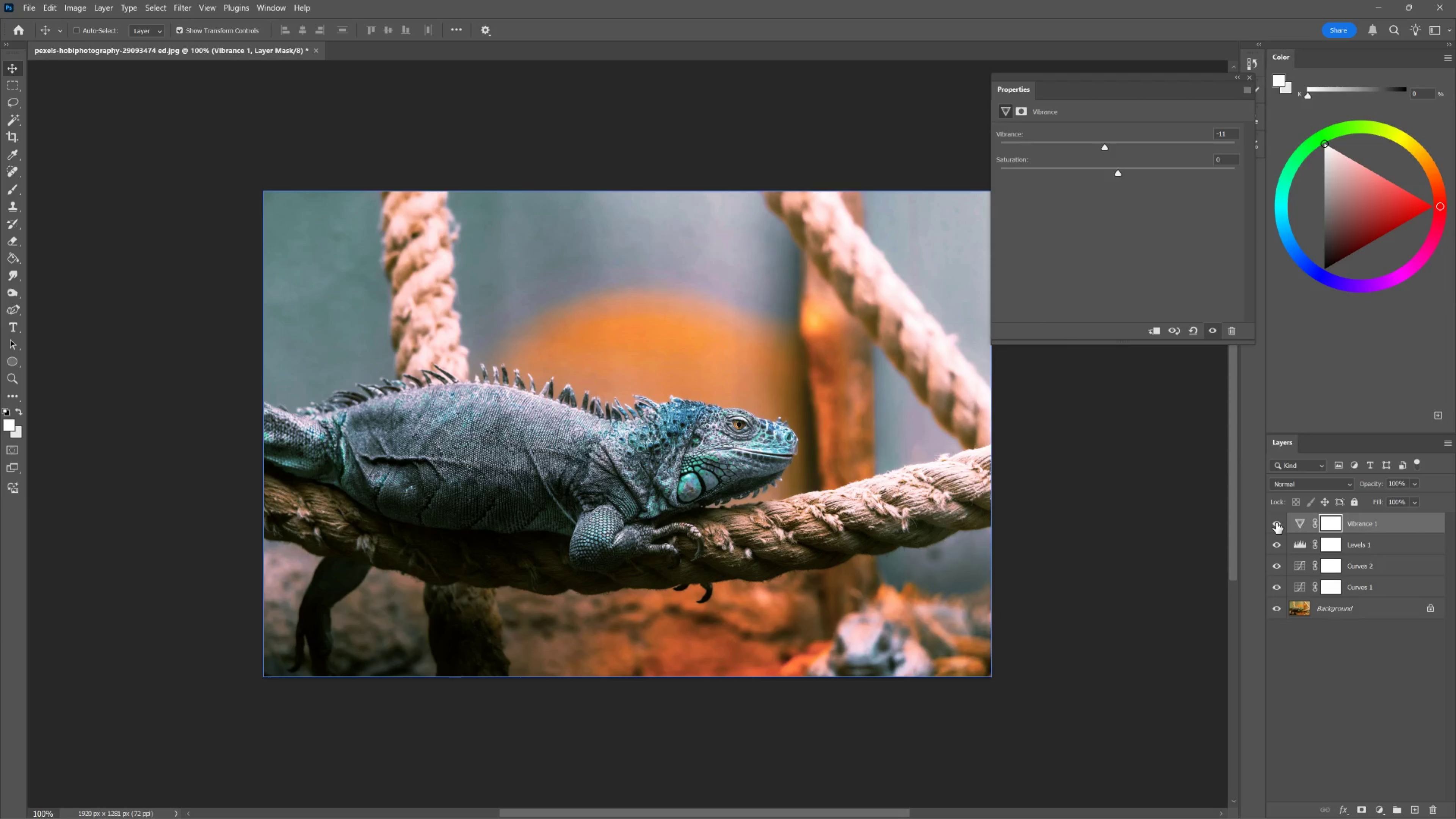 
left_click([1276, 522])
 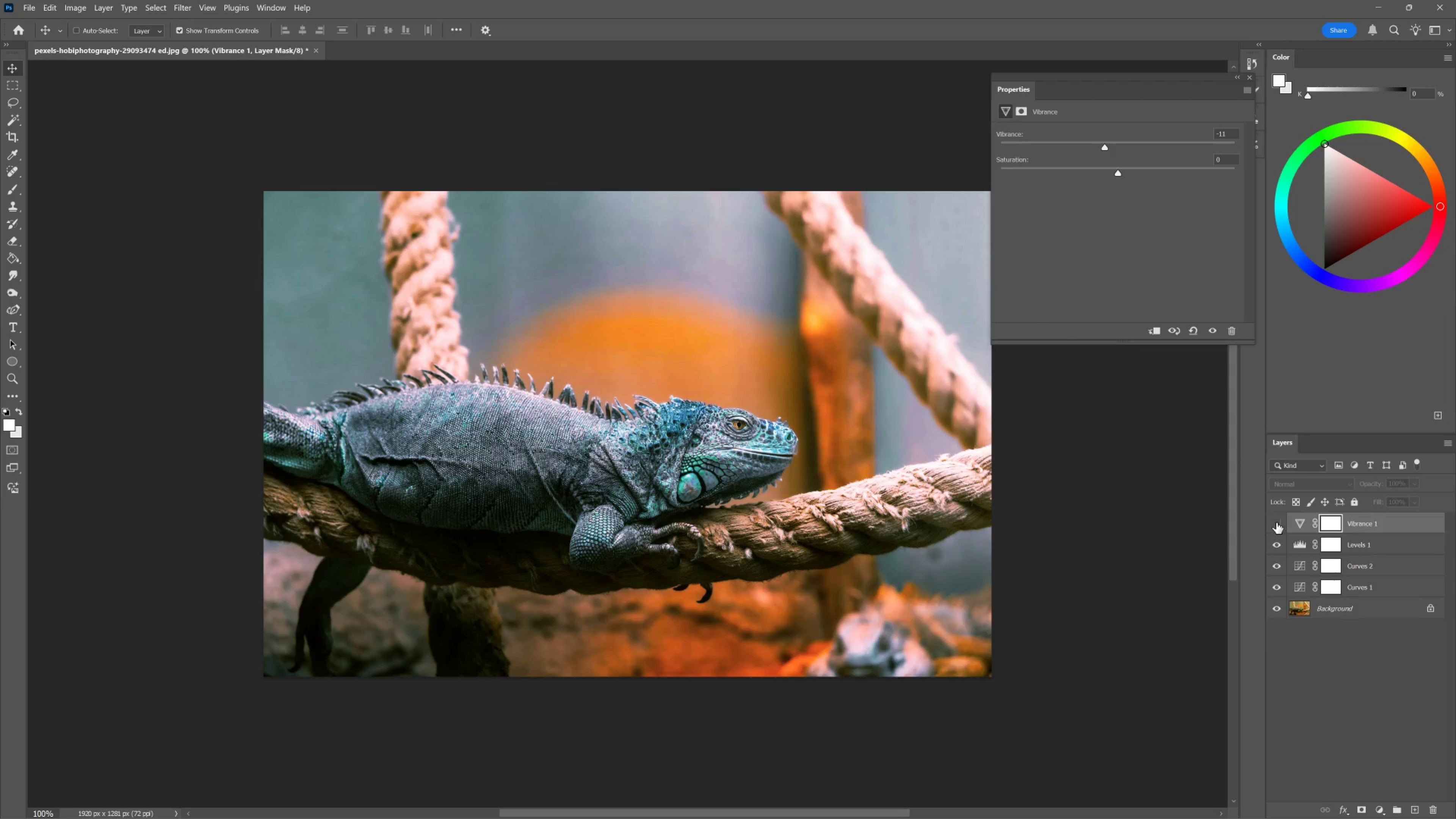 
left_click([1276, 522])
 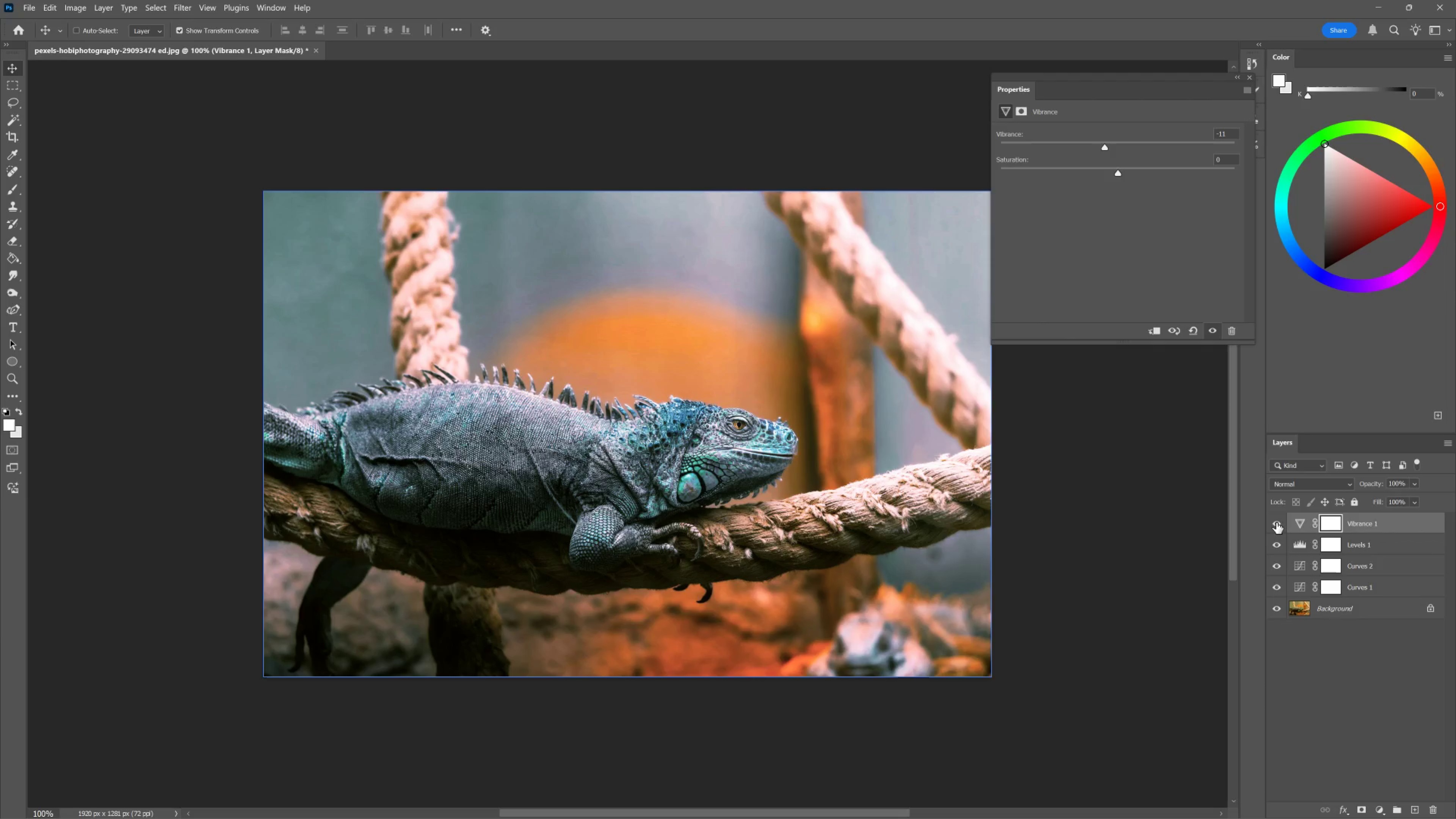 
wait(11.27)
 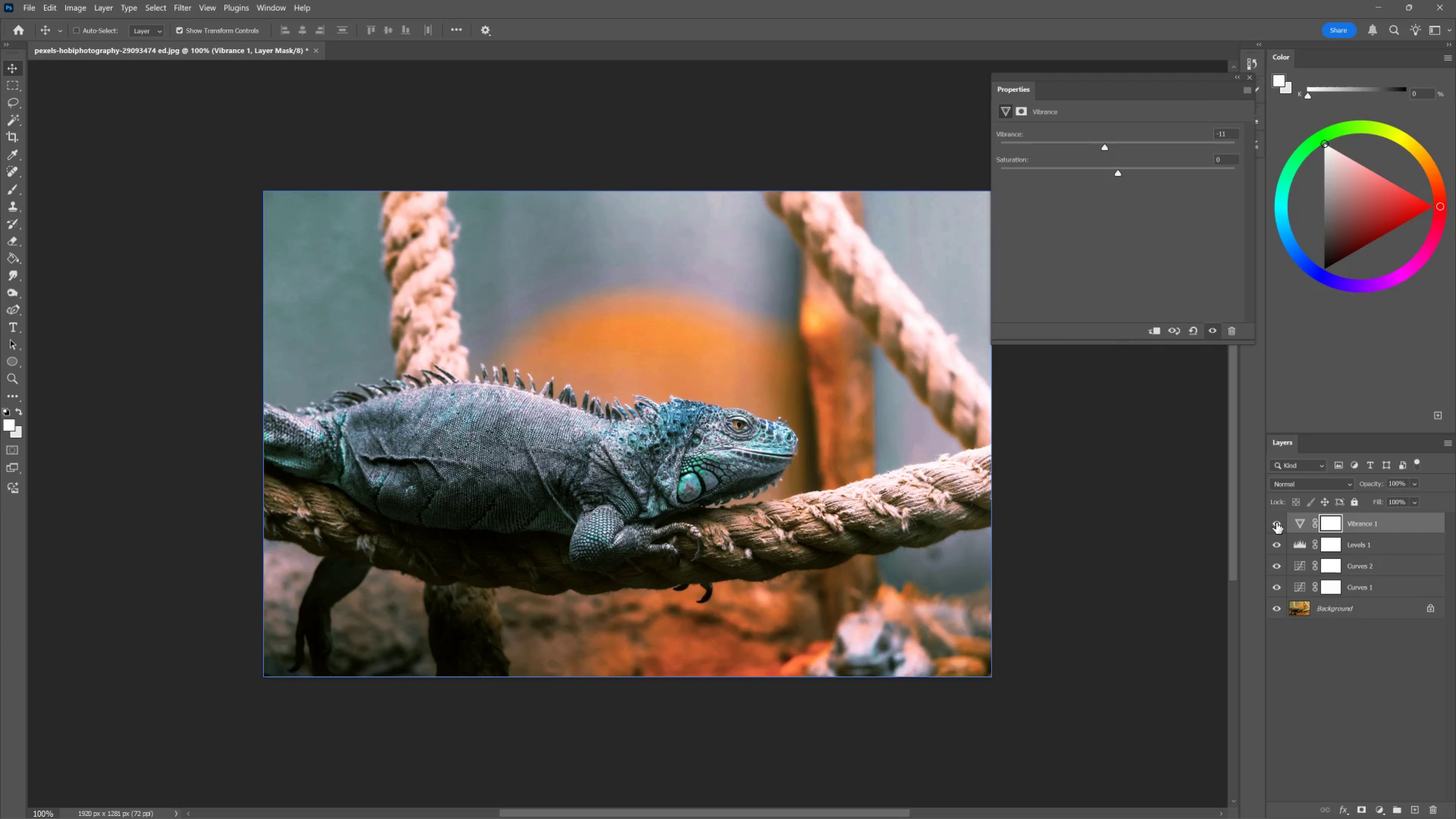 
hold_key(key=AltLeft, duration=1.5)
left_click([1276, 610])
 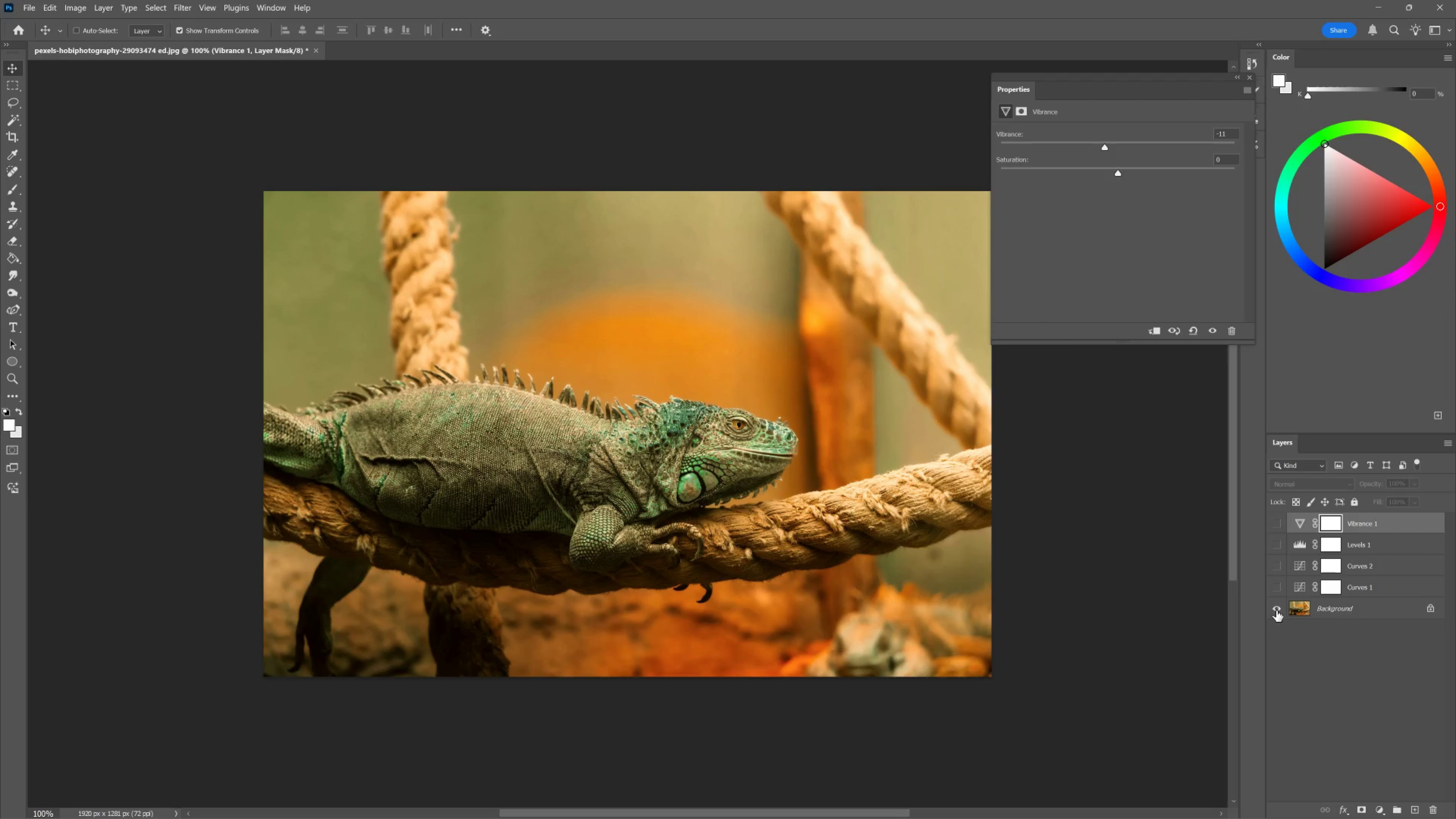 
hold_key(key=AltLeft, duration=1.51)
left_click([1276, 610])
 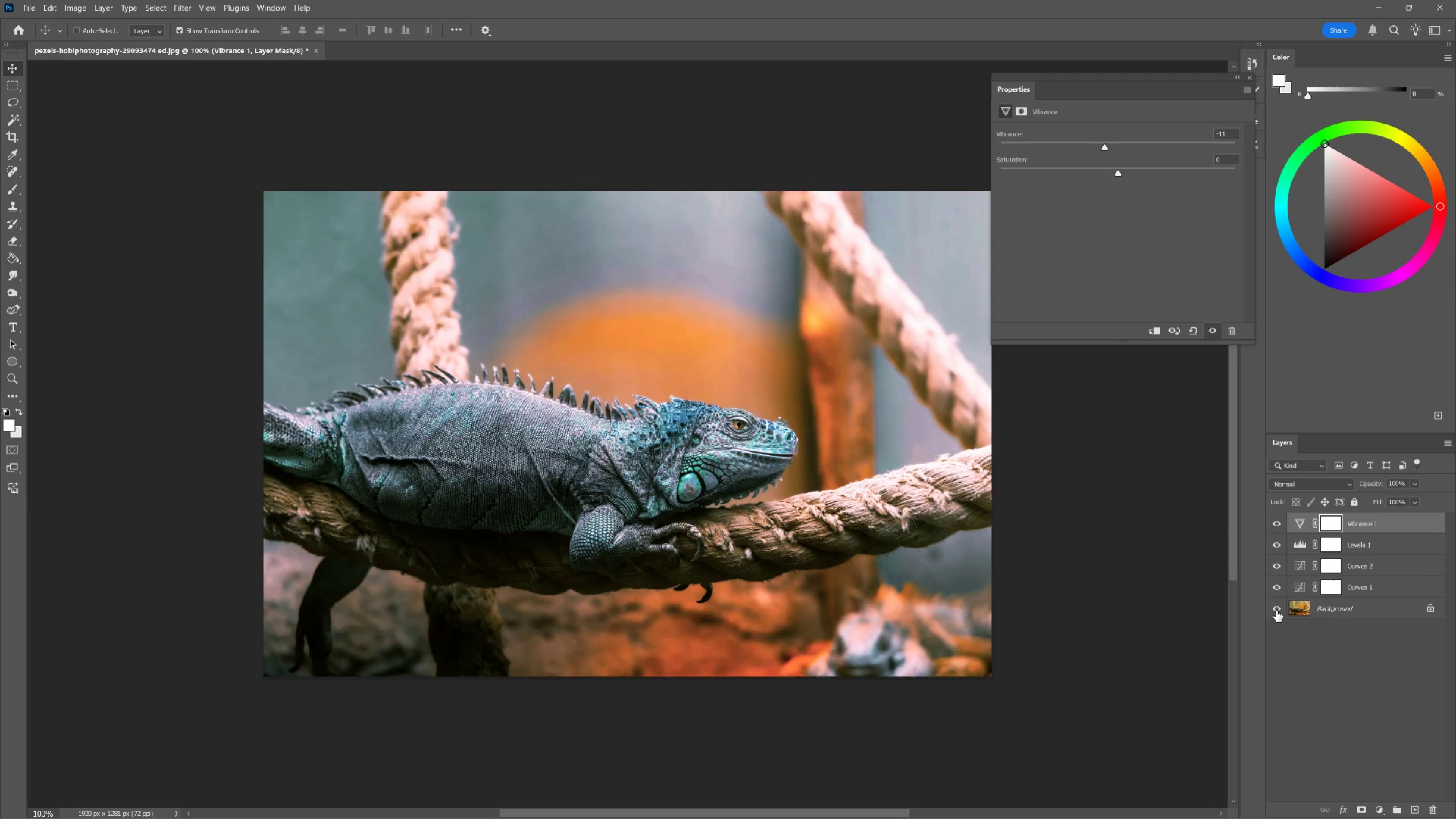 
hold_key(key=AltLeft, duration=1.52)
left_click([1276, 610])
 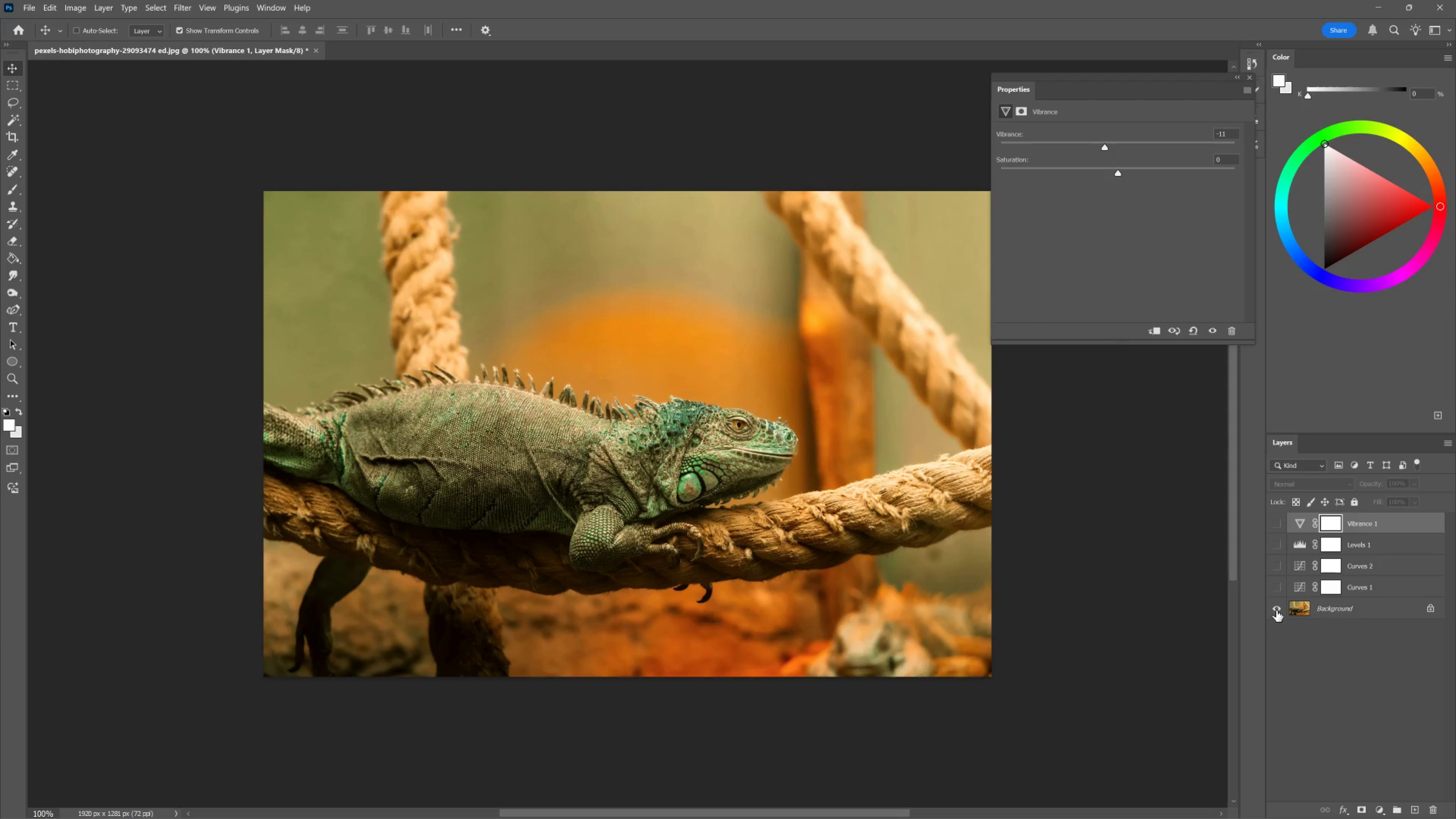 
hold_key(key=AltLeft, duration=1.51)
left_click([1276, 610])
 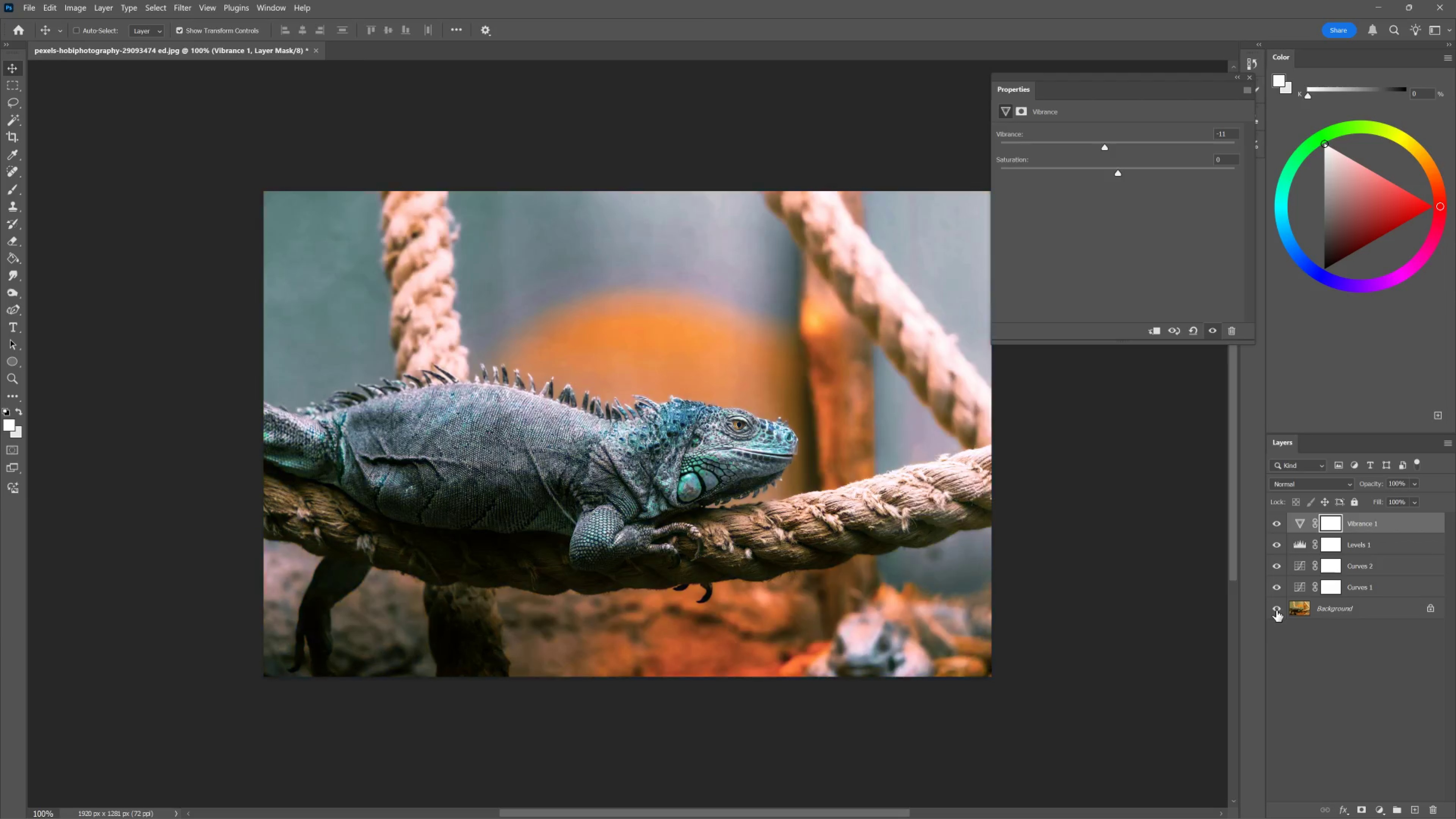 
hold_key(key=AltLeft, duration=1.51)
 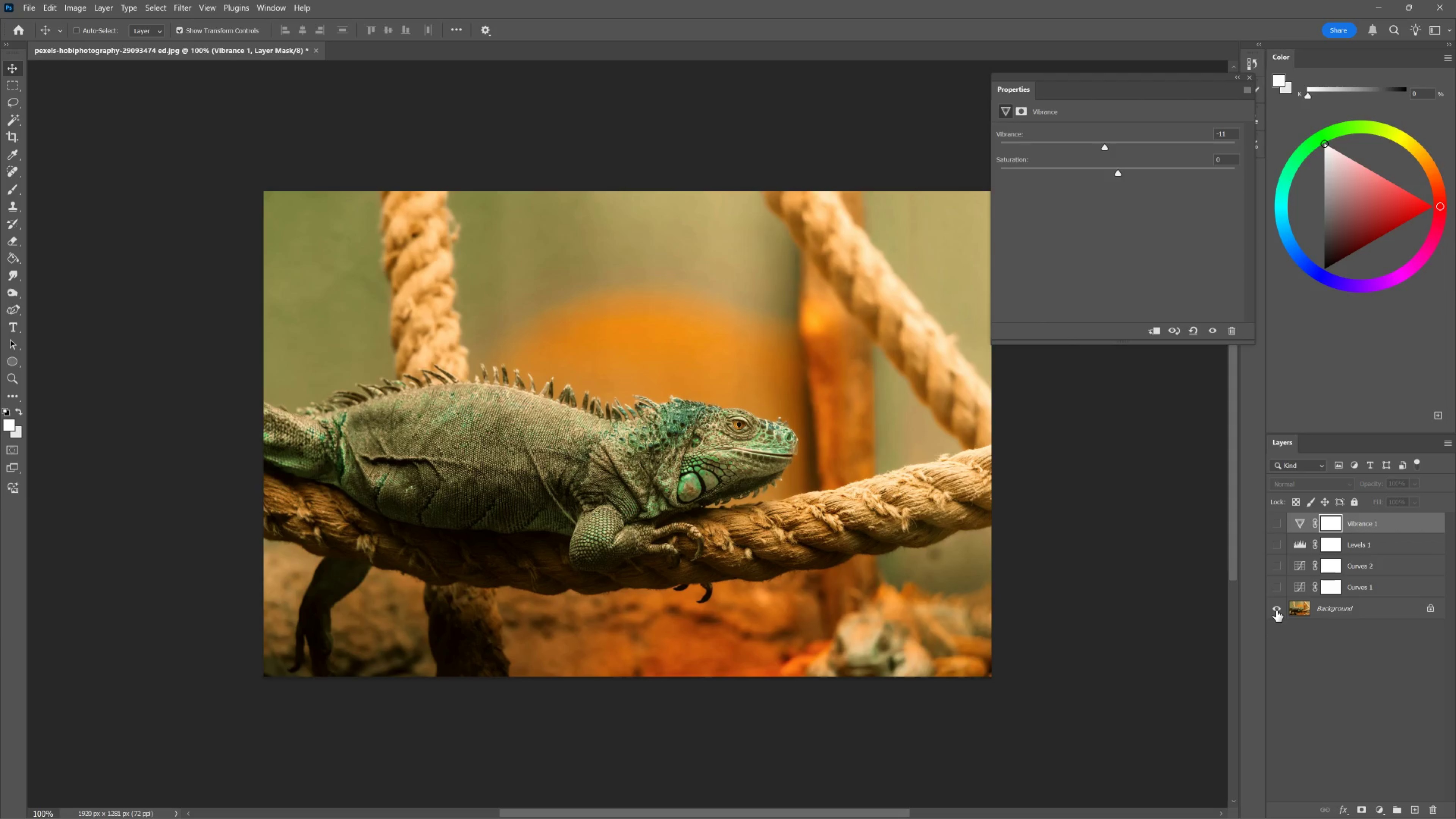 
hold_key(key=AltLeft, duration=1.52)
left_click([1276, 610])
 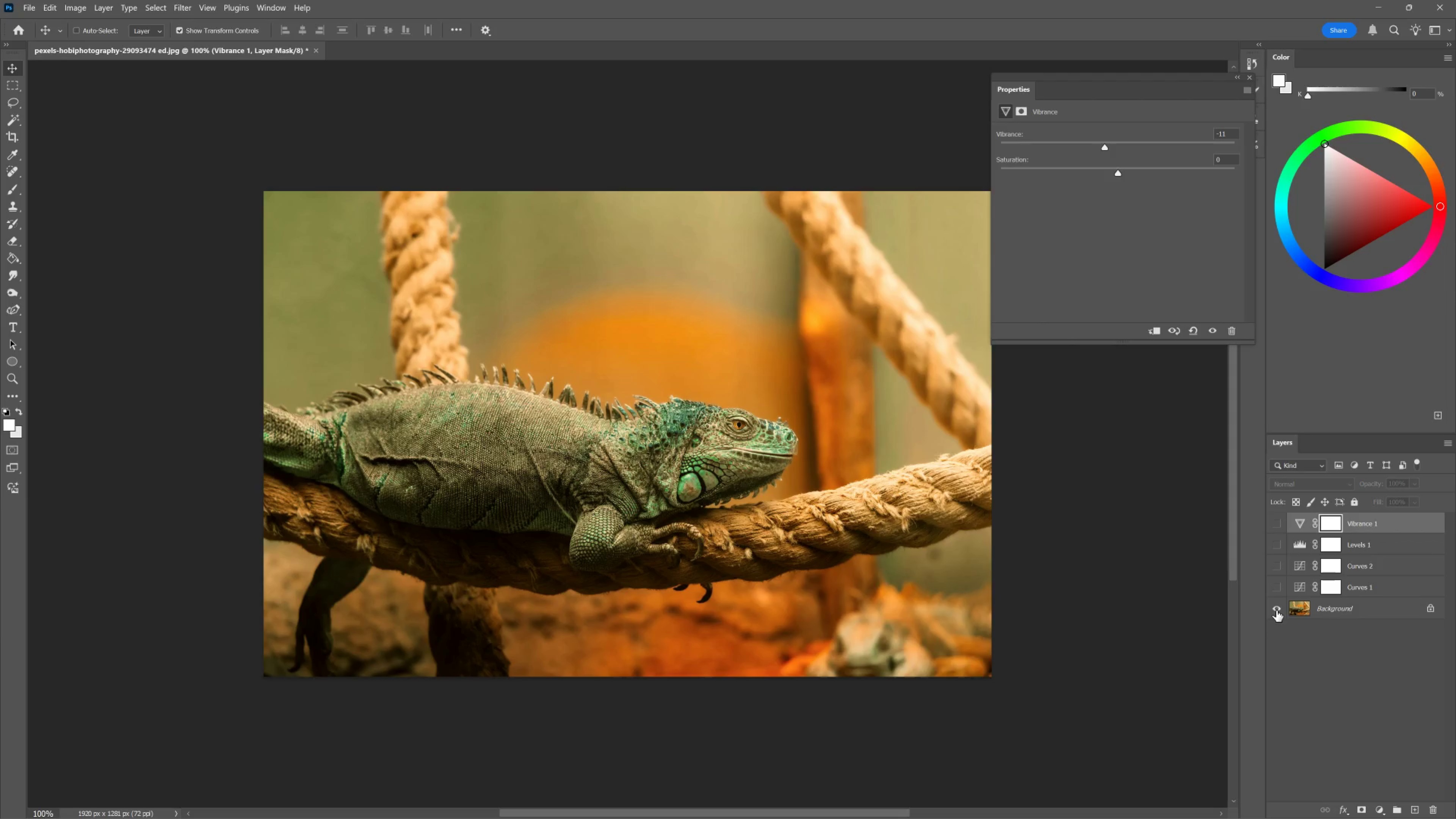 
hold_key(key=AltLeft, duration=1.52)
left_click([1276, 610])
 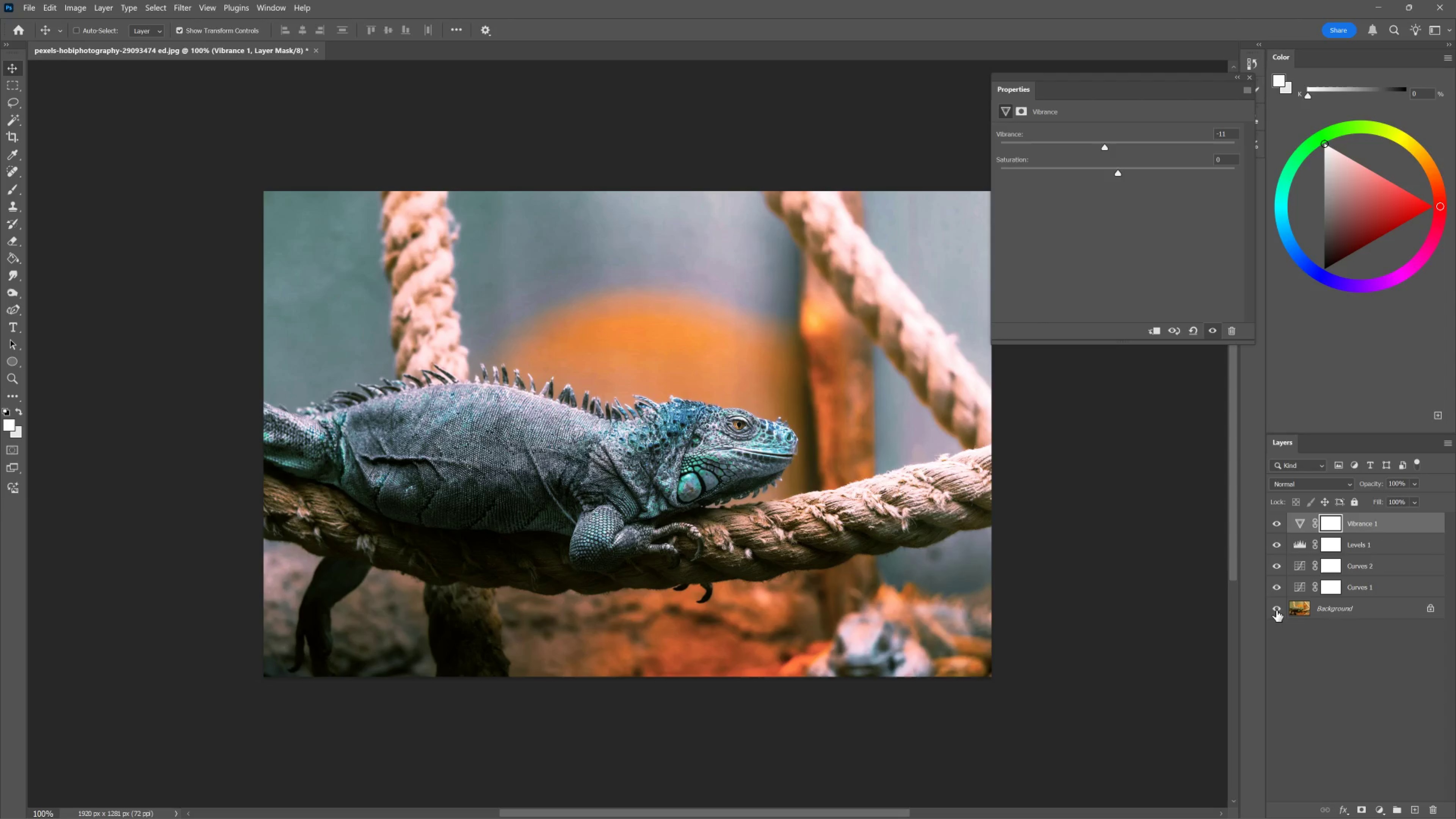 
key(Alt+AltLeft)
 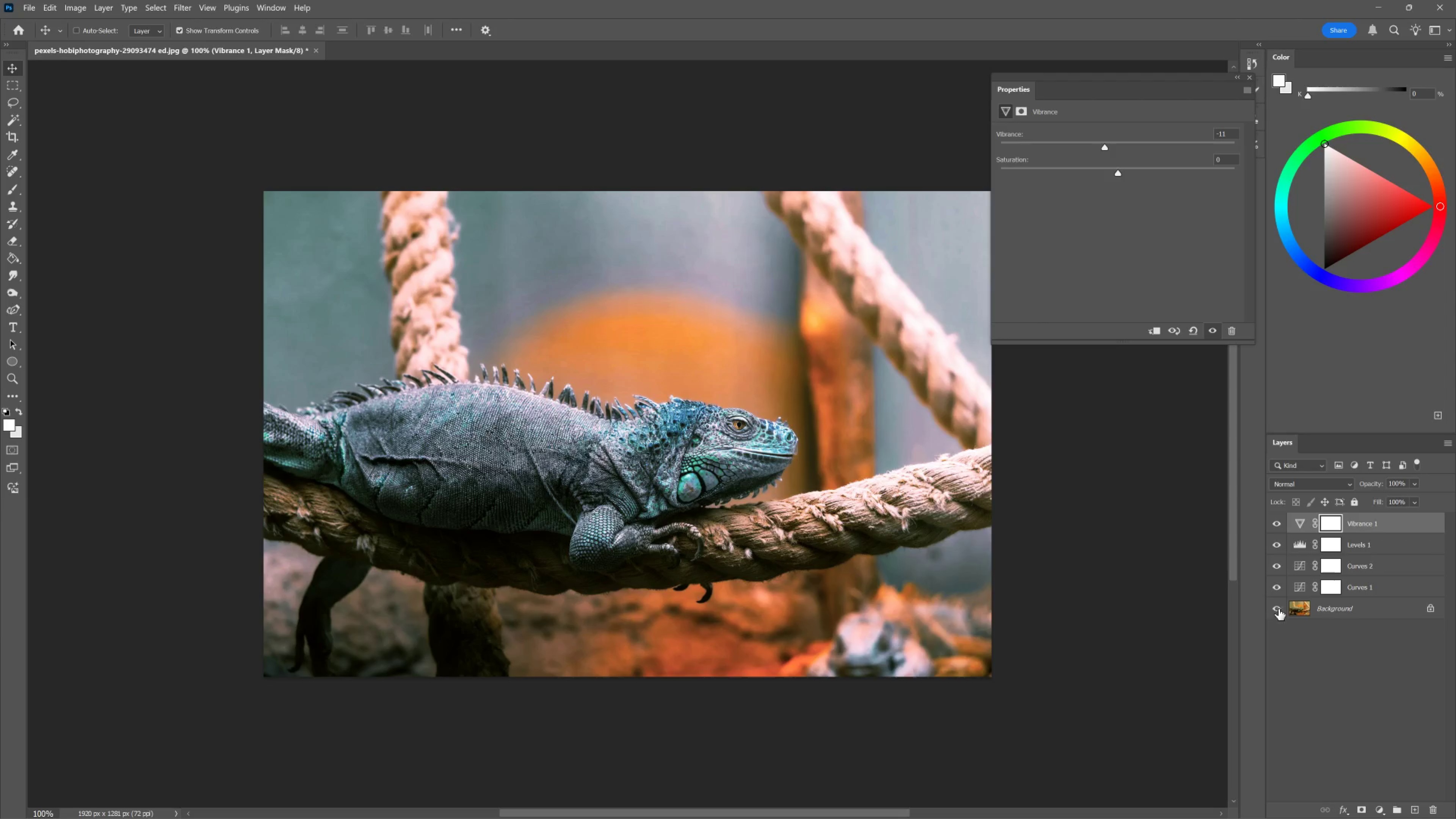 
key(Alt+AltLeft)
 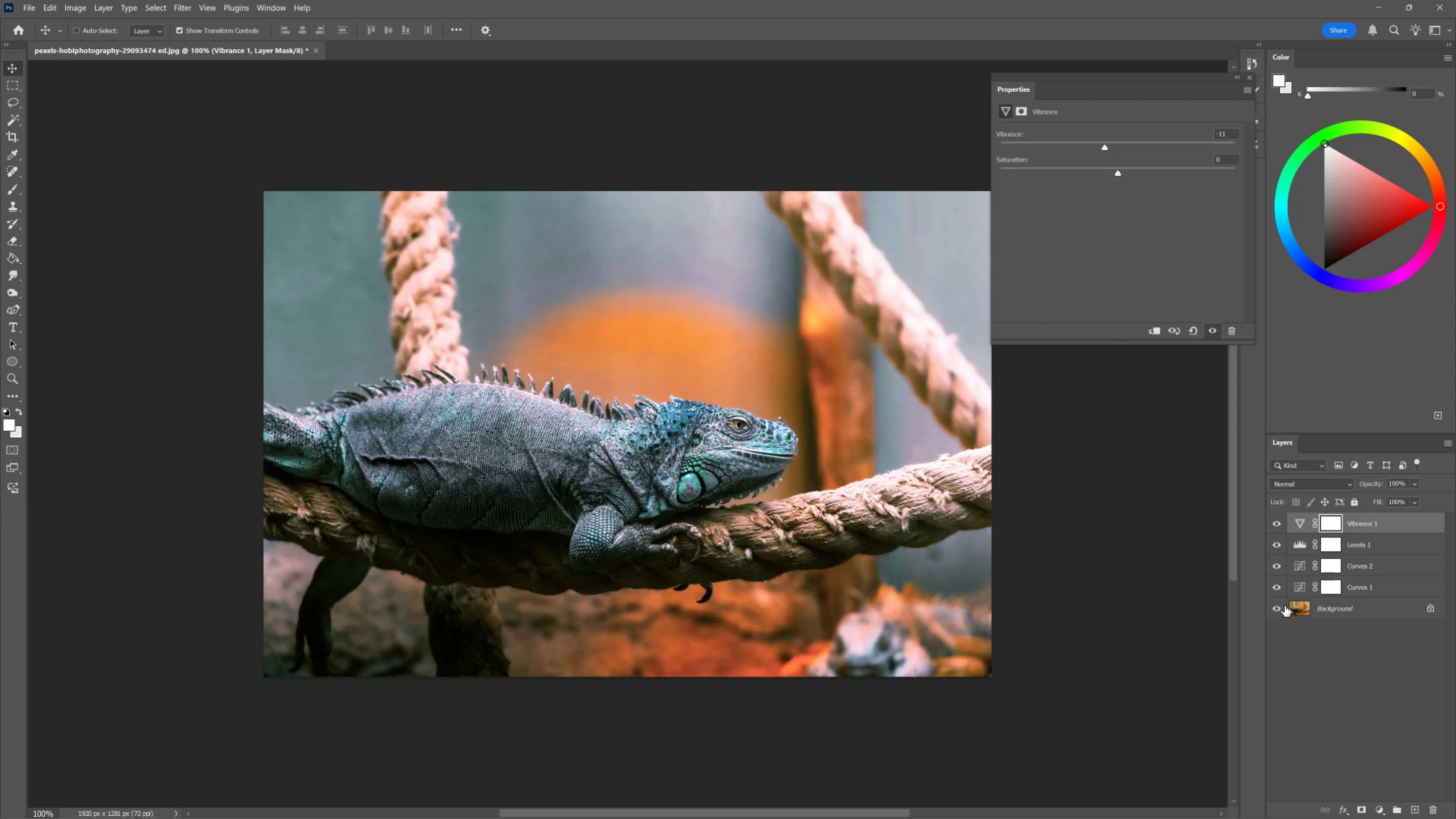 
key(Alt+AltLeft)
 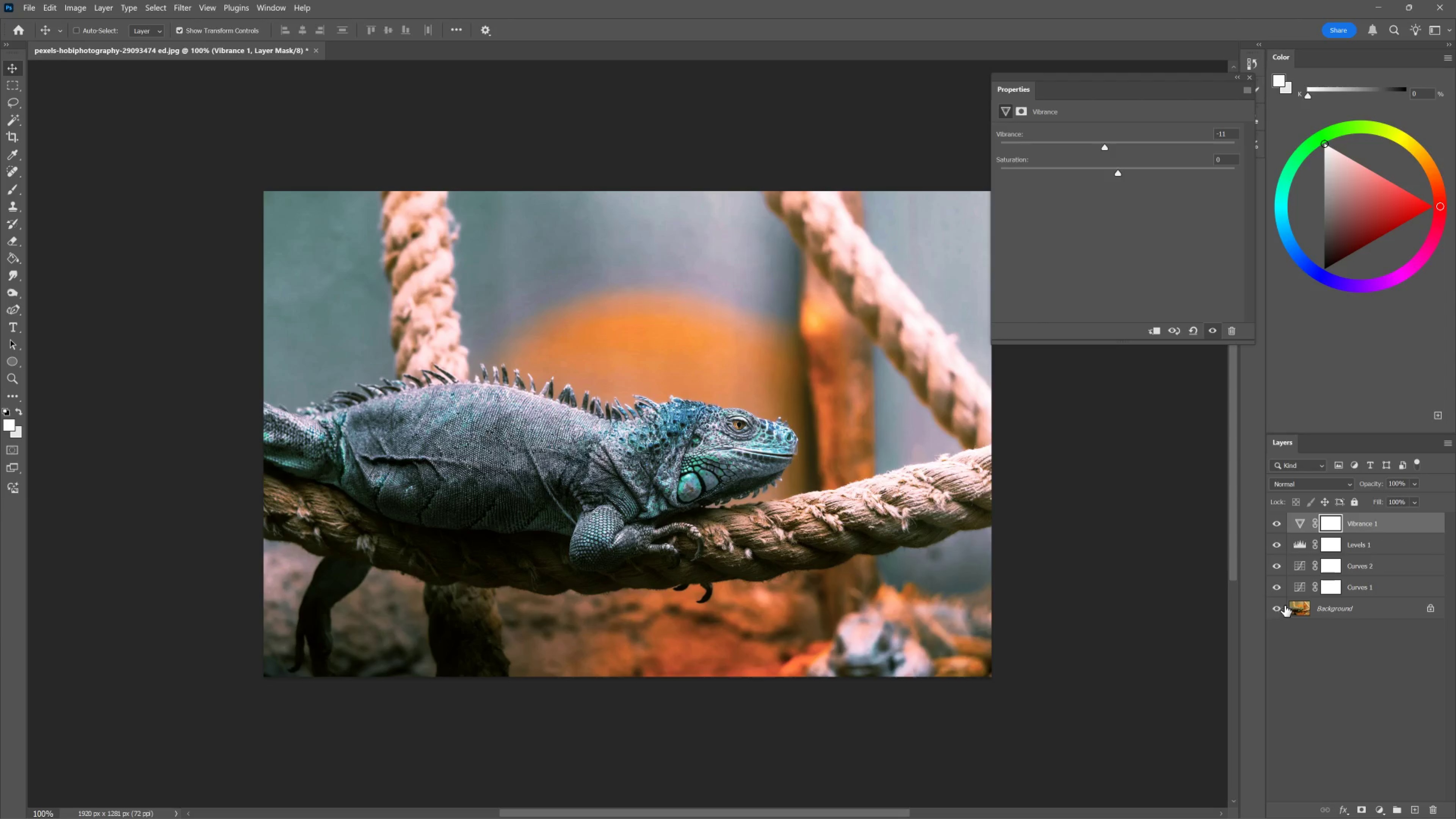 
key(Alt+AltLeft)
 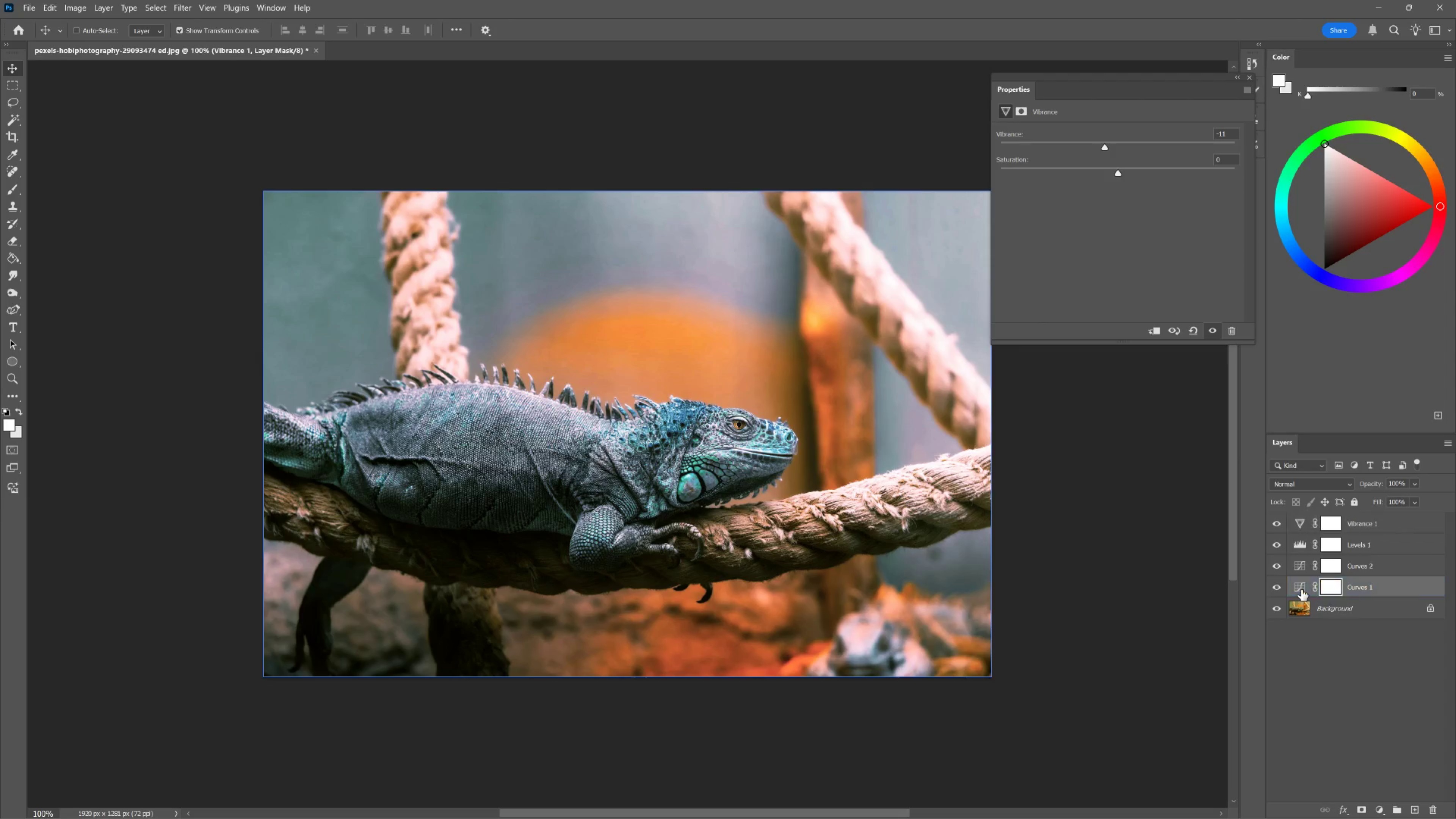 
double_click([1301, 589])
 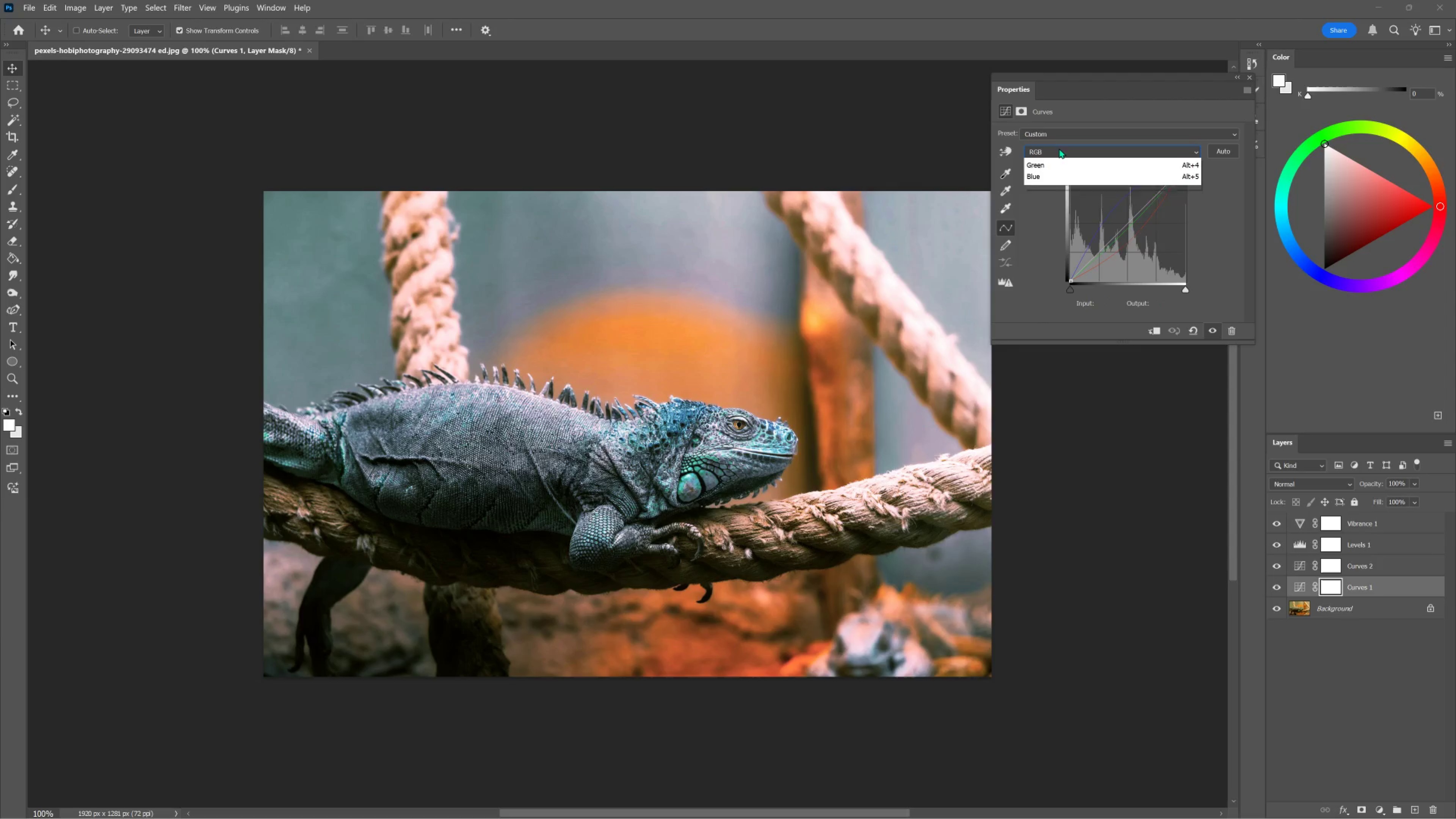 
left_click([1057, 172])
 